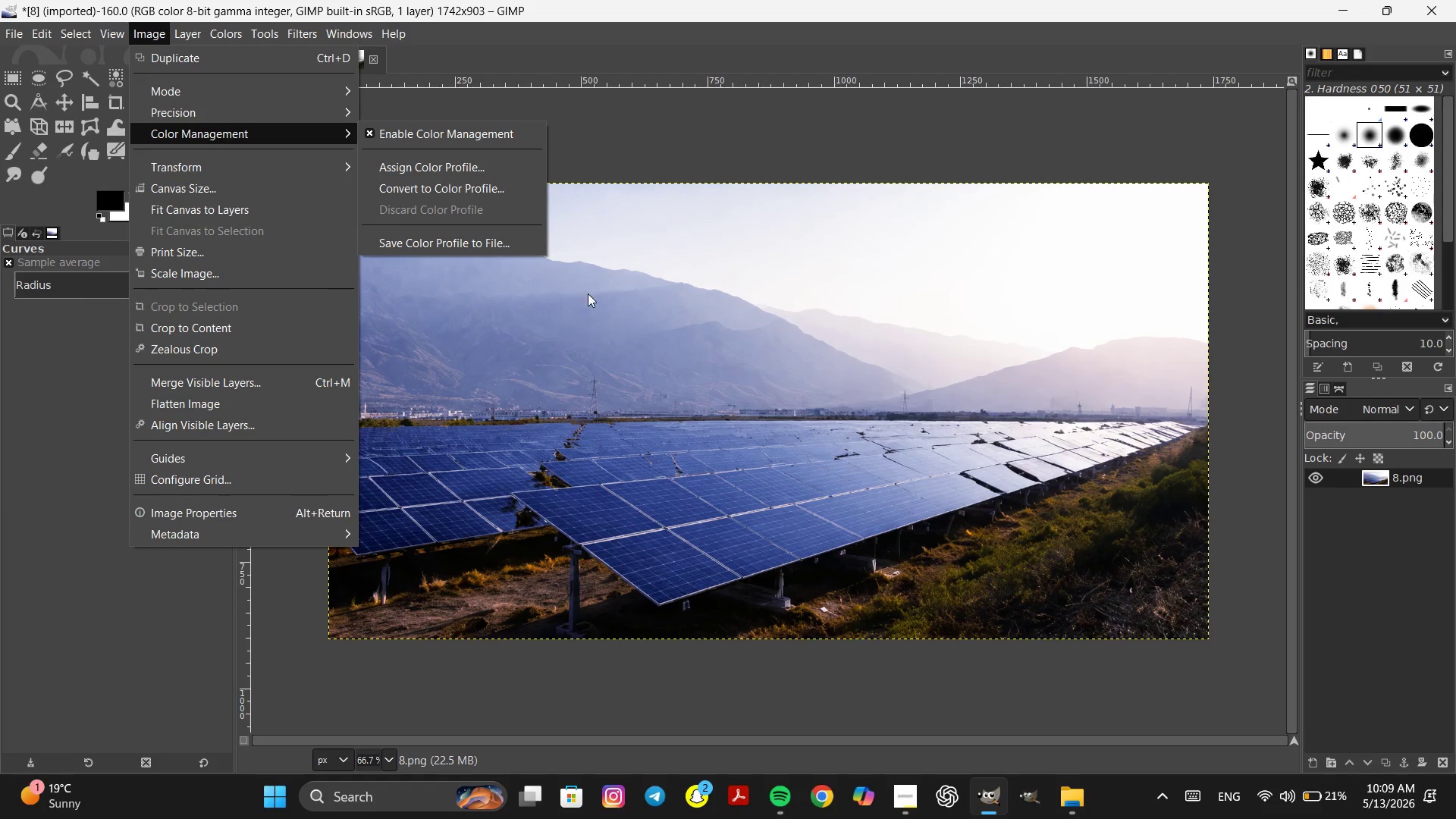 
left_click([494, 183])
 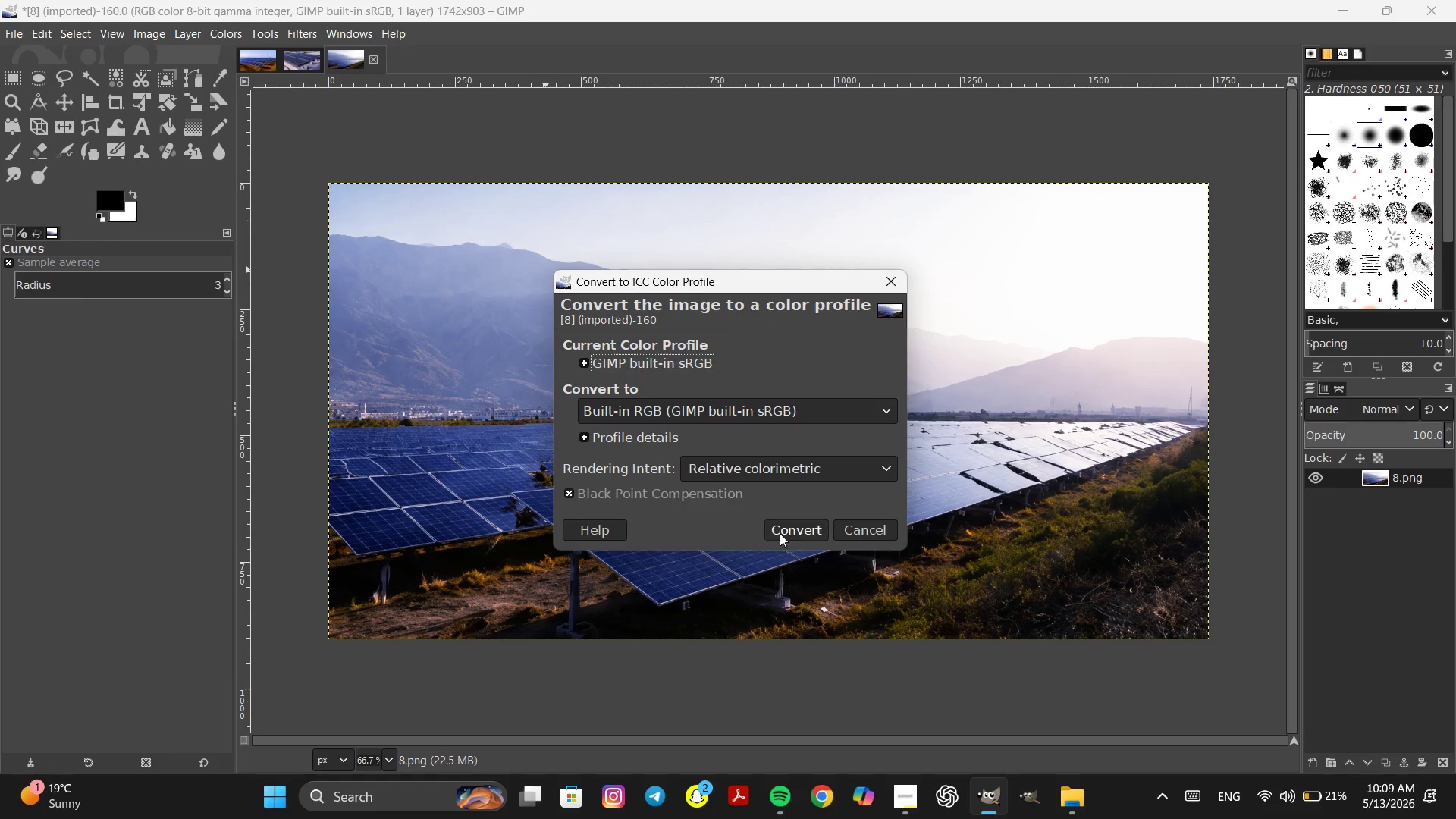 
left_click([789, 534])
 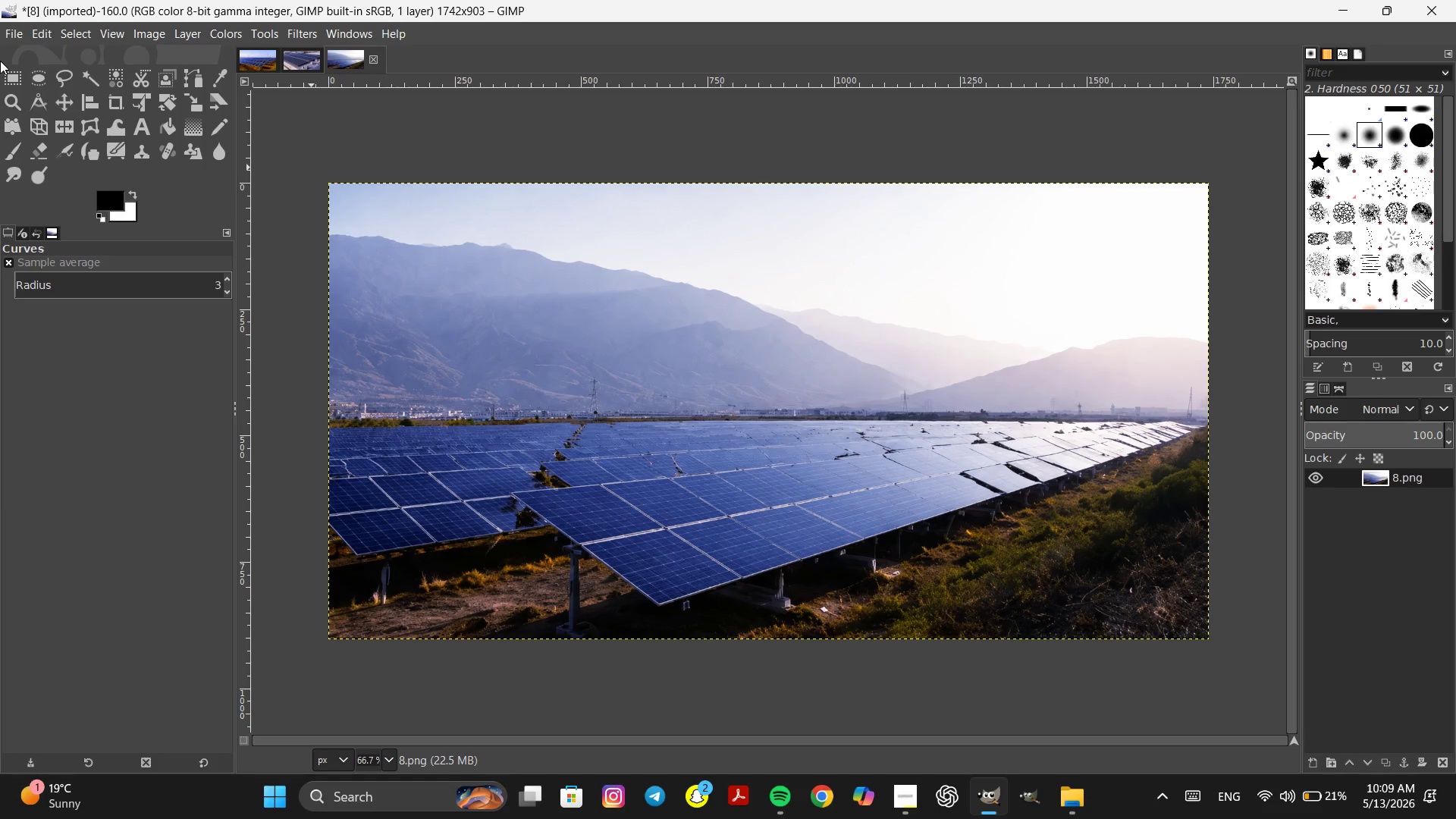 
left_click([14, 32])
 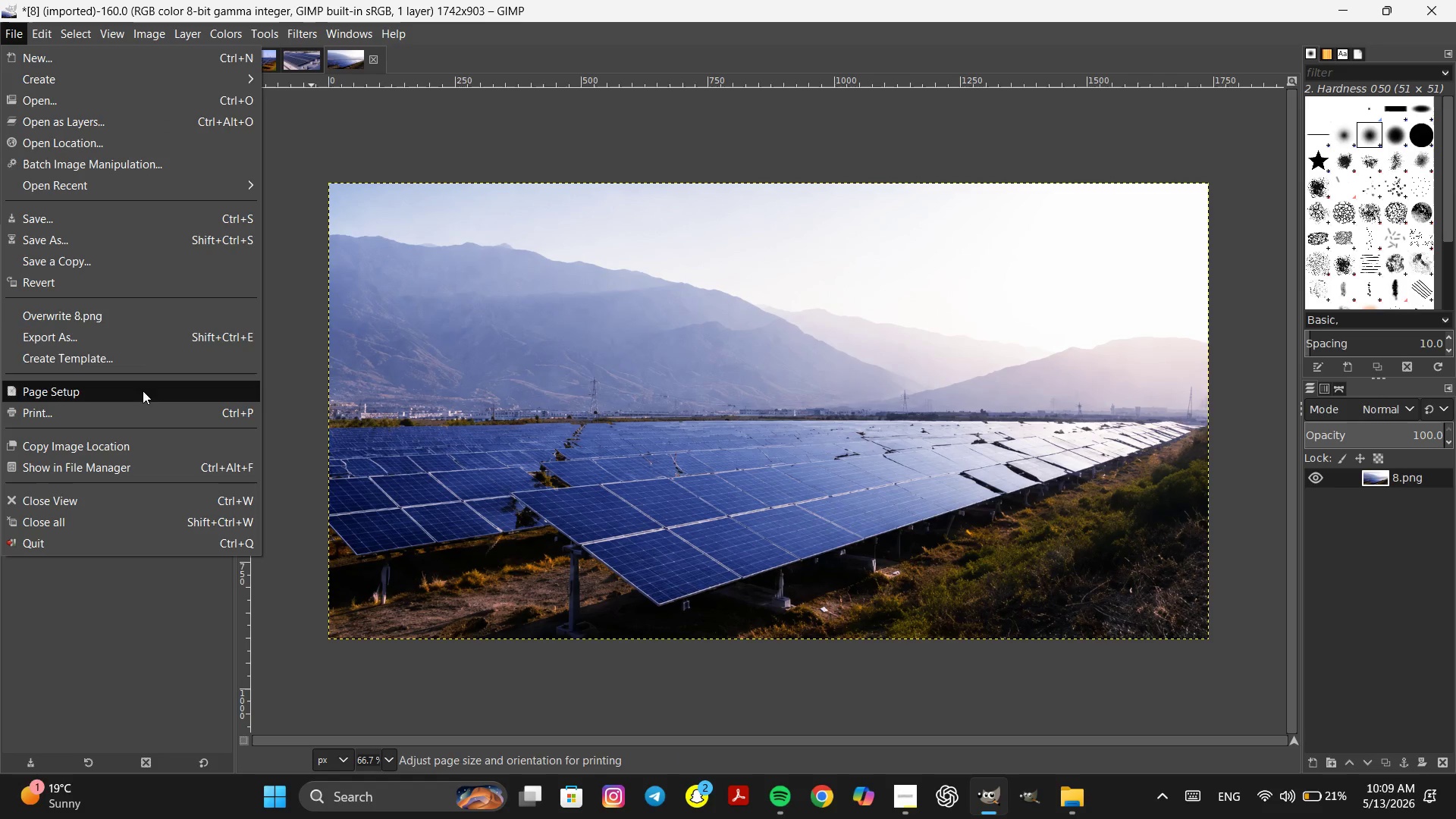 
left_click([112, 344])
 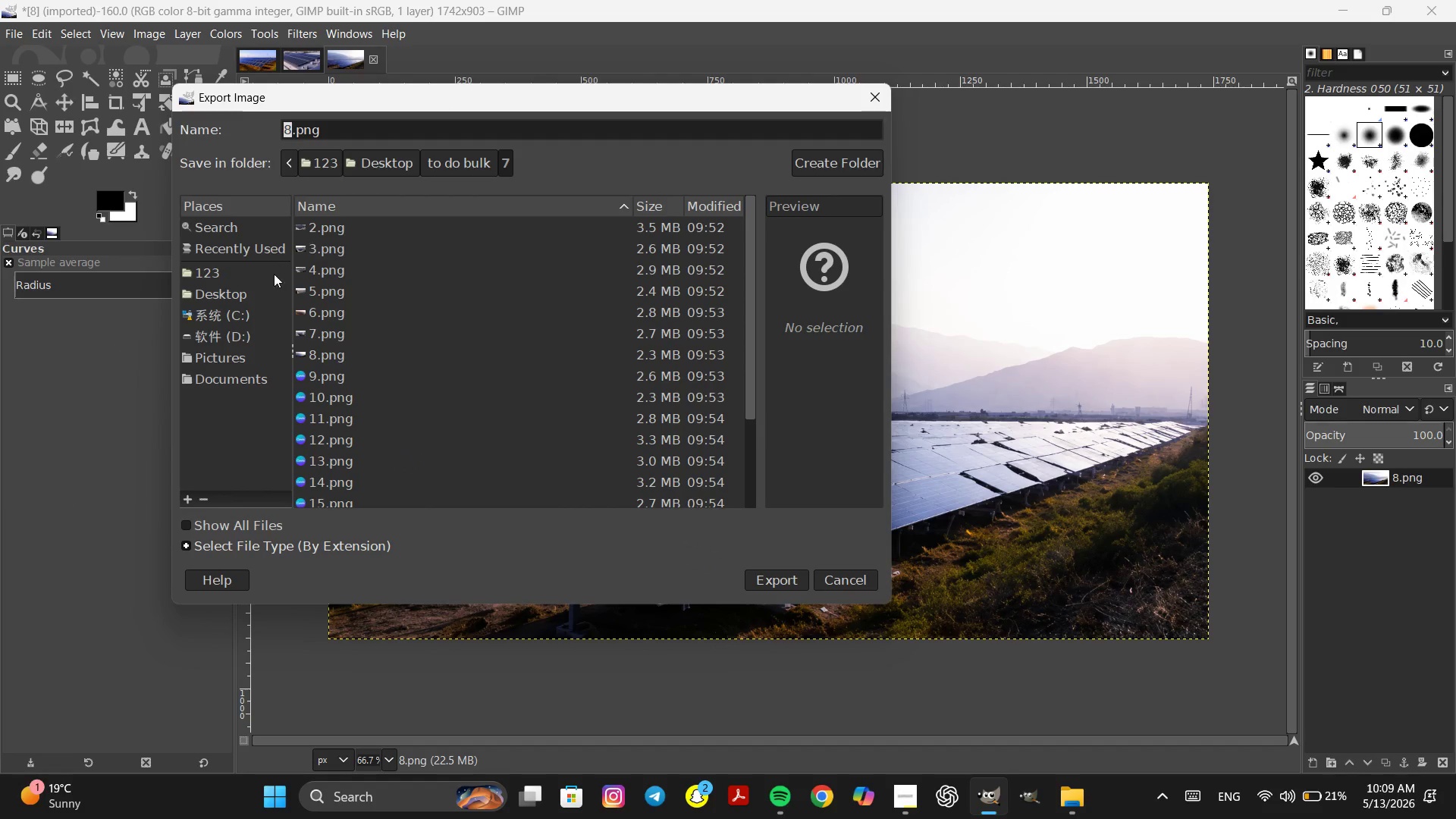 
left_click([247, 288])
 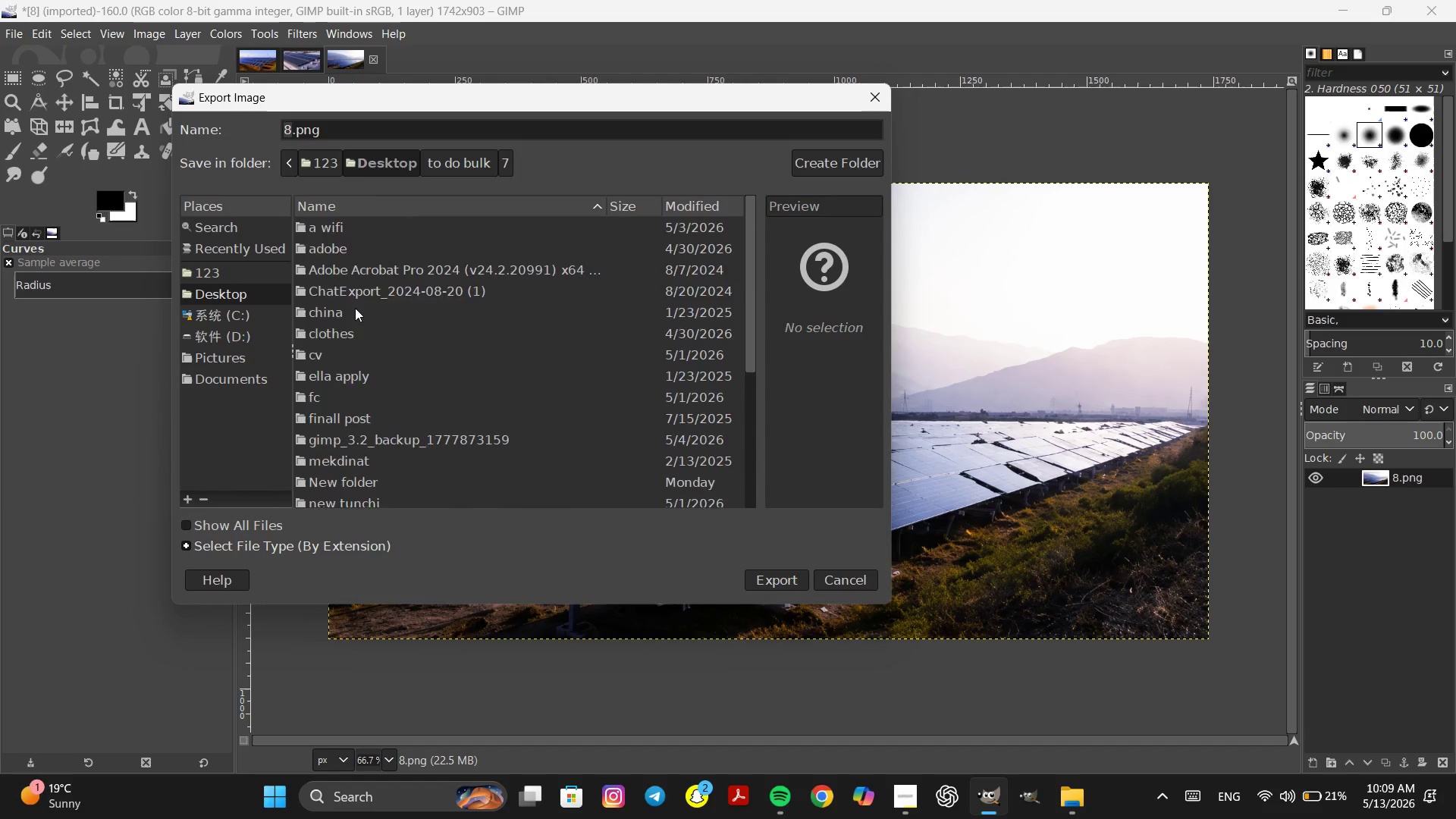 
scroll: coordinate [371, 429], scroll_direction: down, amount: 15.0
 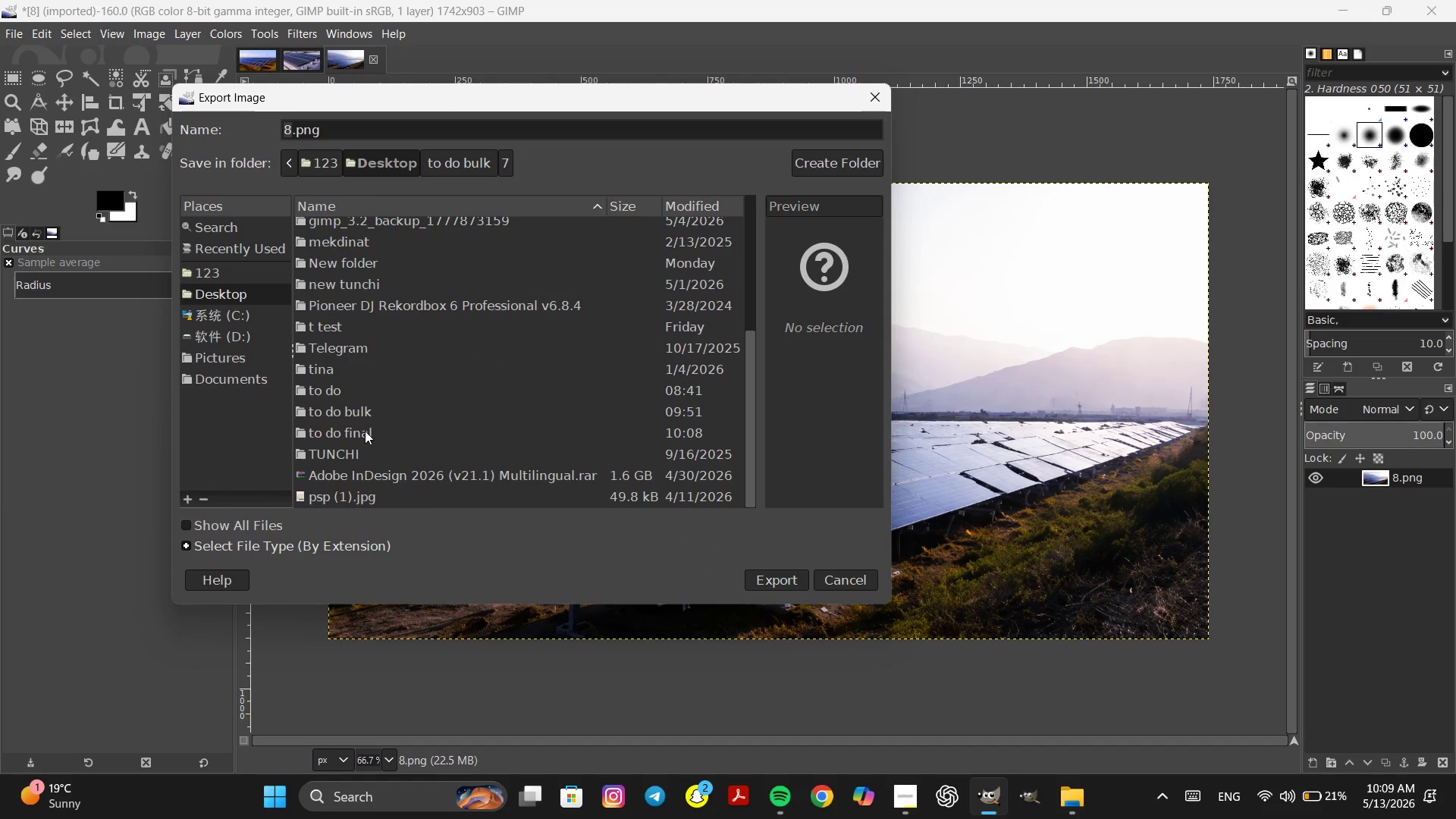 
double_click([365, 431])
 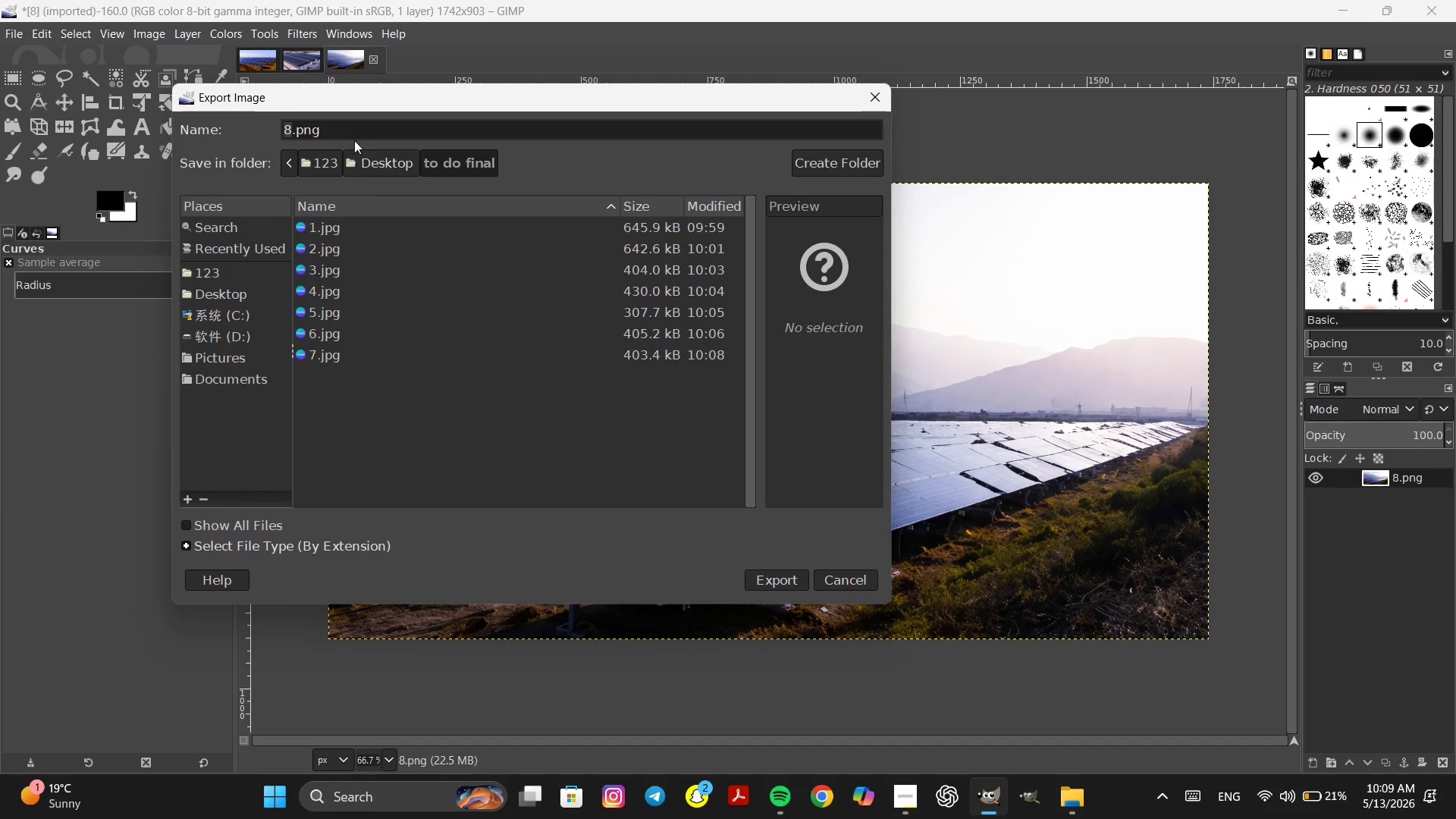 
left_click([354, 133])
 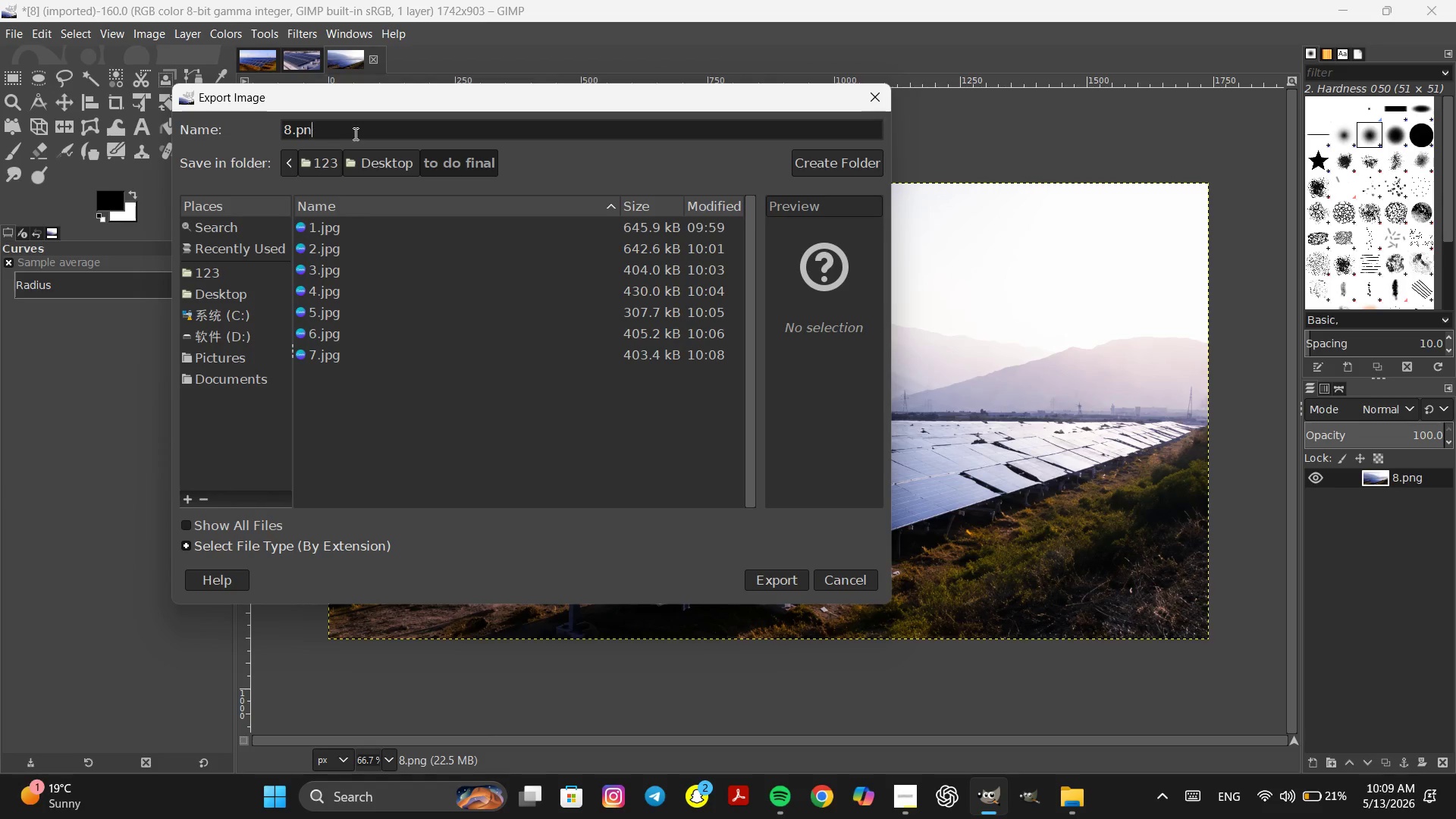 
key(Backspace)
key(Backspace)
key(Backspace)
type(jpg)
 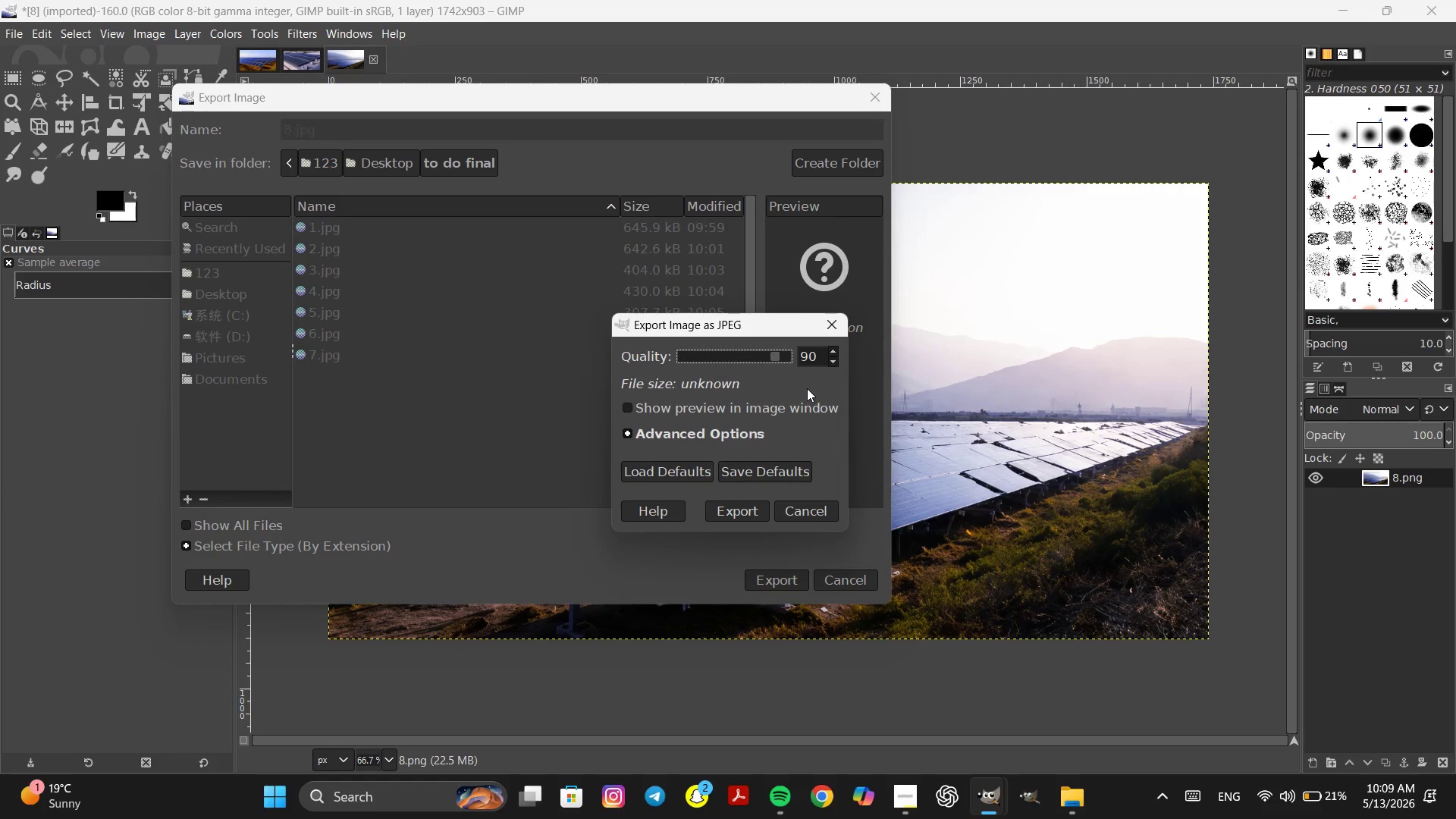 
double_click([832, 361])
 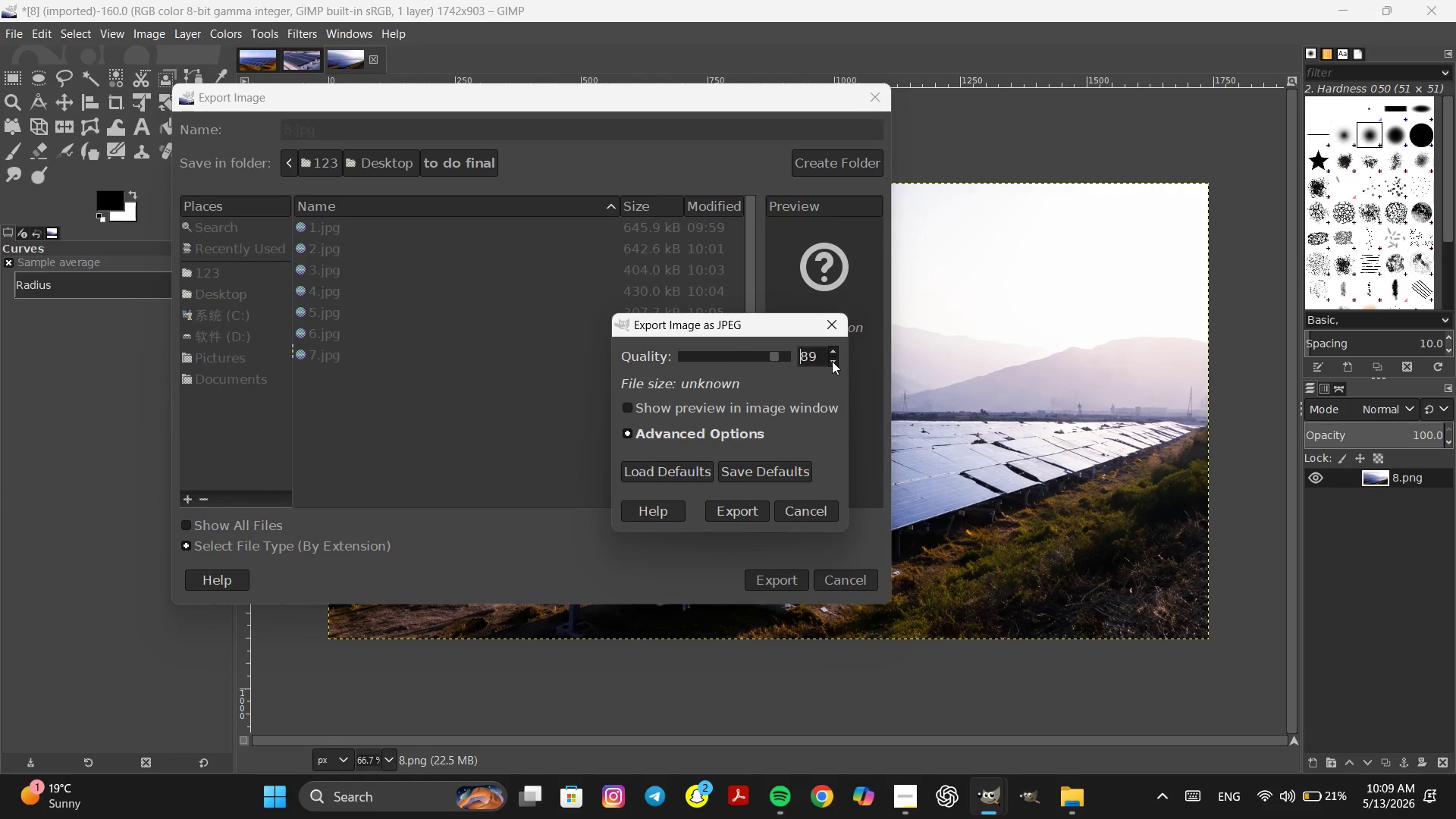 
triple_click([832, 361])
 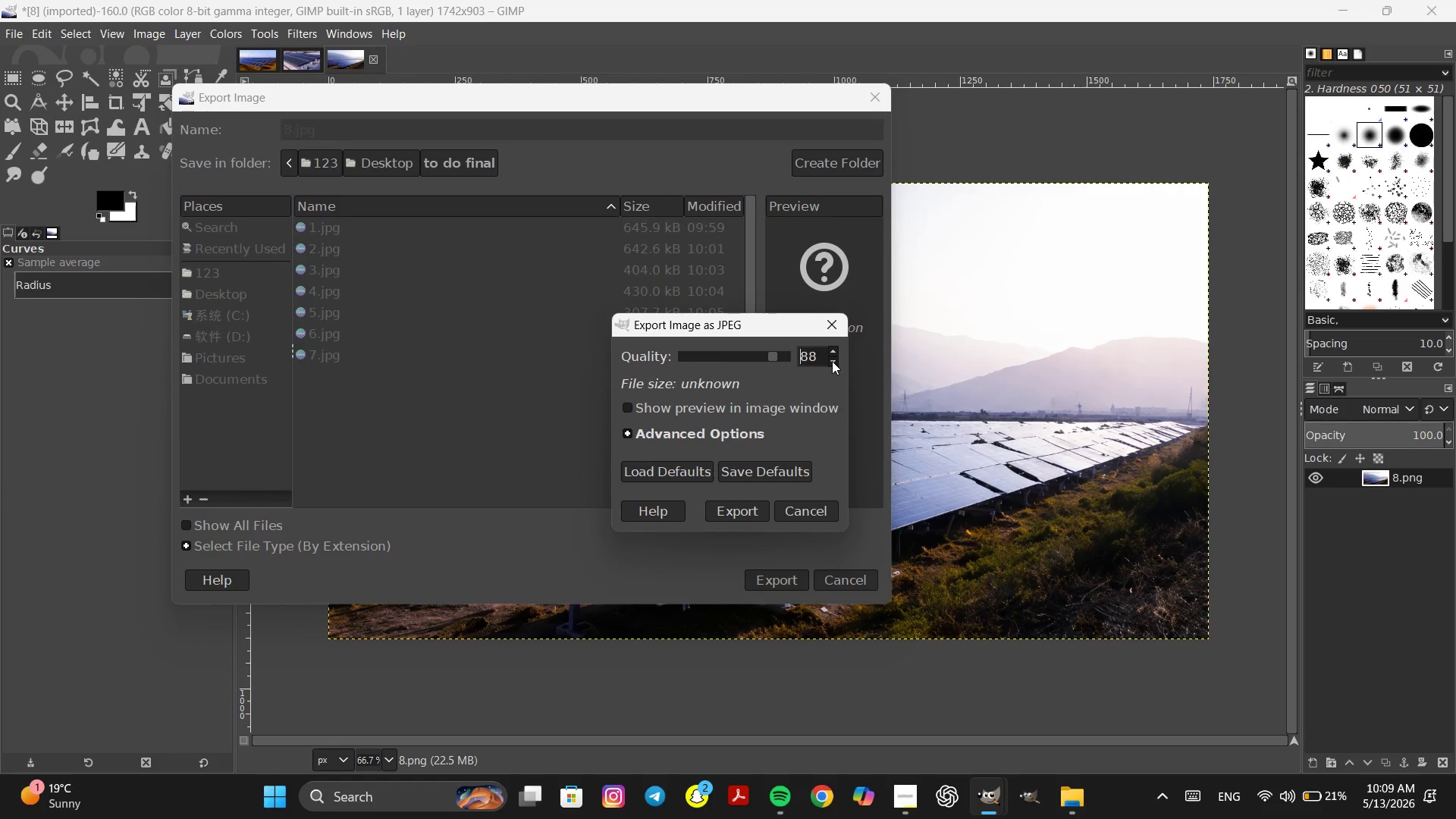 
triple_click([832, 361])
 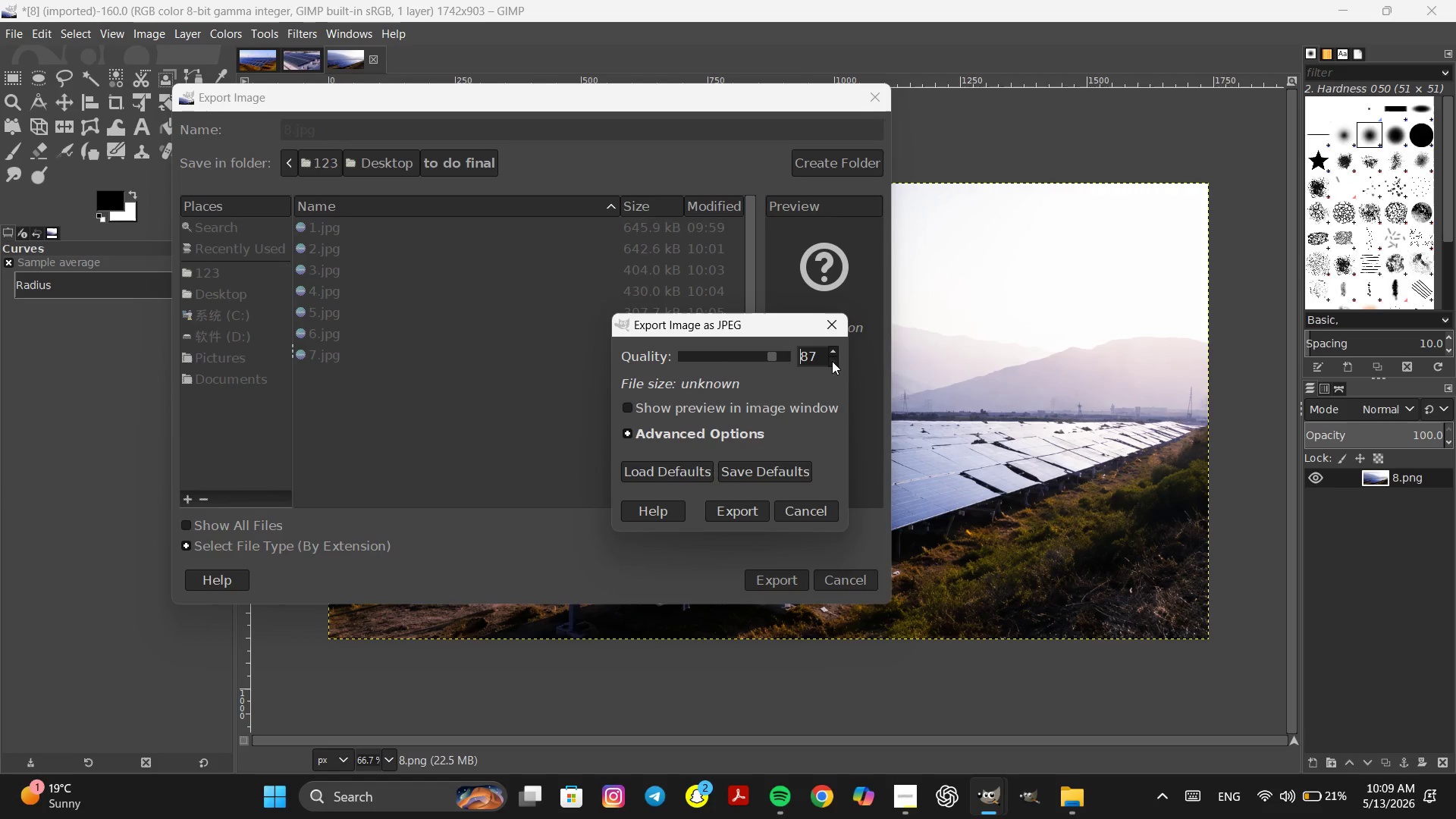 
triple_click([832, 361])
 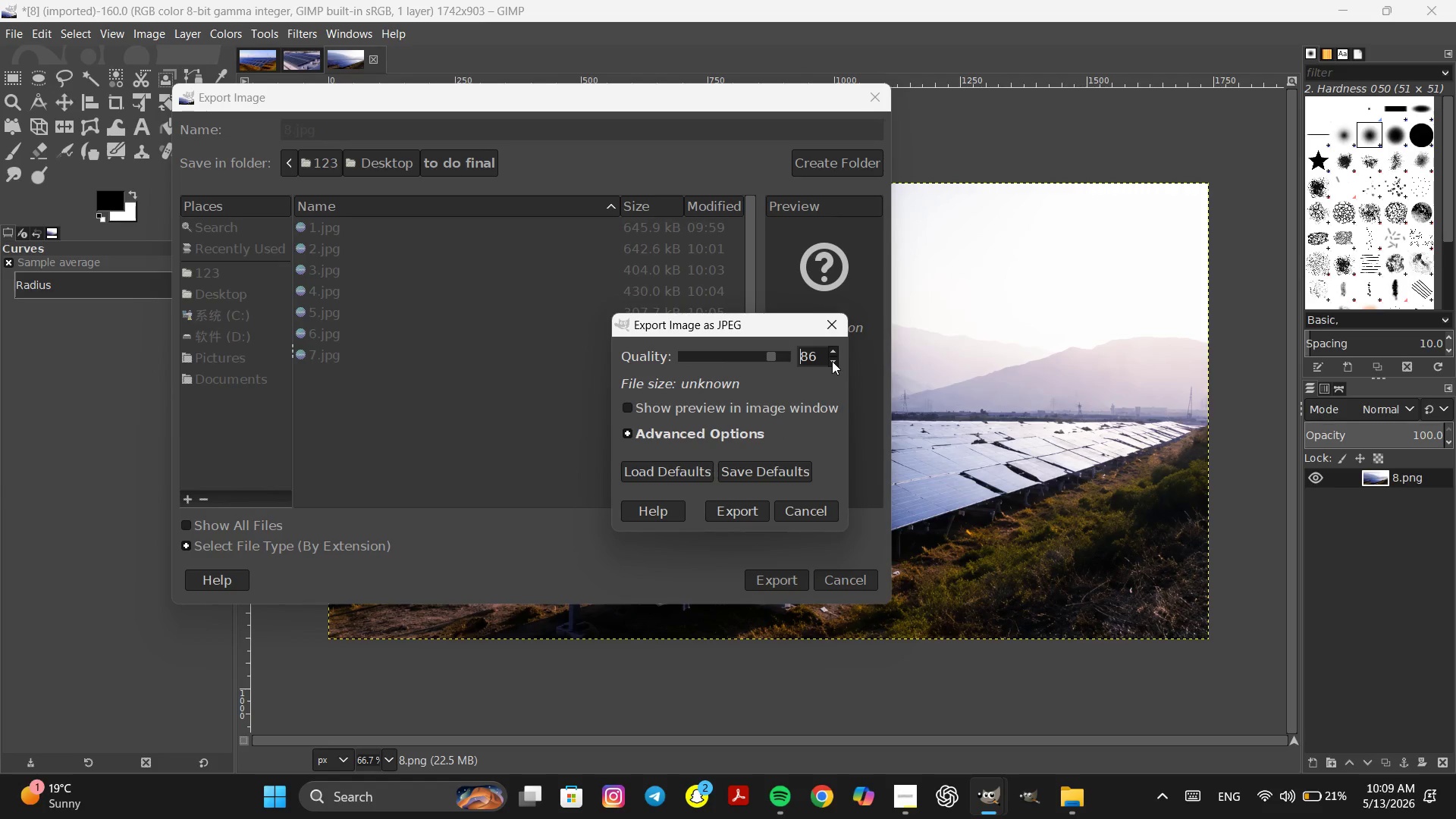 
triple_click([832, 361])
 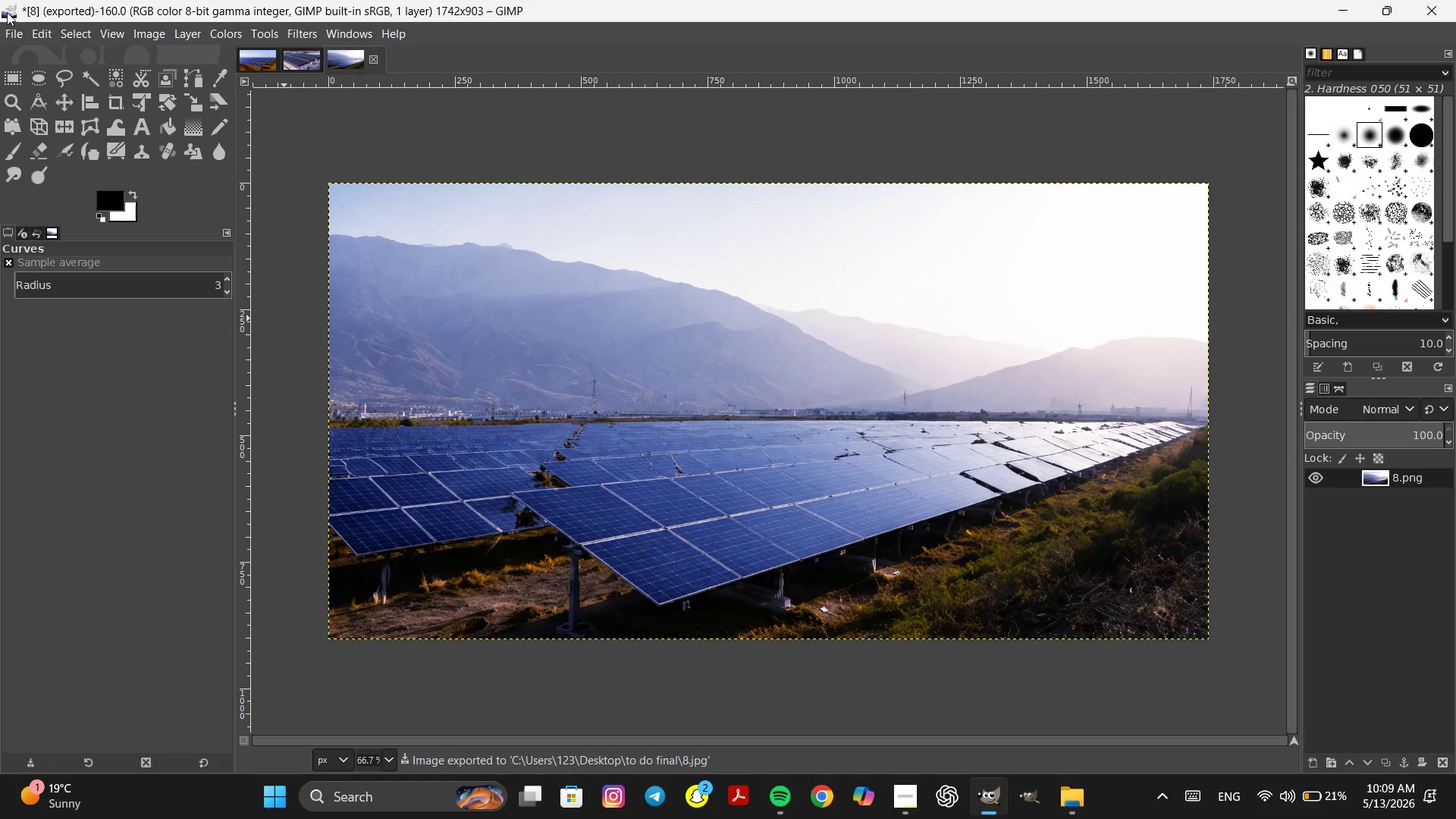 
left_click([374, 56])
 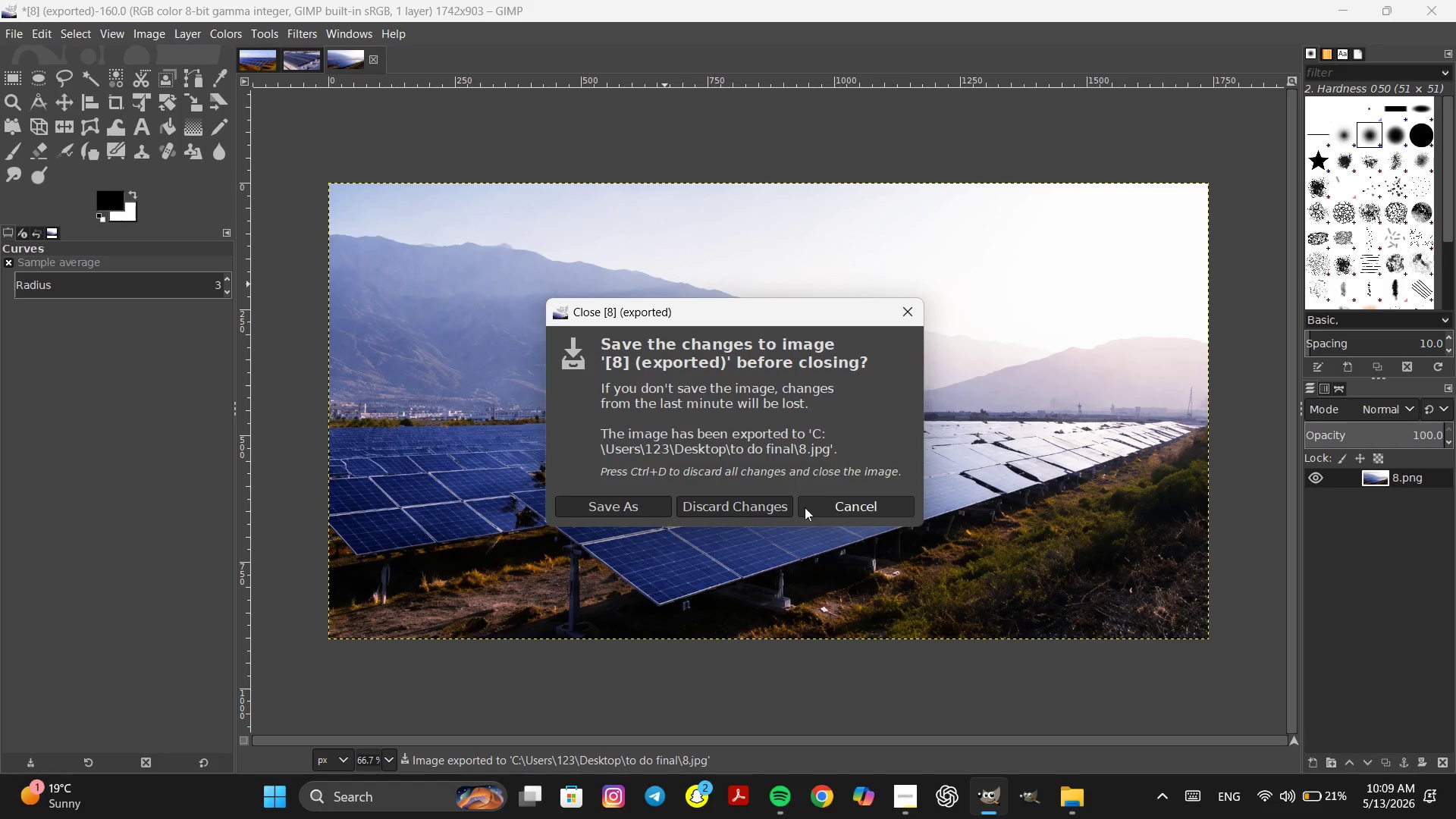 
left_click([767, 511])
 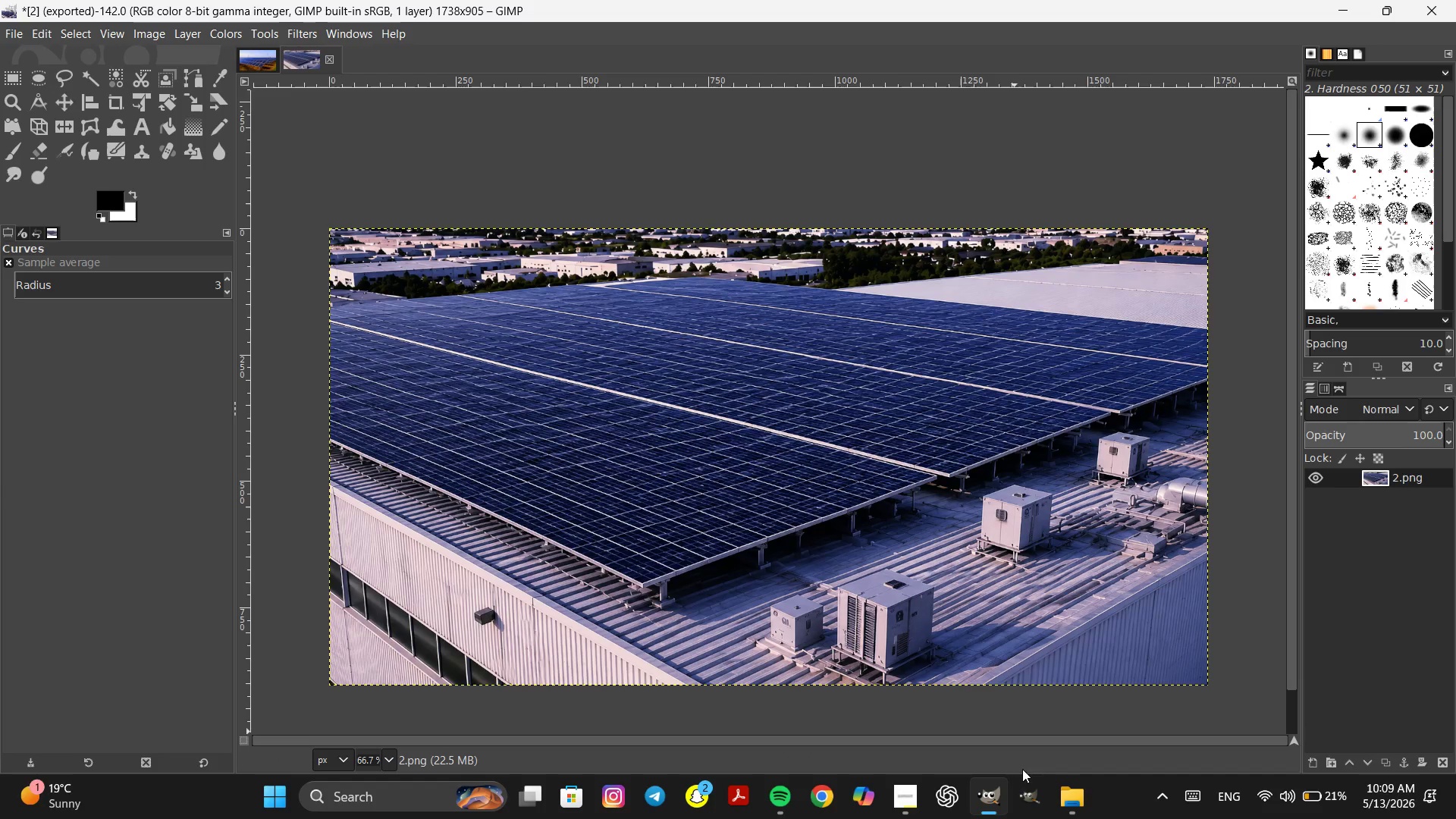 
left_click([996, 799])
 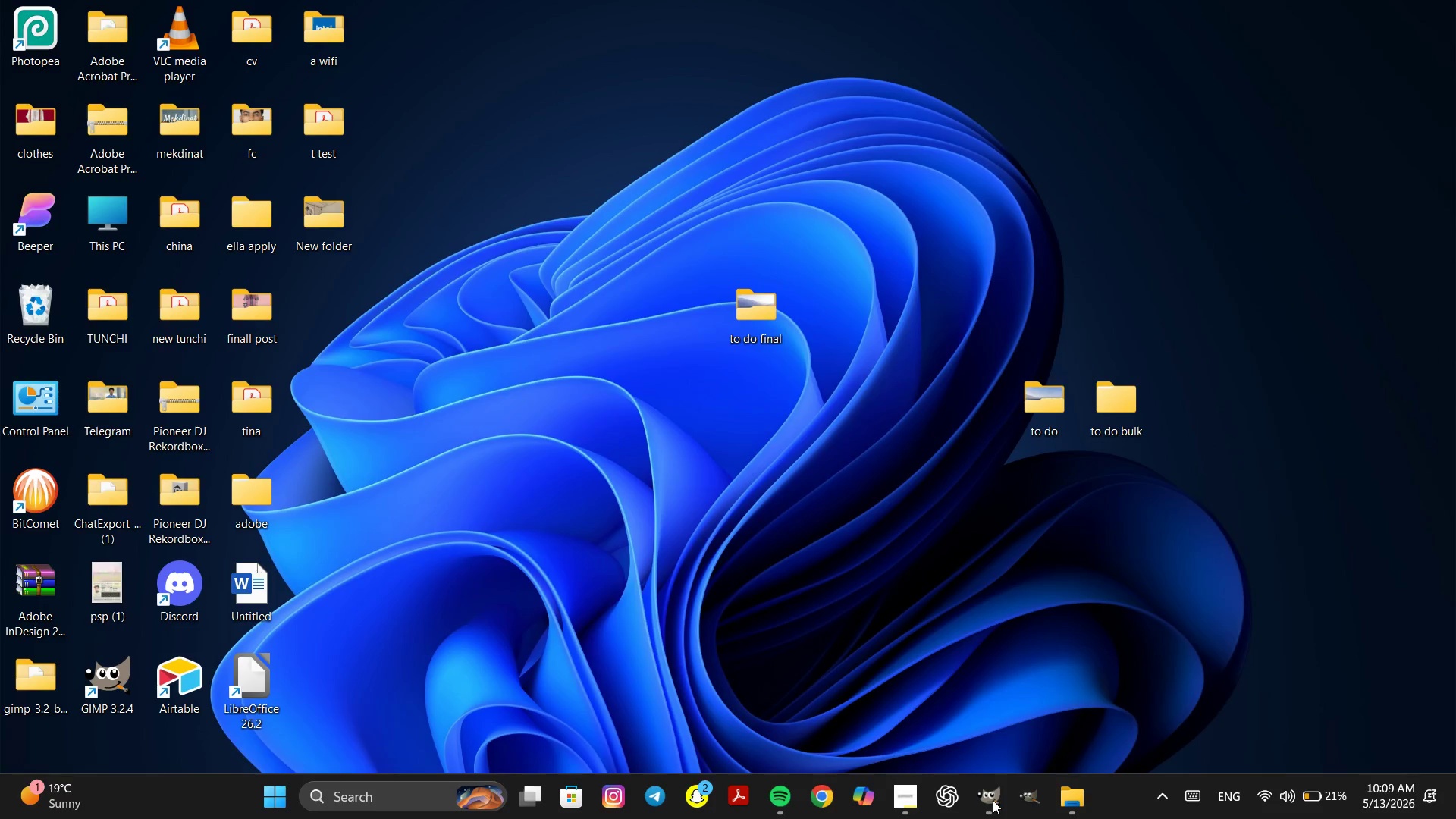 
left_click([993, 800])
 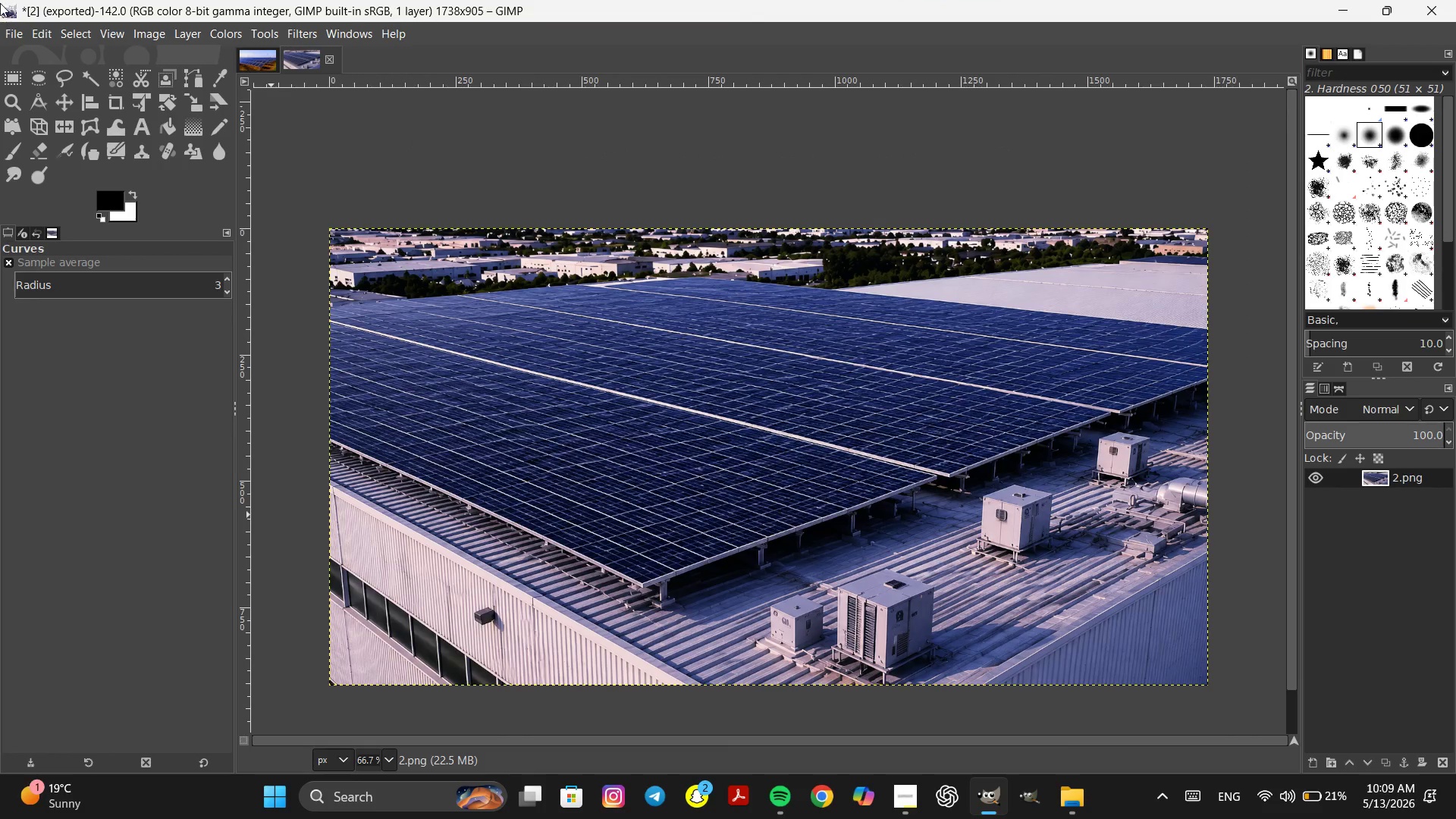 
left_click([14, 32])
 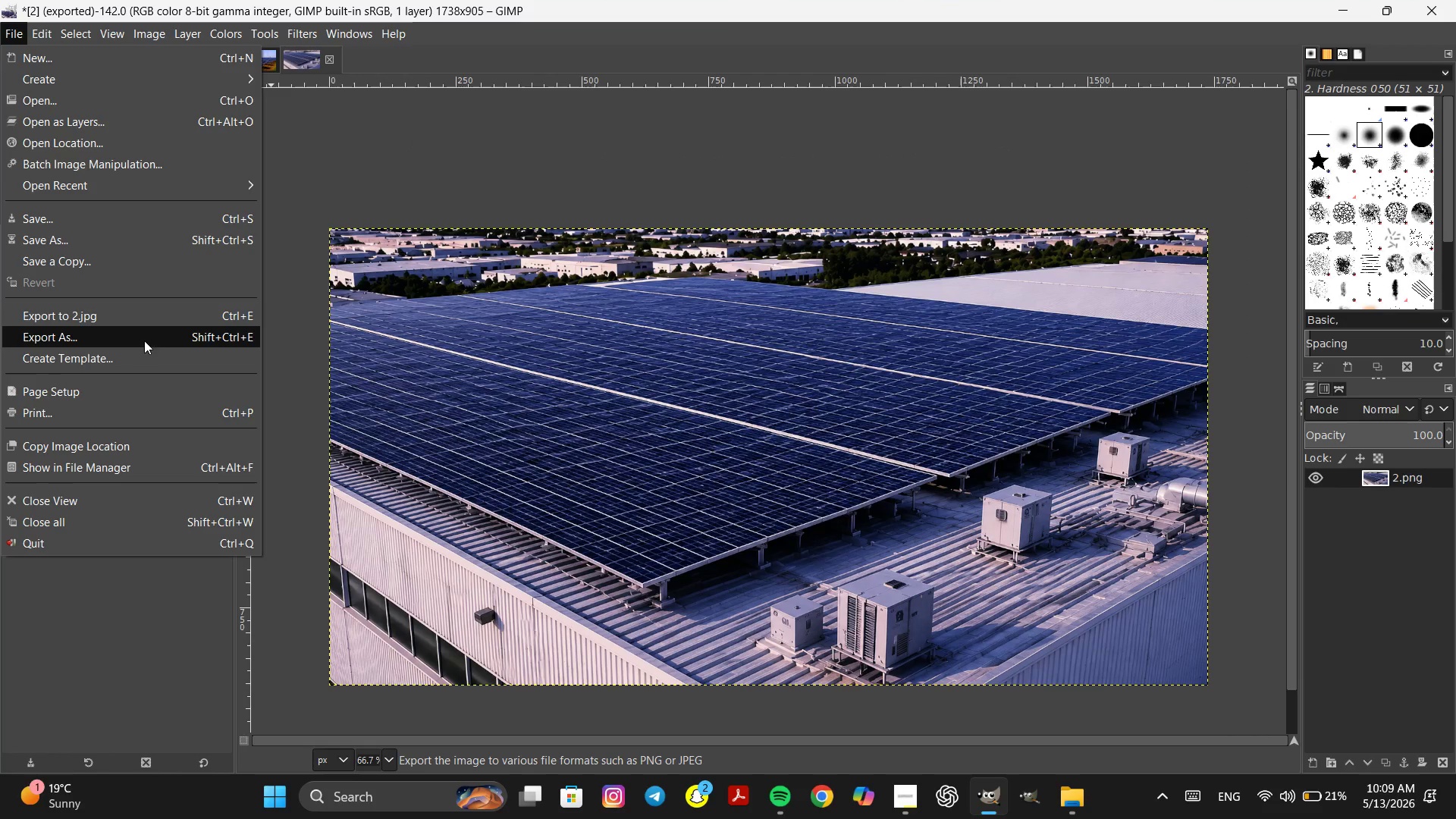 
mouse_move([160, 322])
 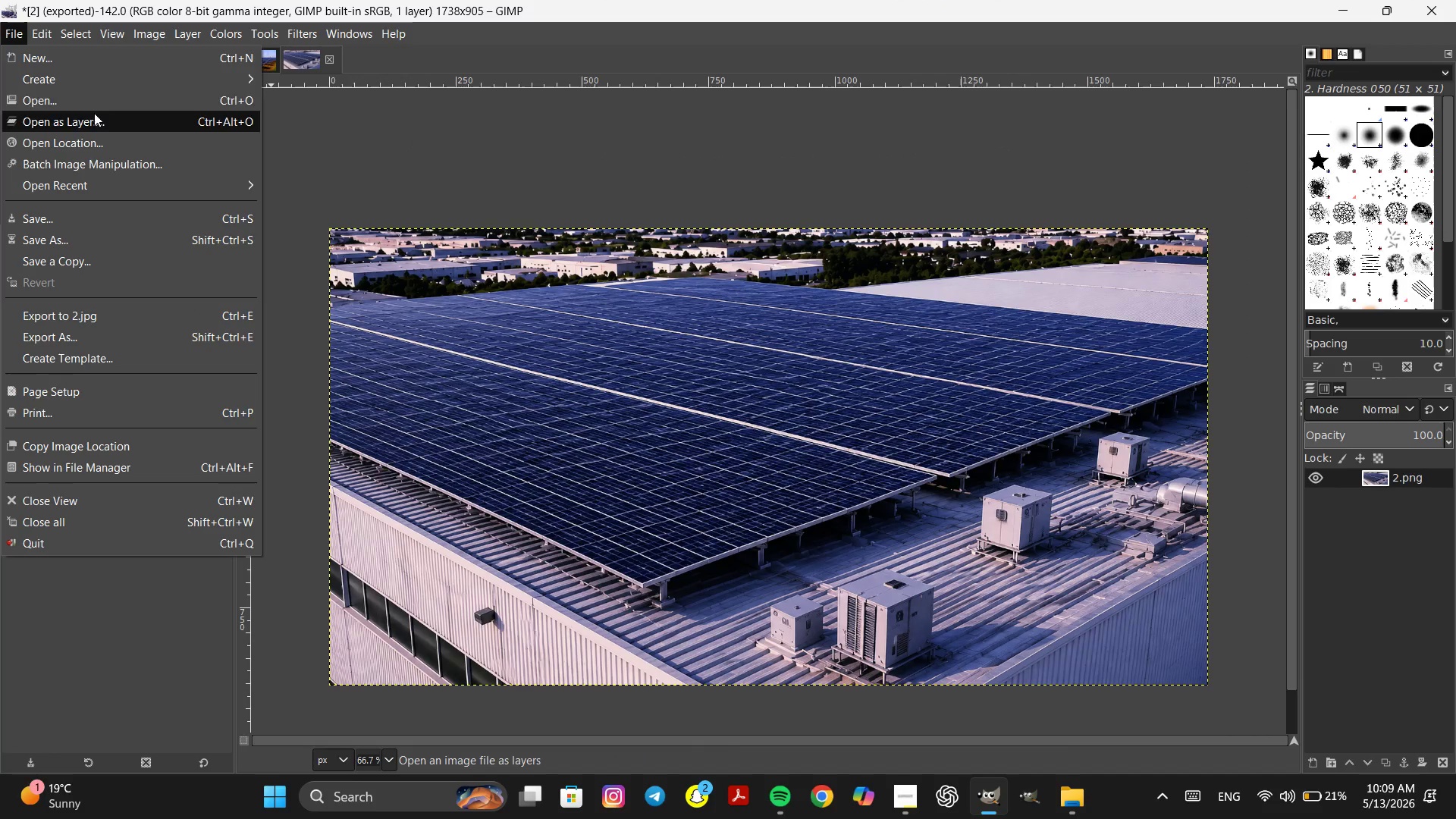 
left_click([99, 99])
 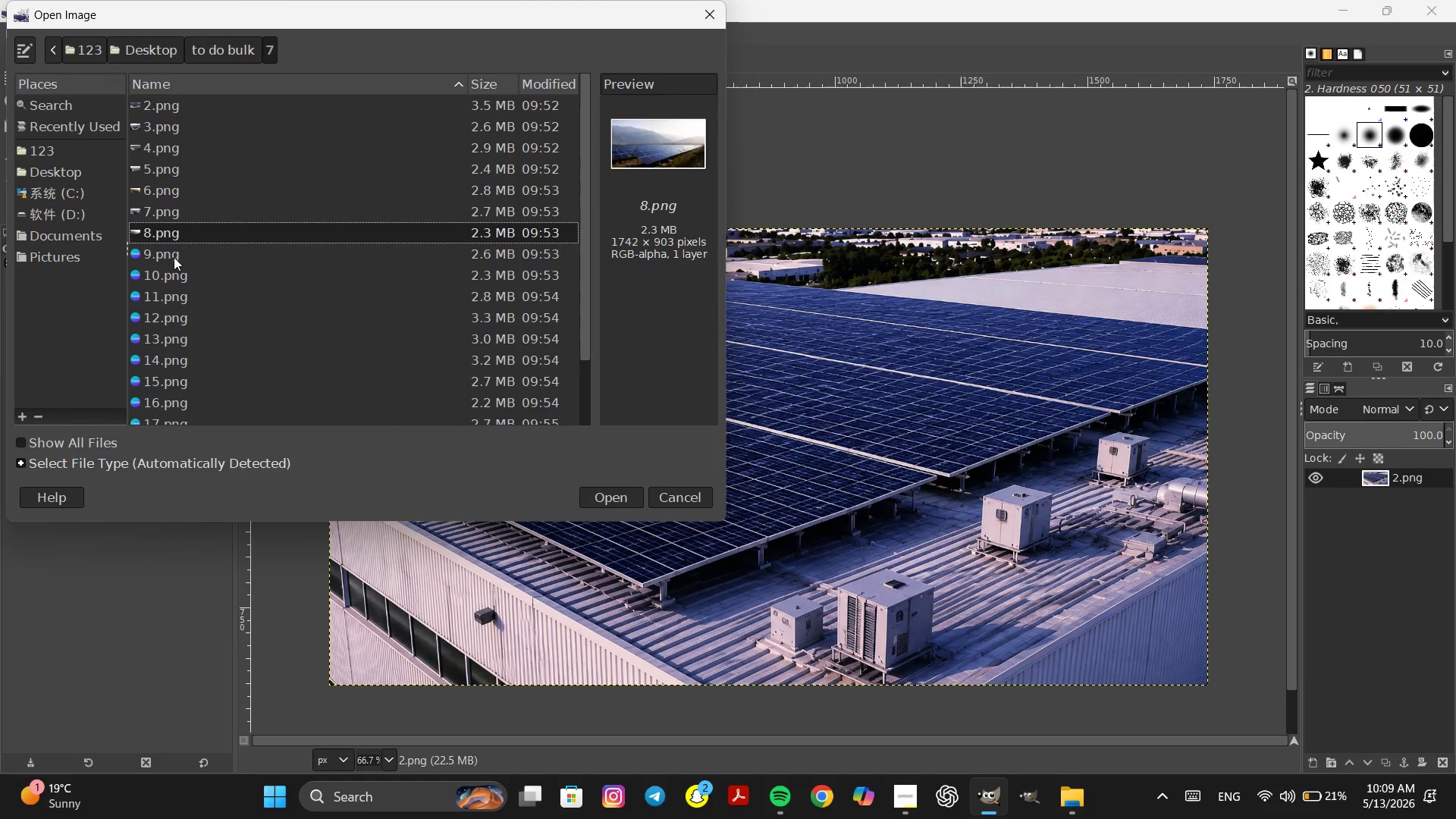 
double_click([174, 257])
 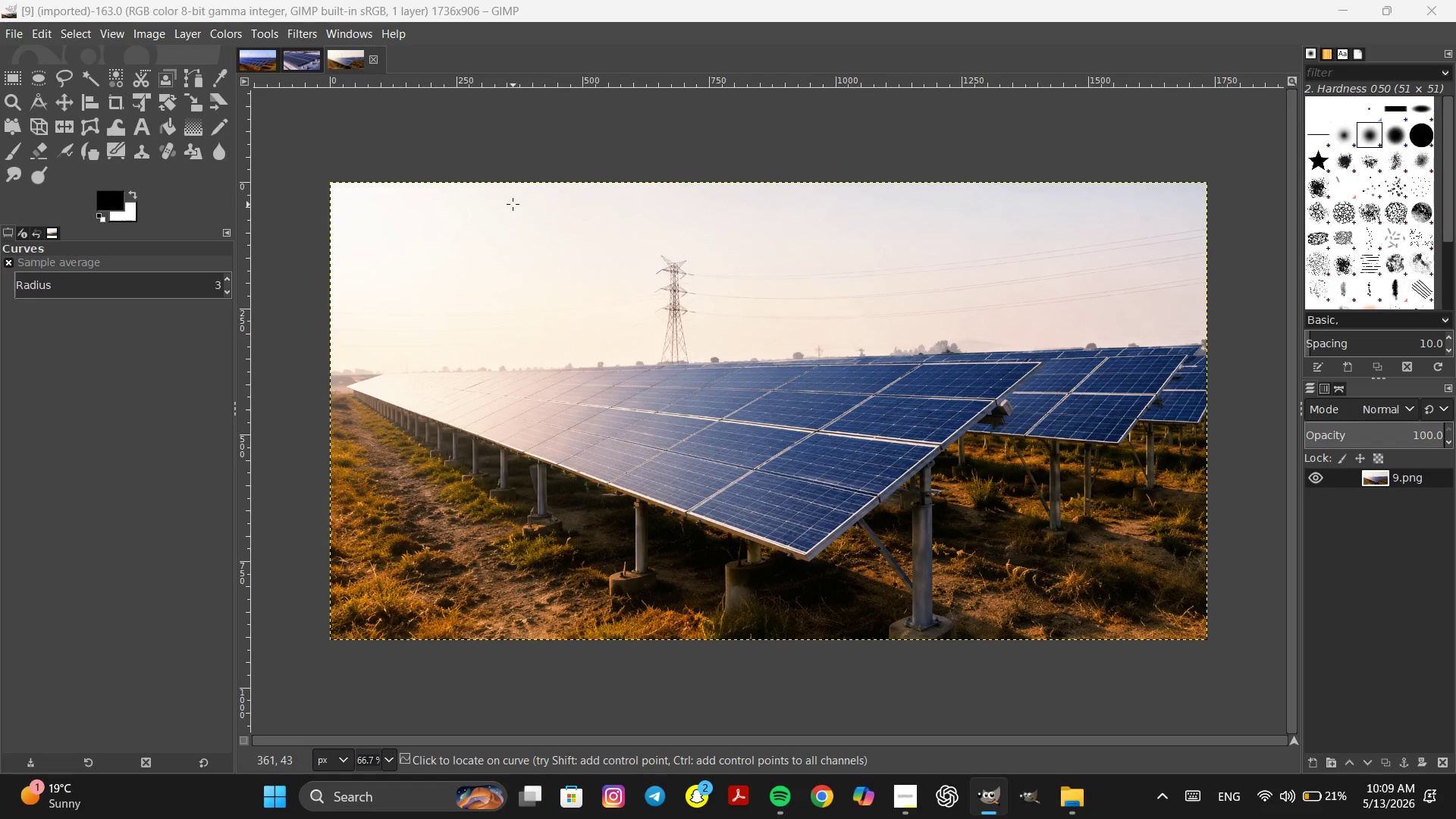 
left_click([227, 36])
 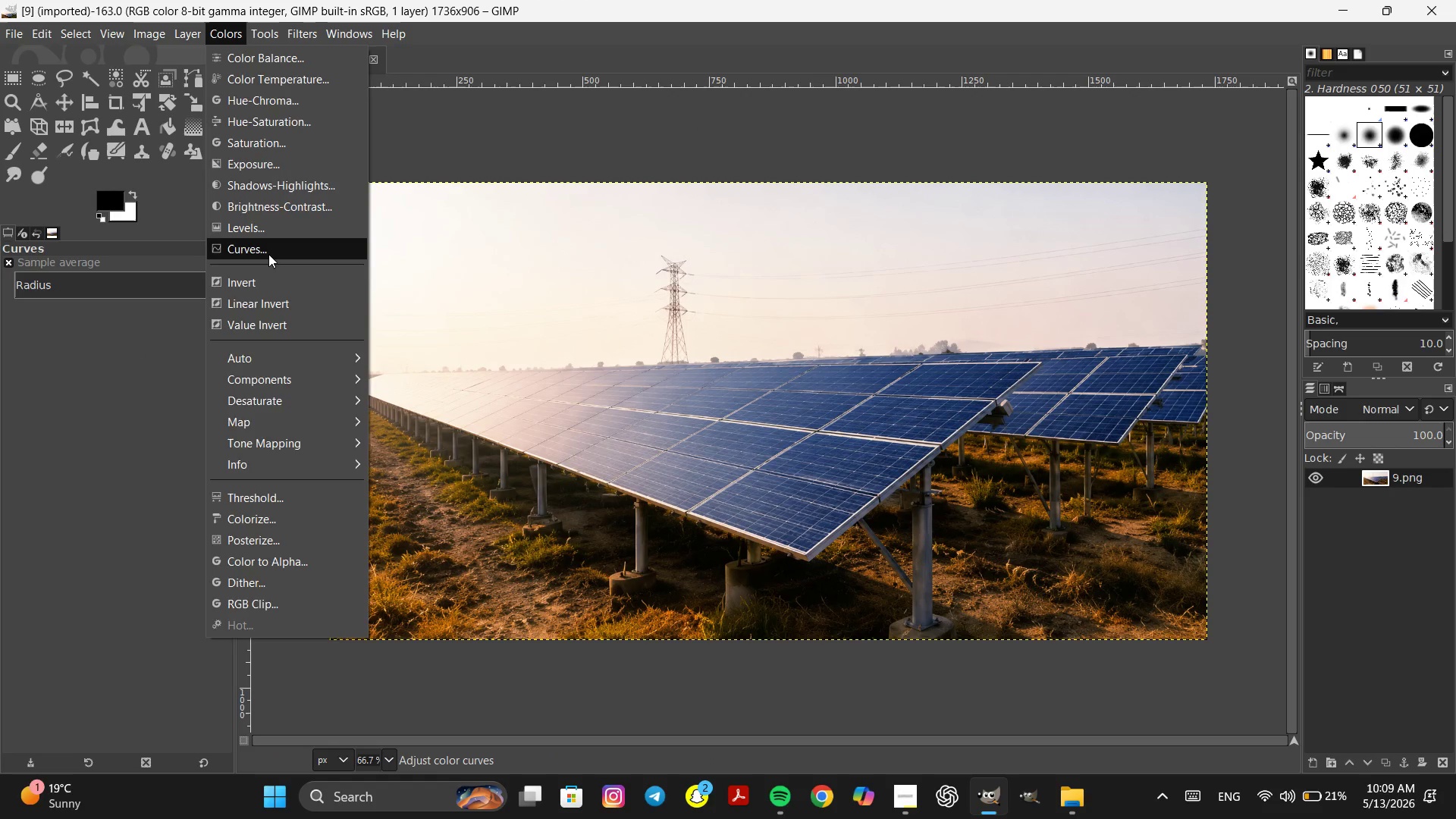 
left_click([268, 254])
 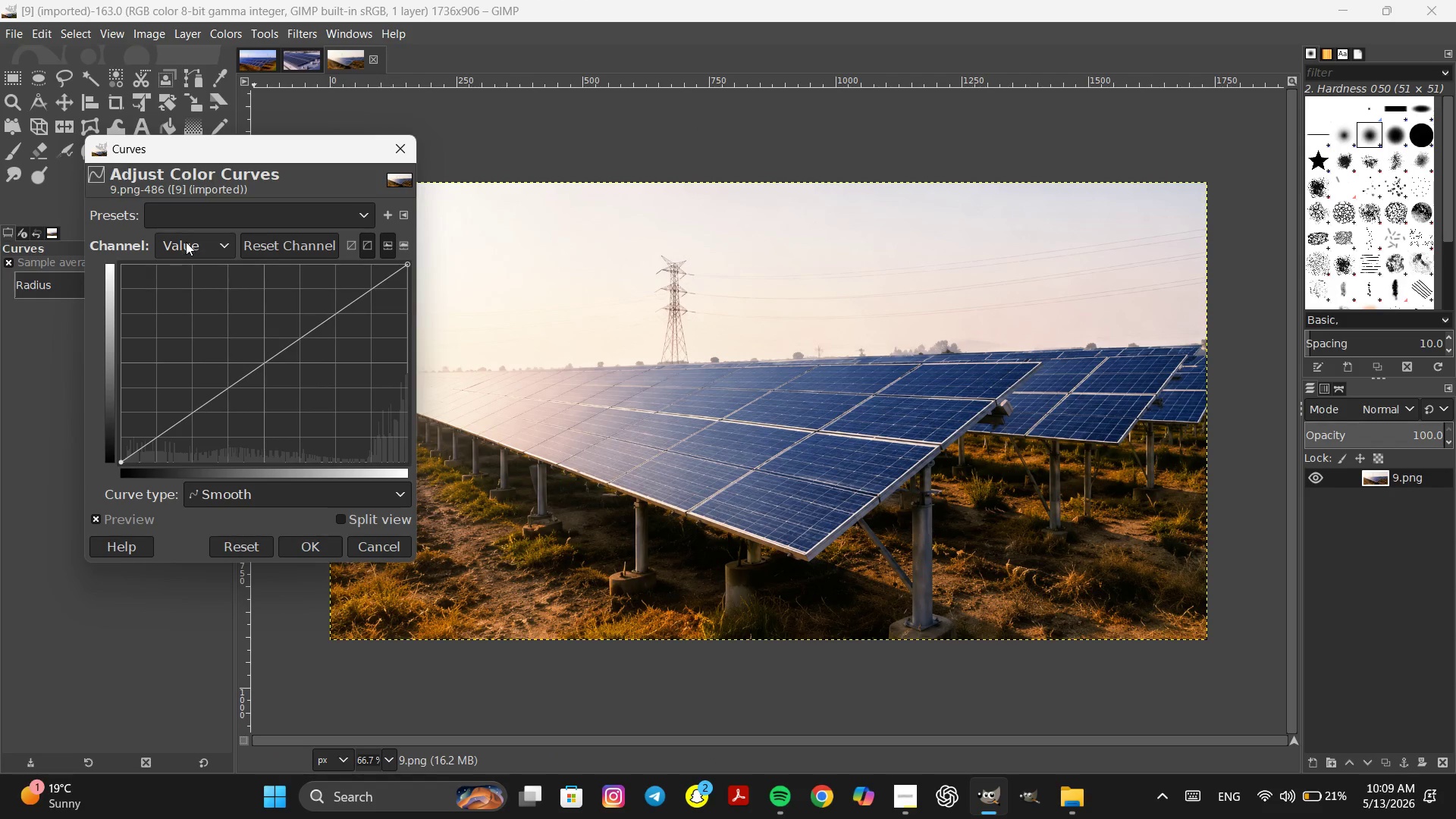 
left_click([186, 243])
 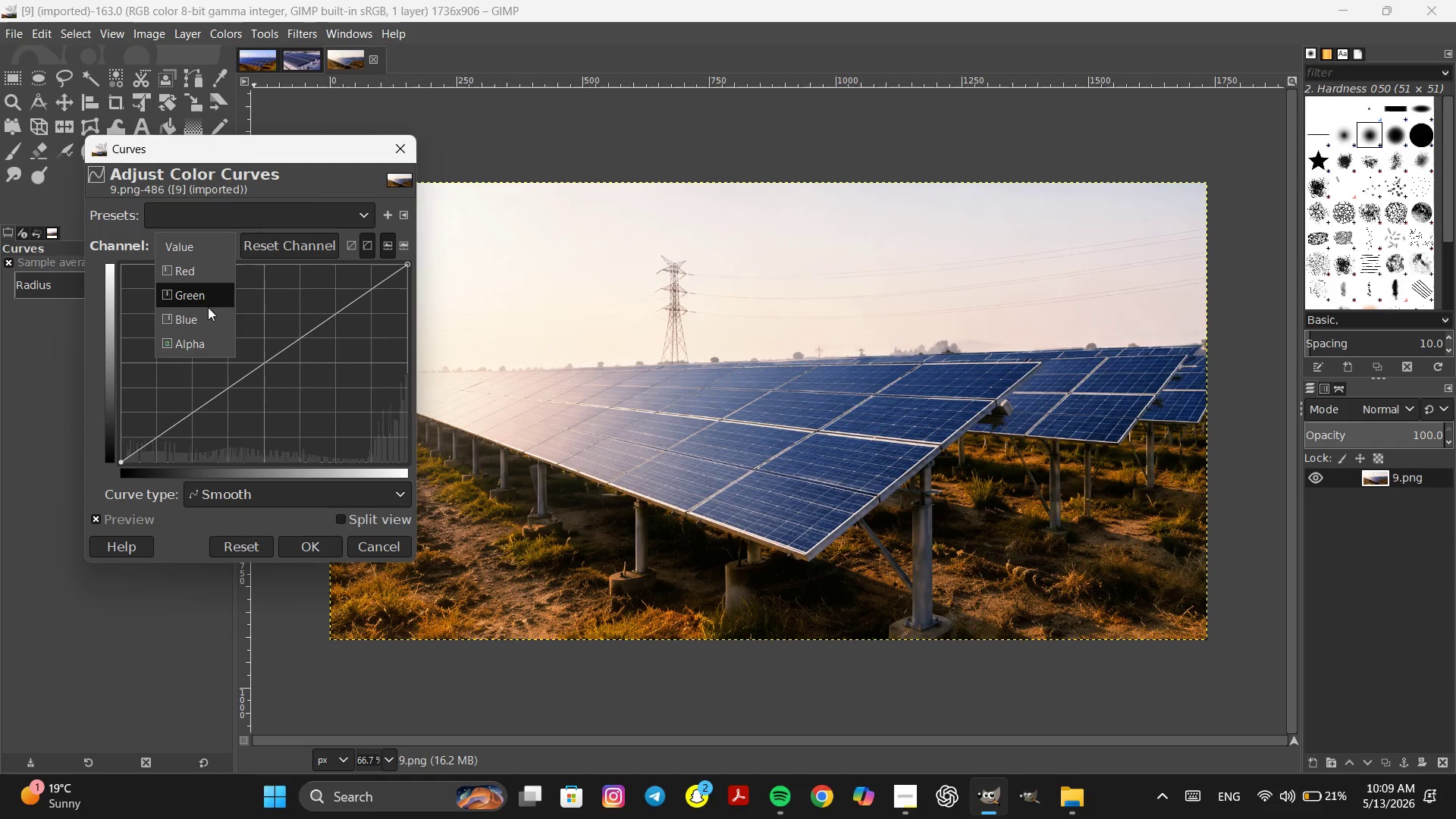 
left_click([208, 309])
 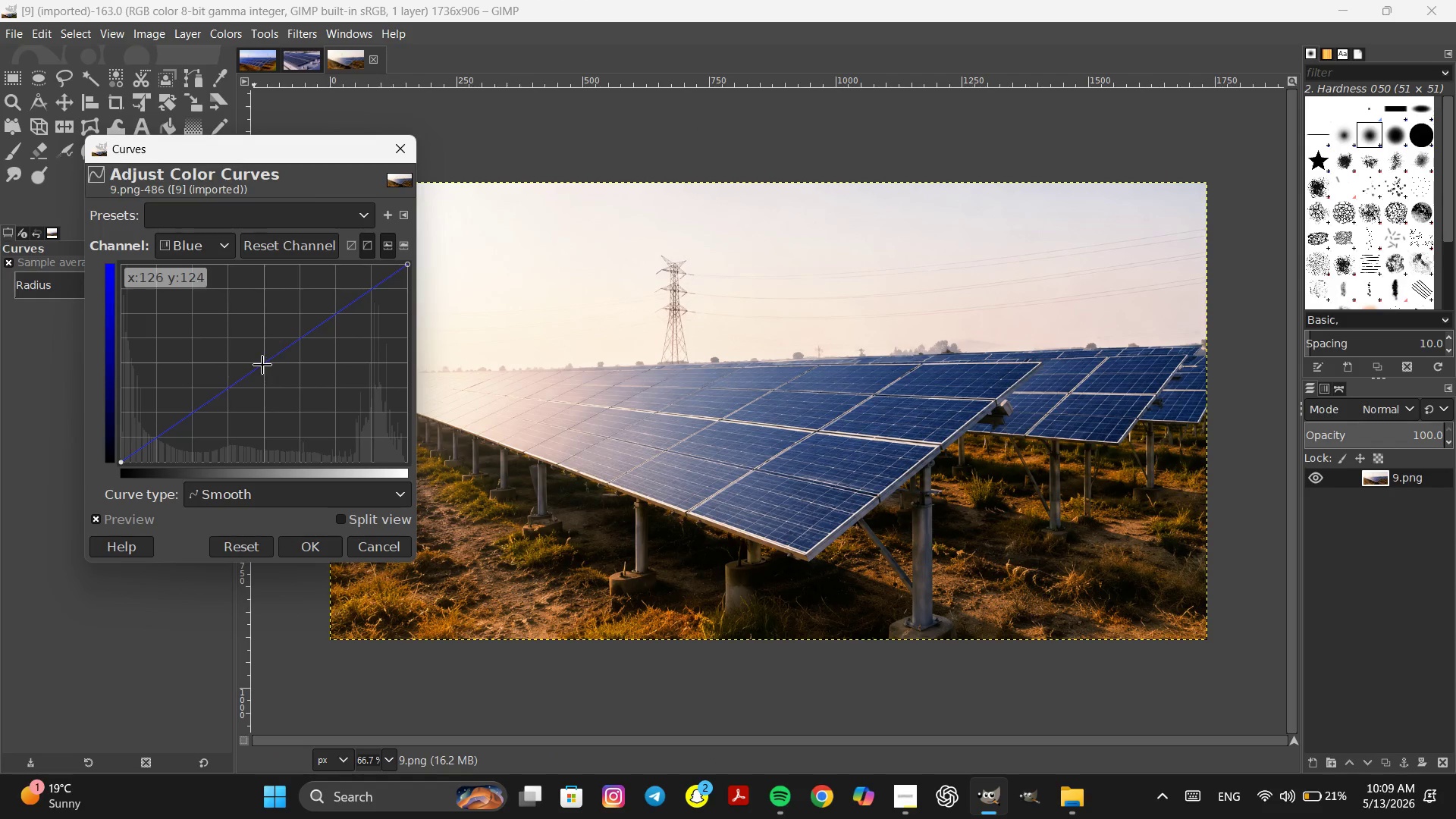 
left_click_drag(start_coordinate=[262, 365], to_coordinate=[256, 354])
 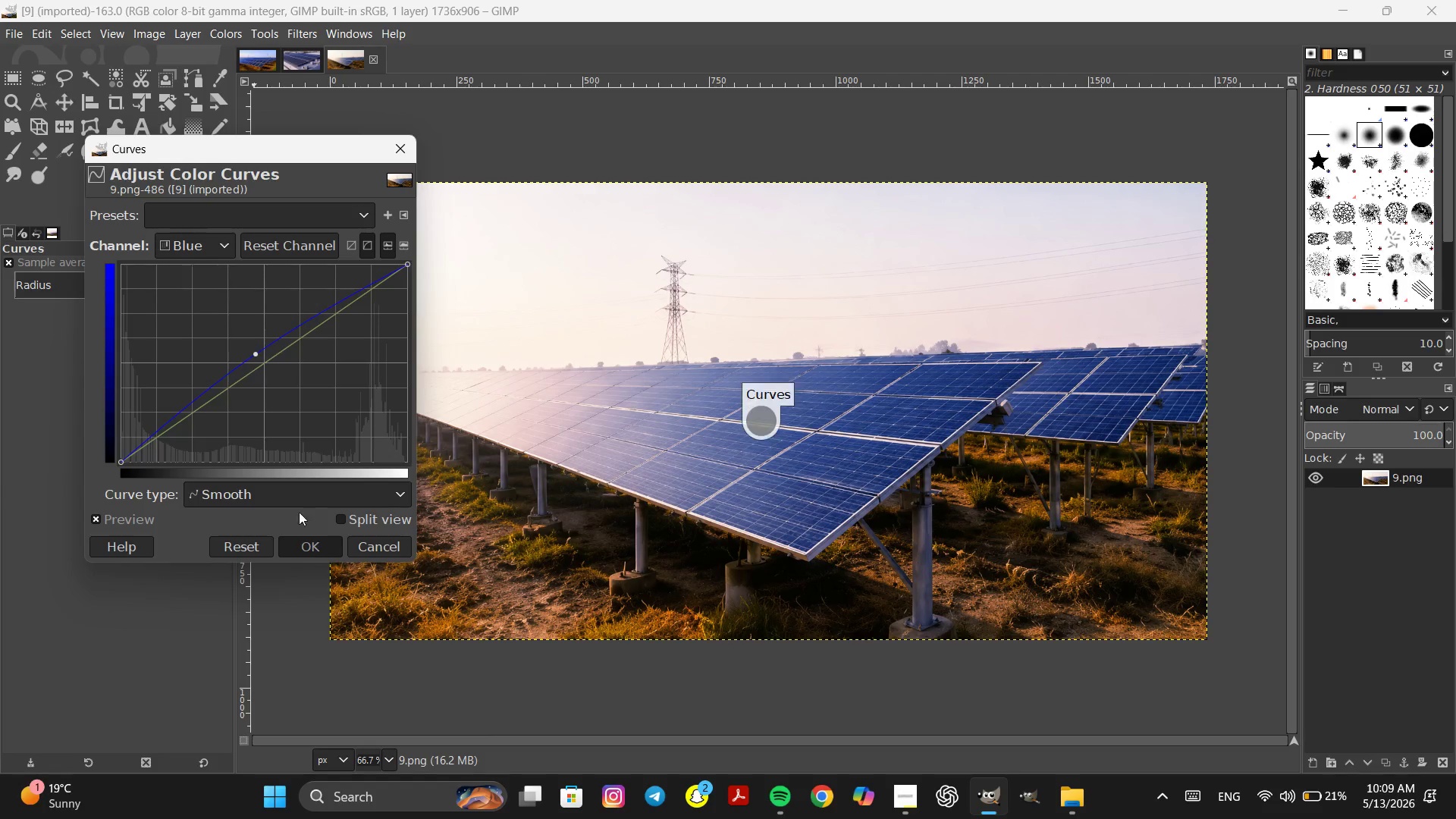 
left_click([104, 27])
 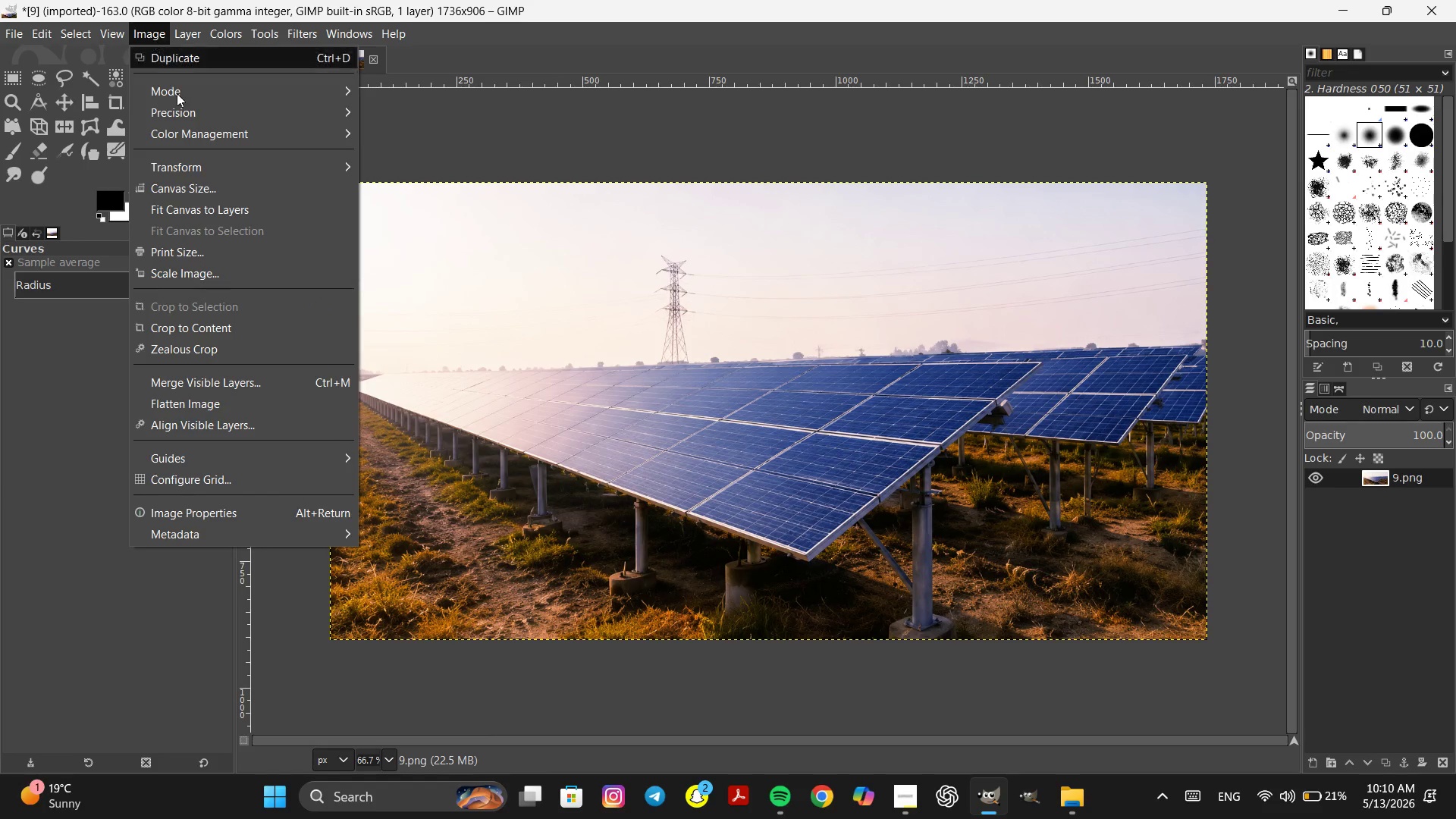 
left_click([223, 136])
 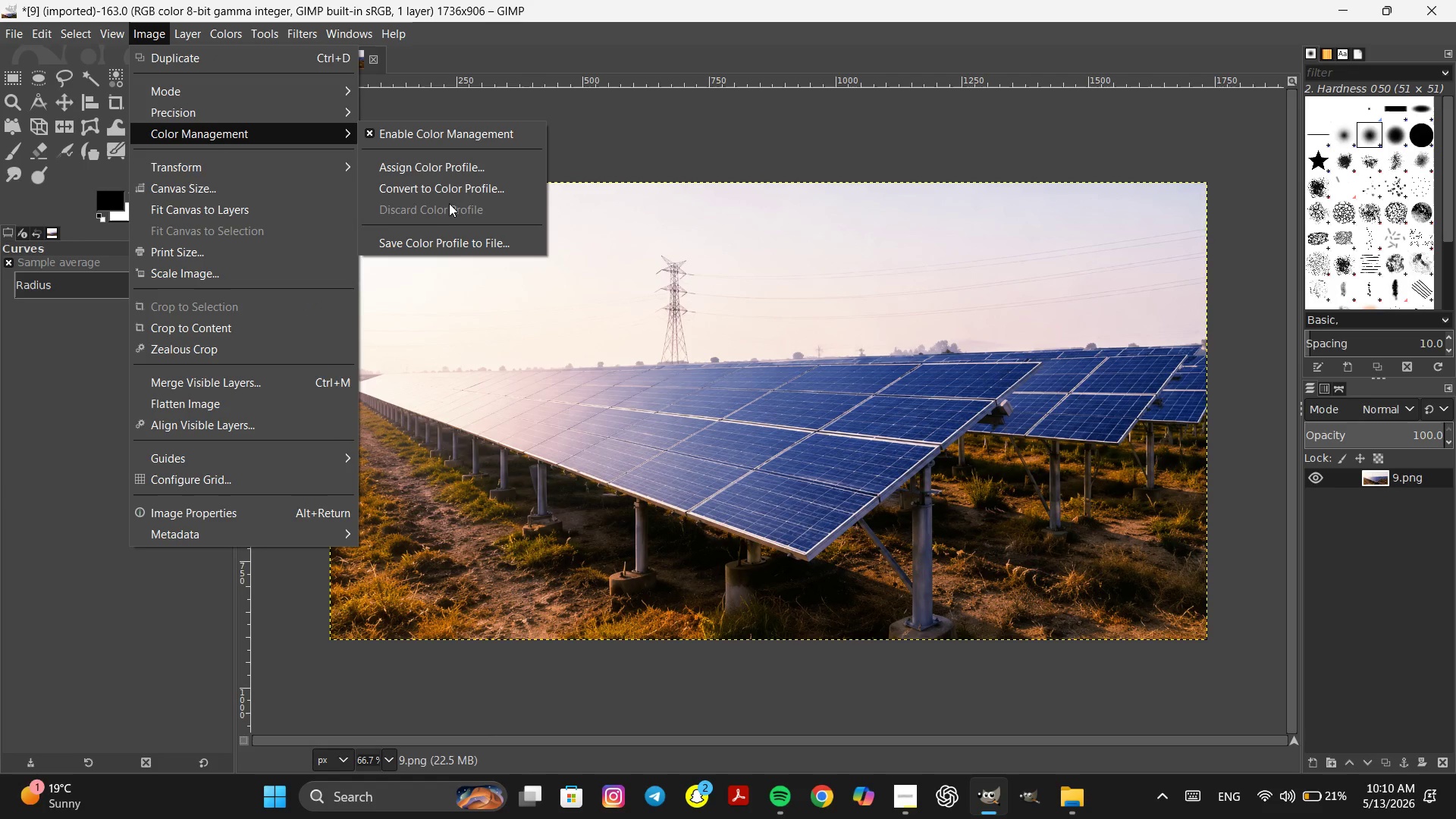 
left_click([458, 186])
 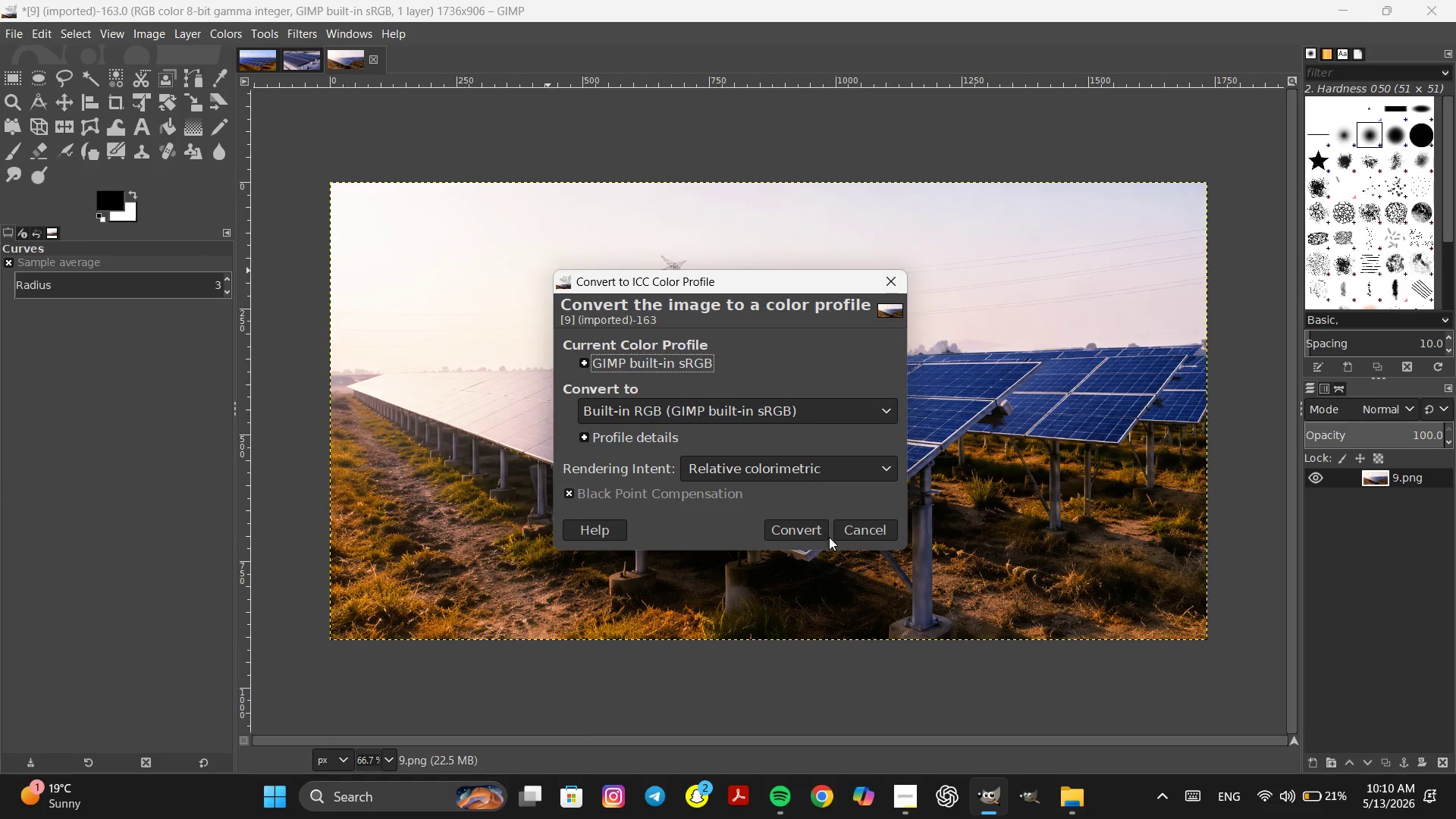 
left_click([788, 532])
 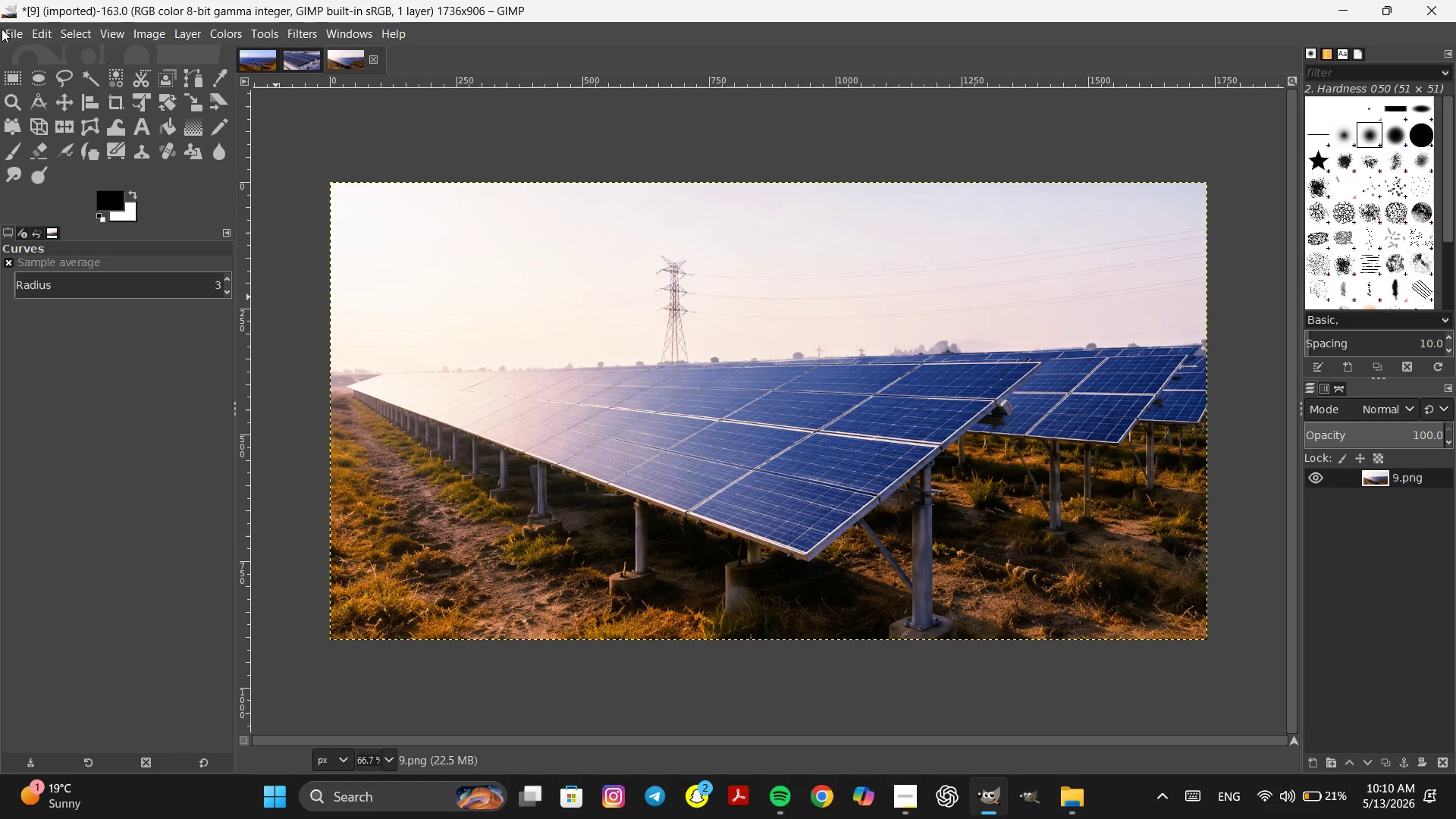 
left_click([7, 27])
 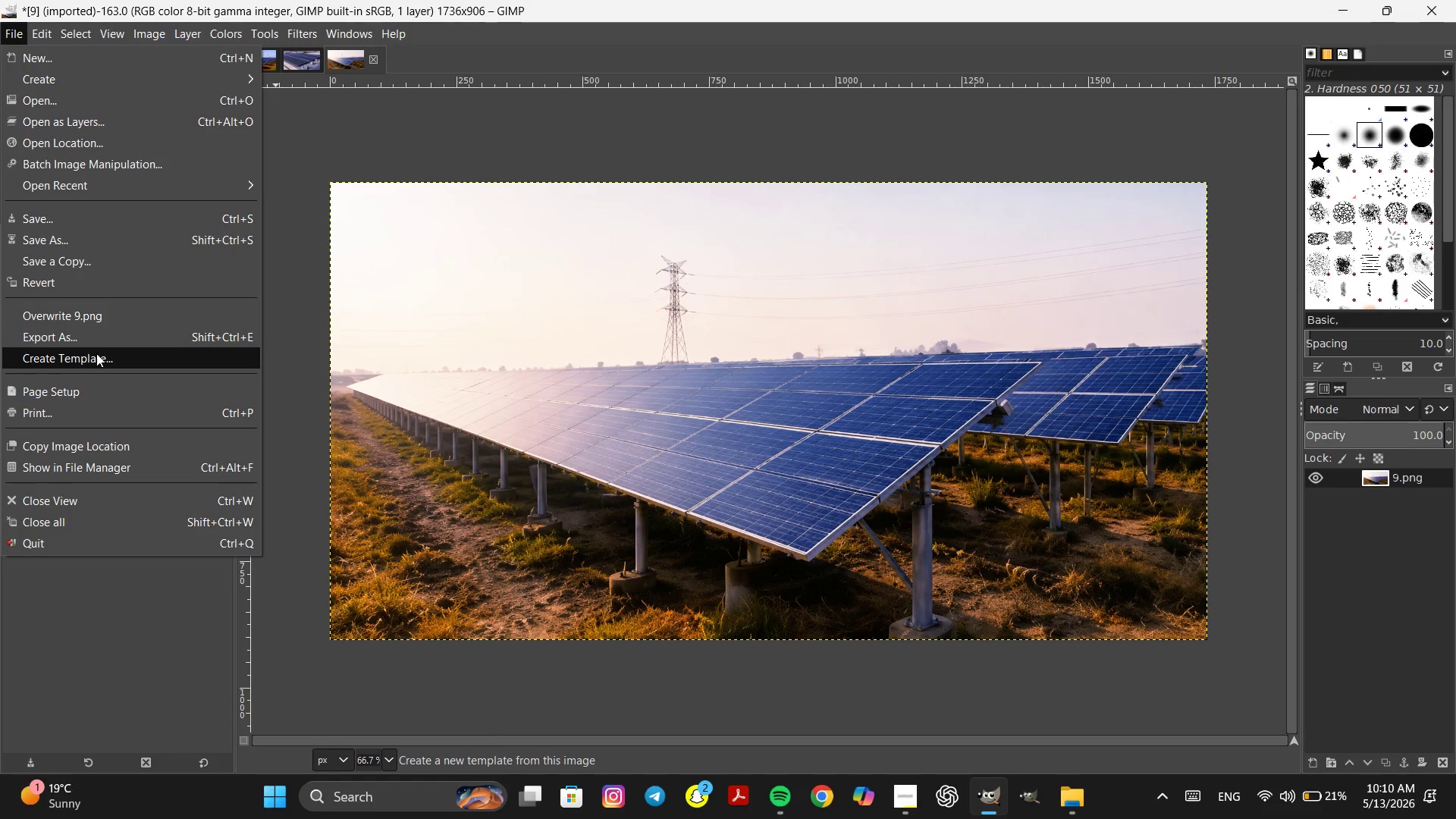 
left_click([100, 340])
 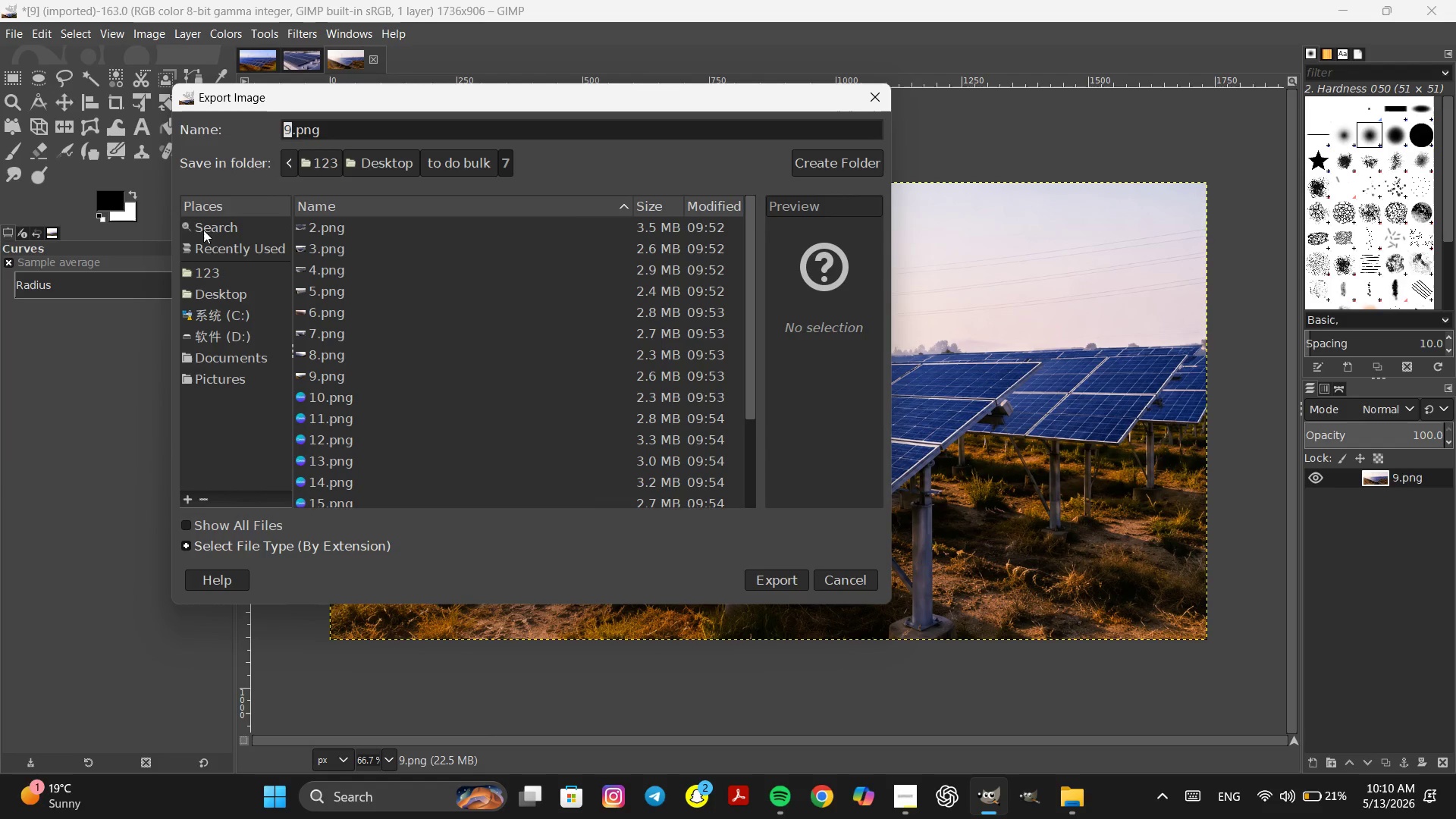 
left_click([248, 296])
 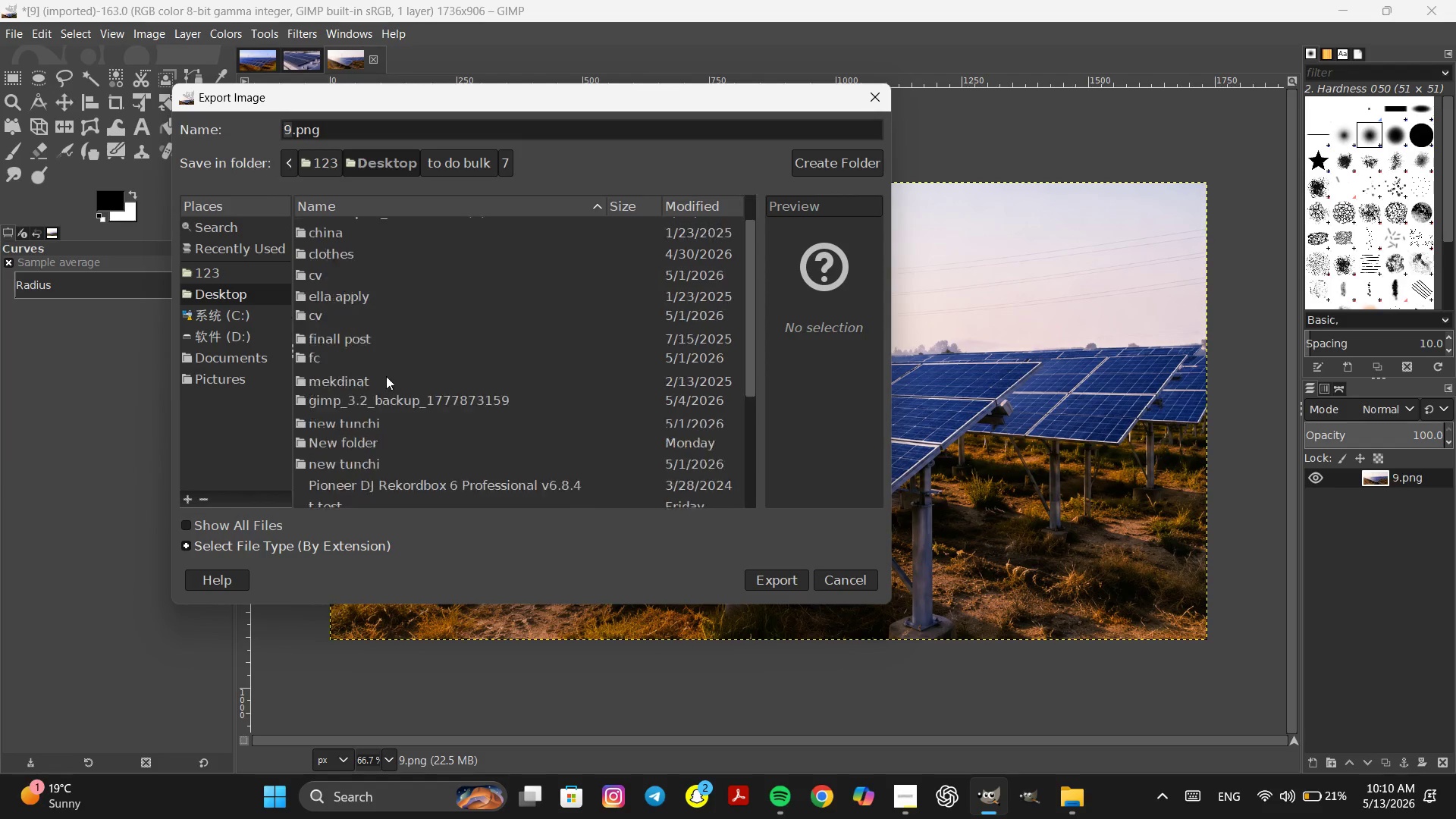 
scroll: coordinate [417, 375], scroll_direction: down, amount: 14.0
 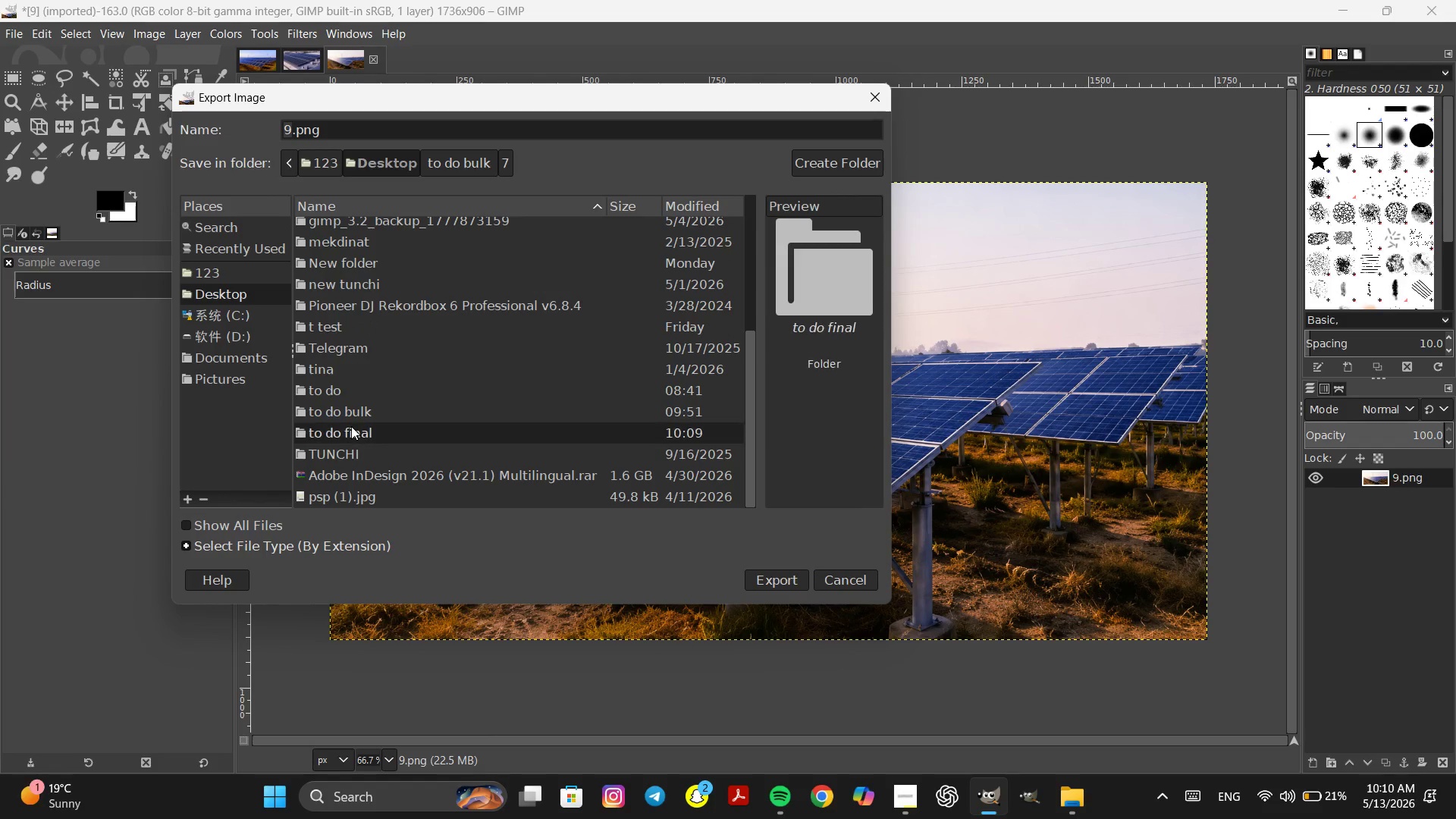 
double_click([351, 426])
 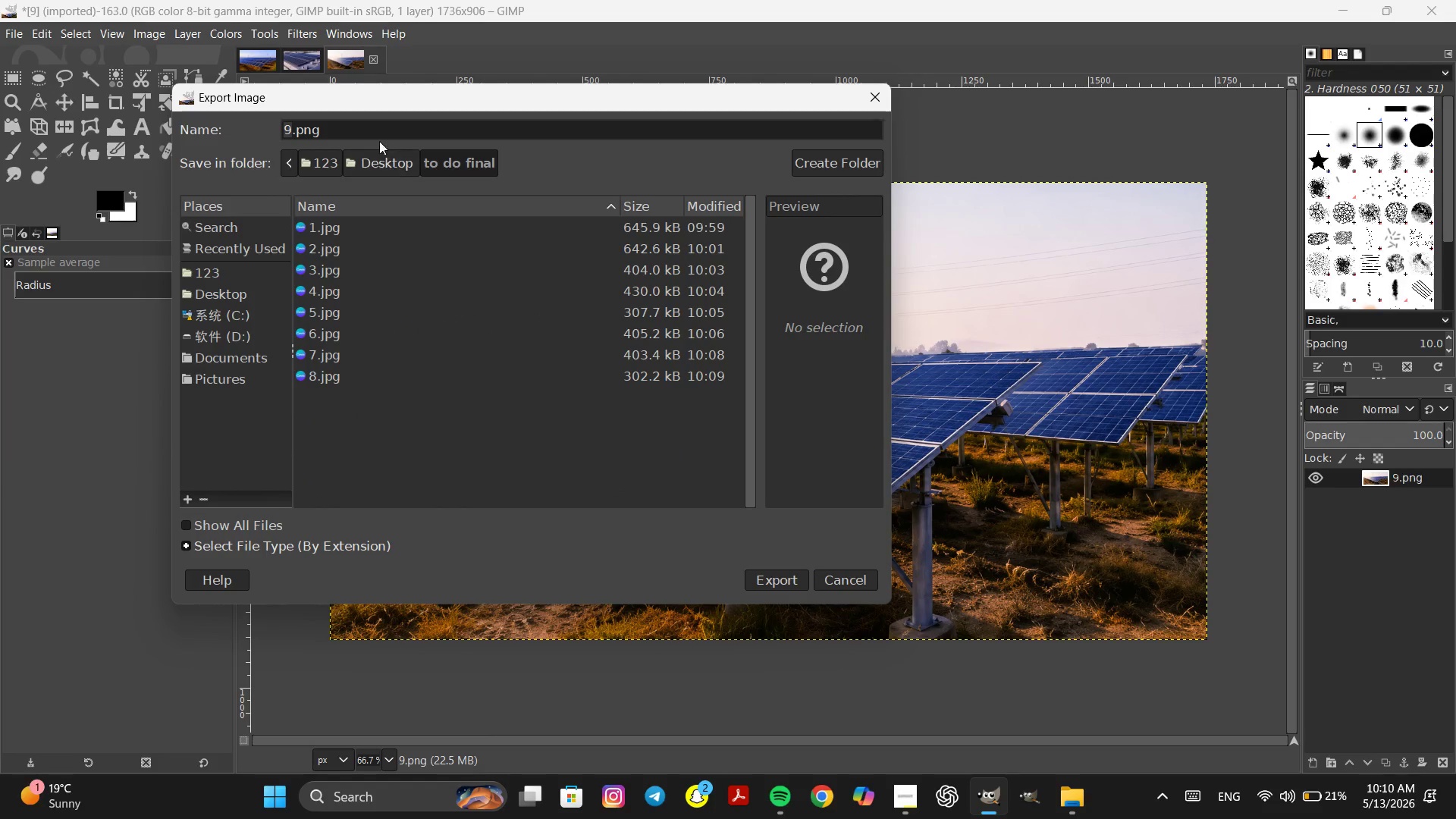 
left_click([375, 130])
 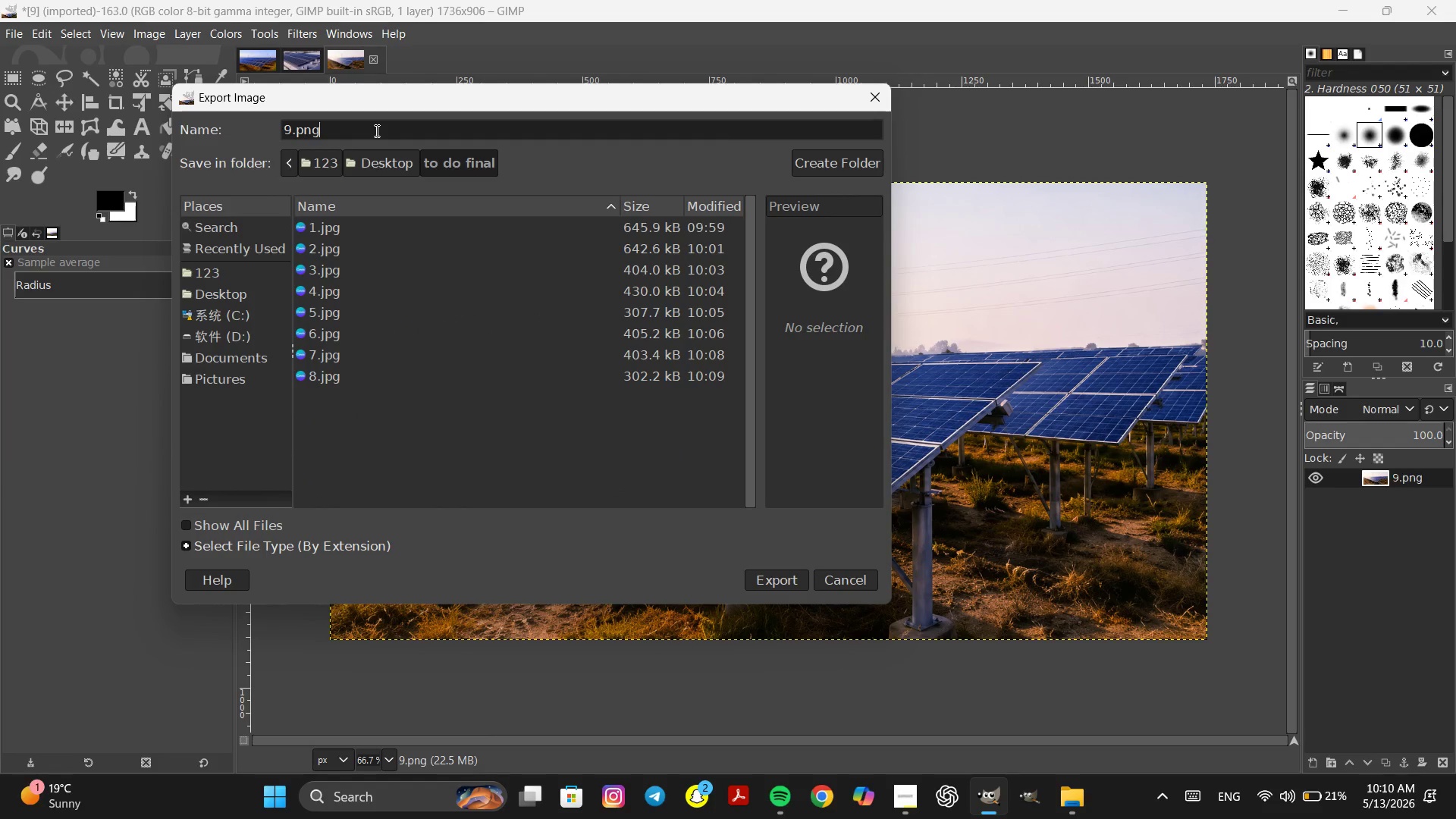 
key(Backspace)
key(Backspace)
key(Backspace)
type(jpg)
 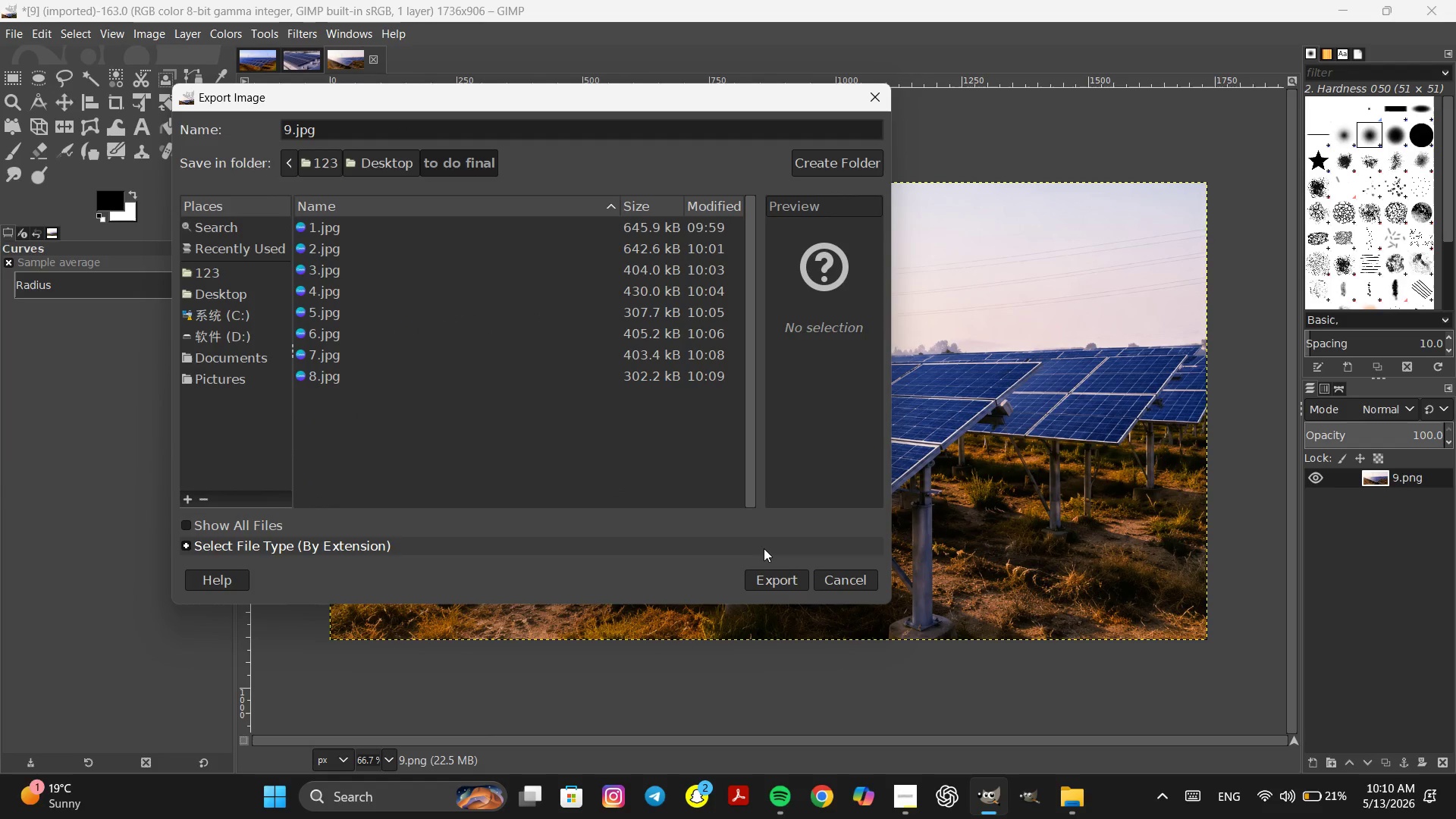 
left_click([780, 581])
 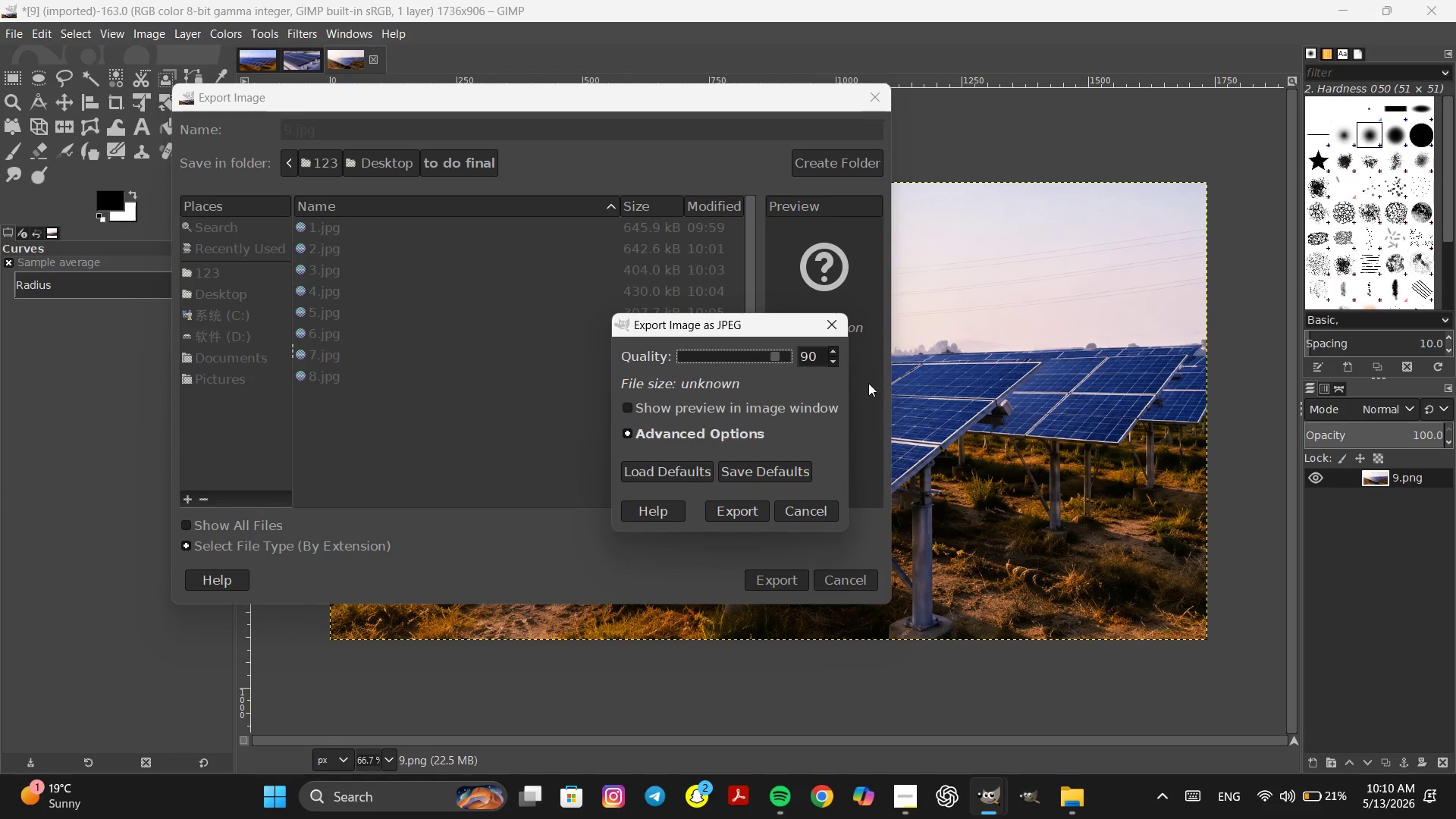 
double_click([833, 359])
 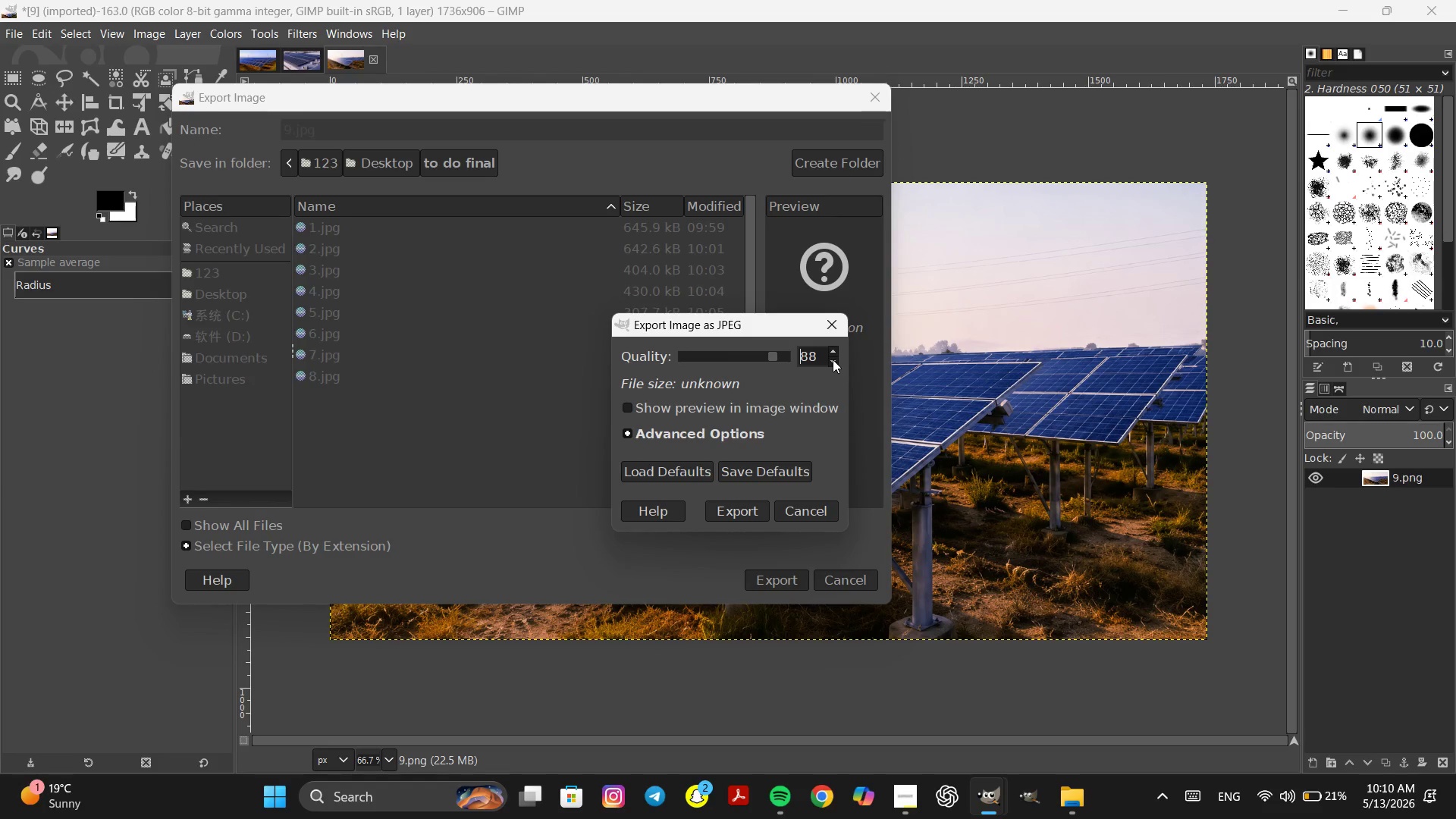 
triple_click([833, 359])
 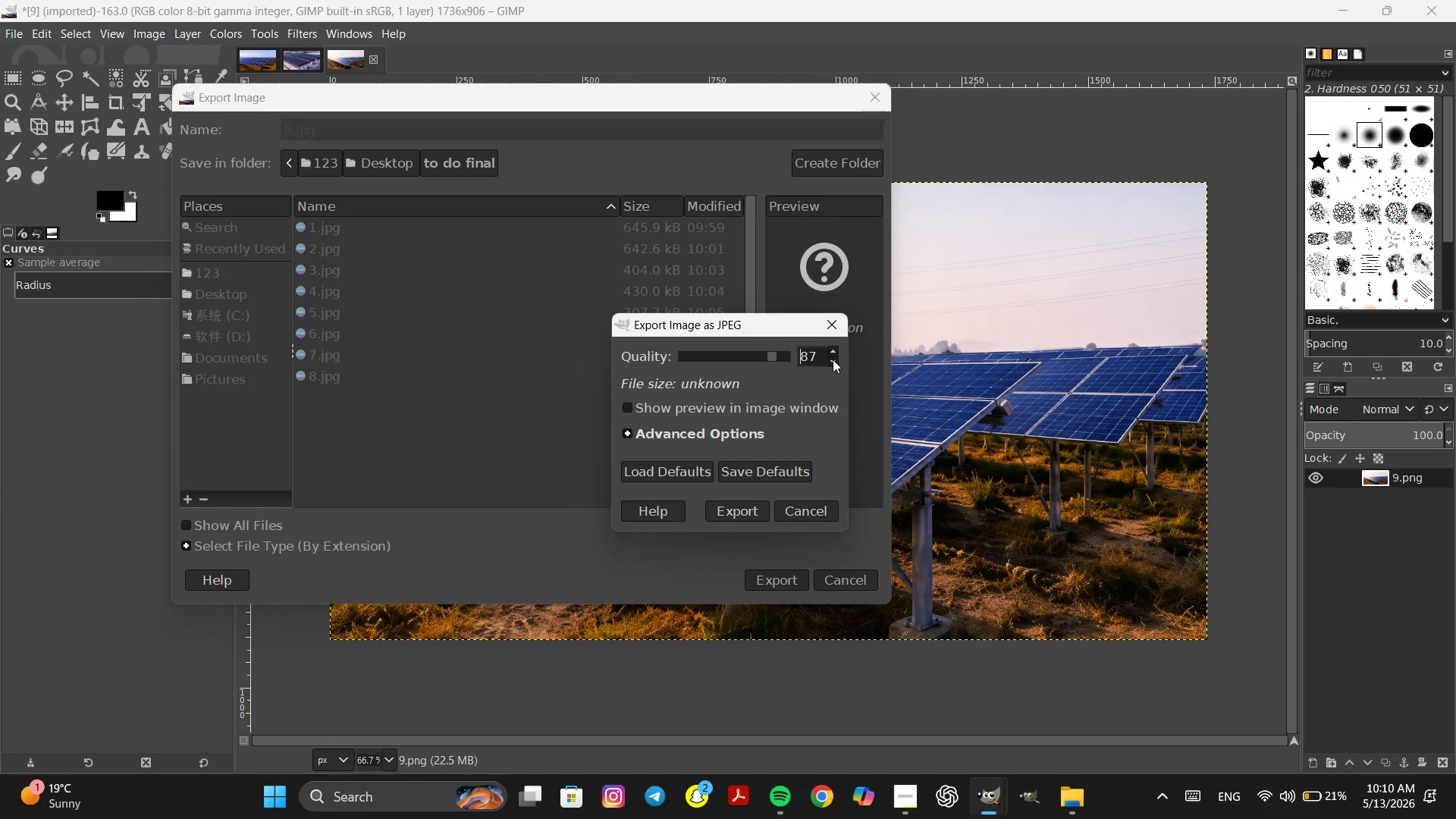 
triple_click([833, 359])
 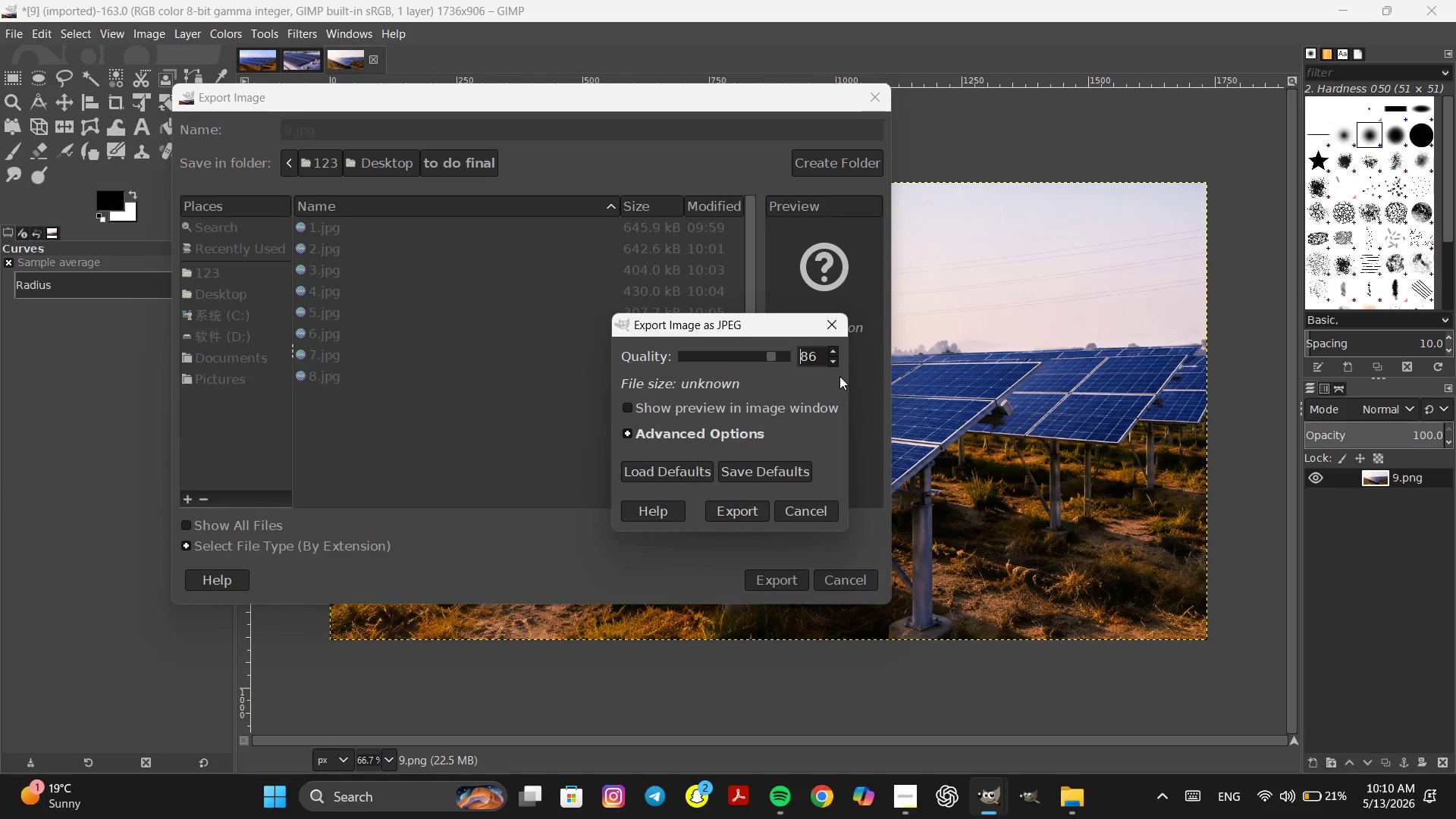 
left_click([829, 359])
 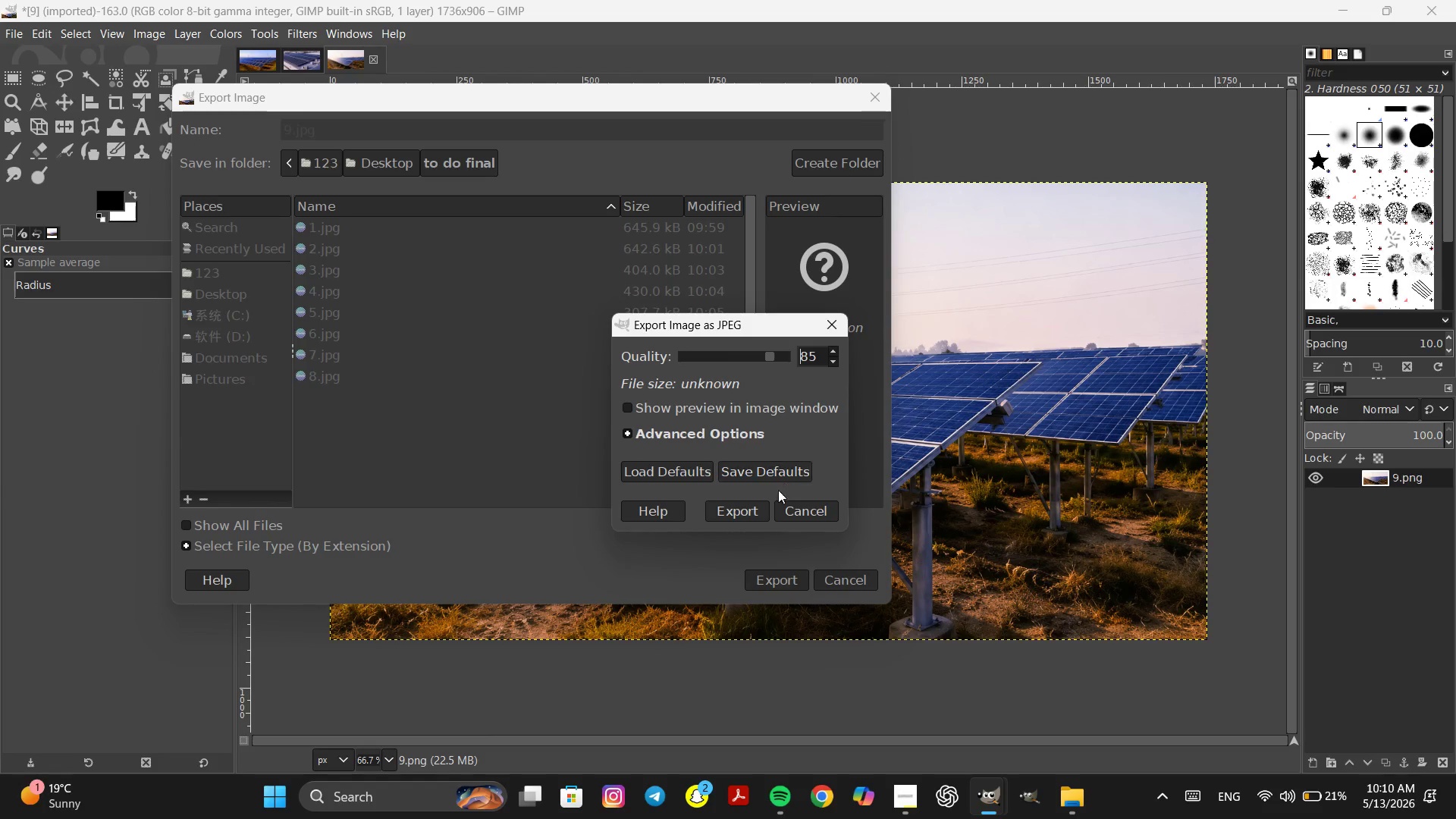 
left_click([752, 507])
 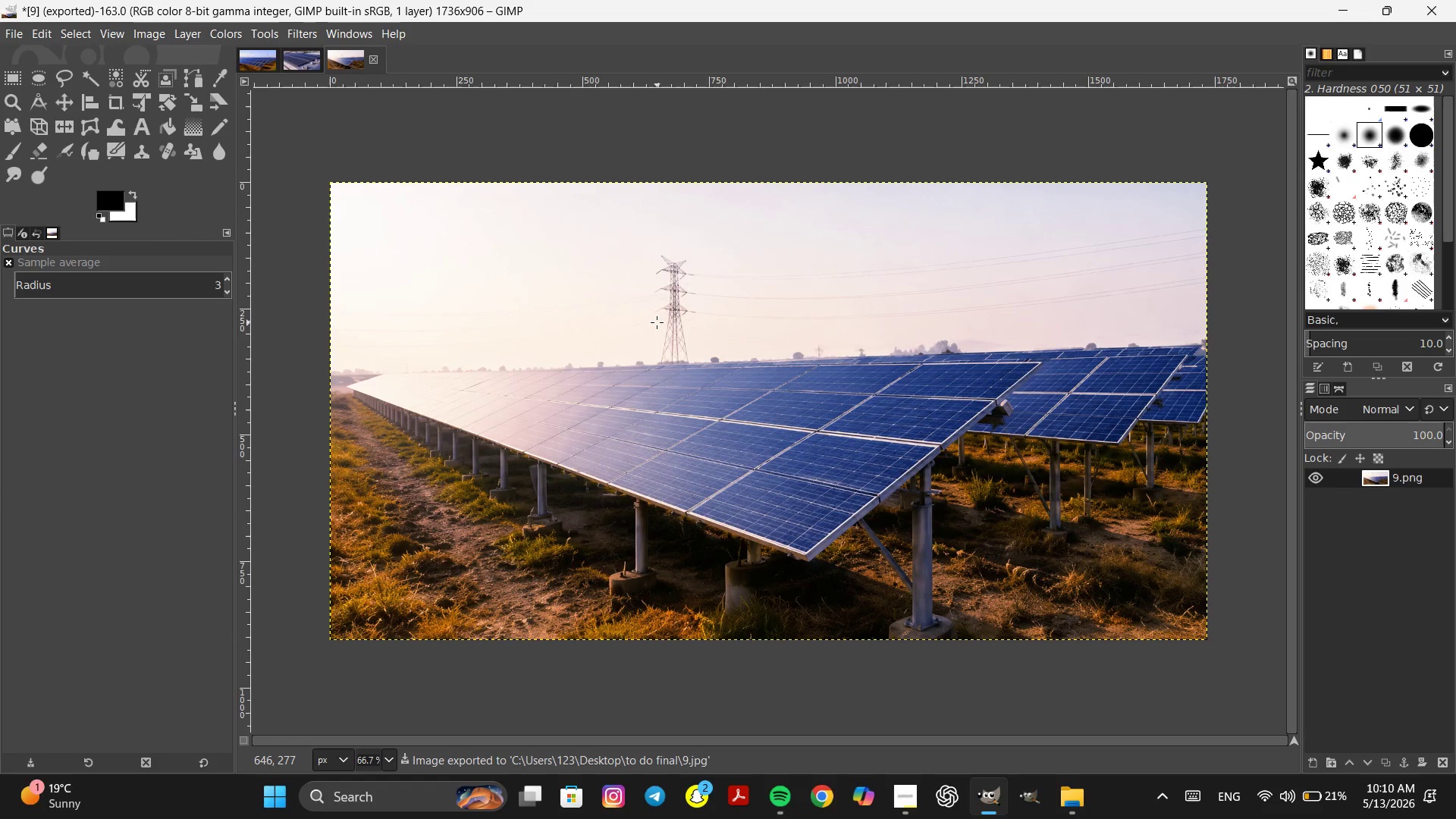 
wait(12.92)
 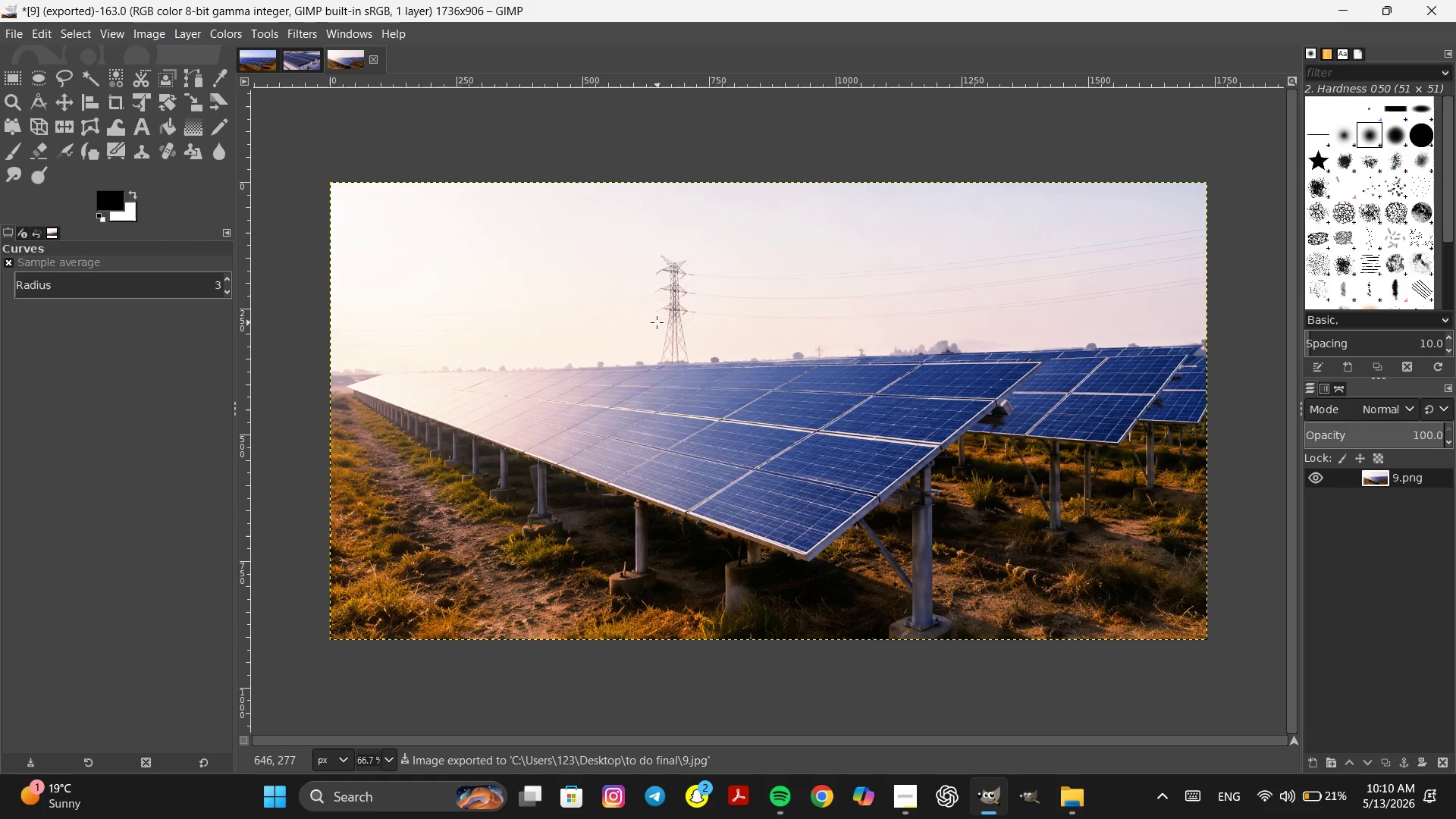 
left_click([1076, 793])
 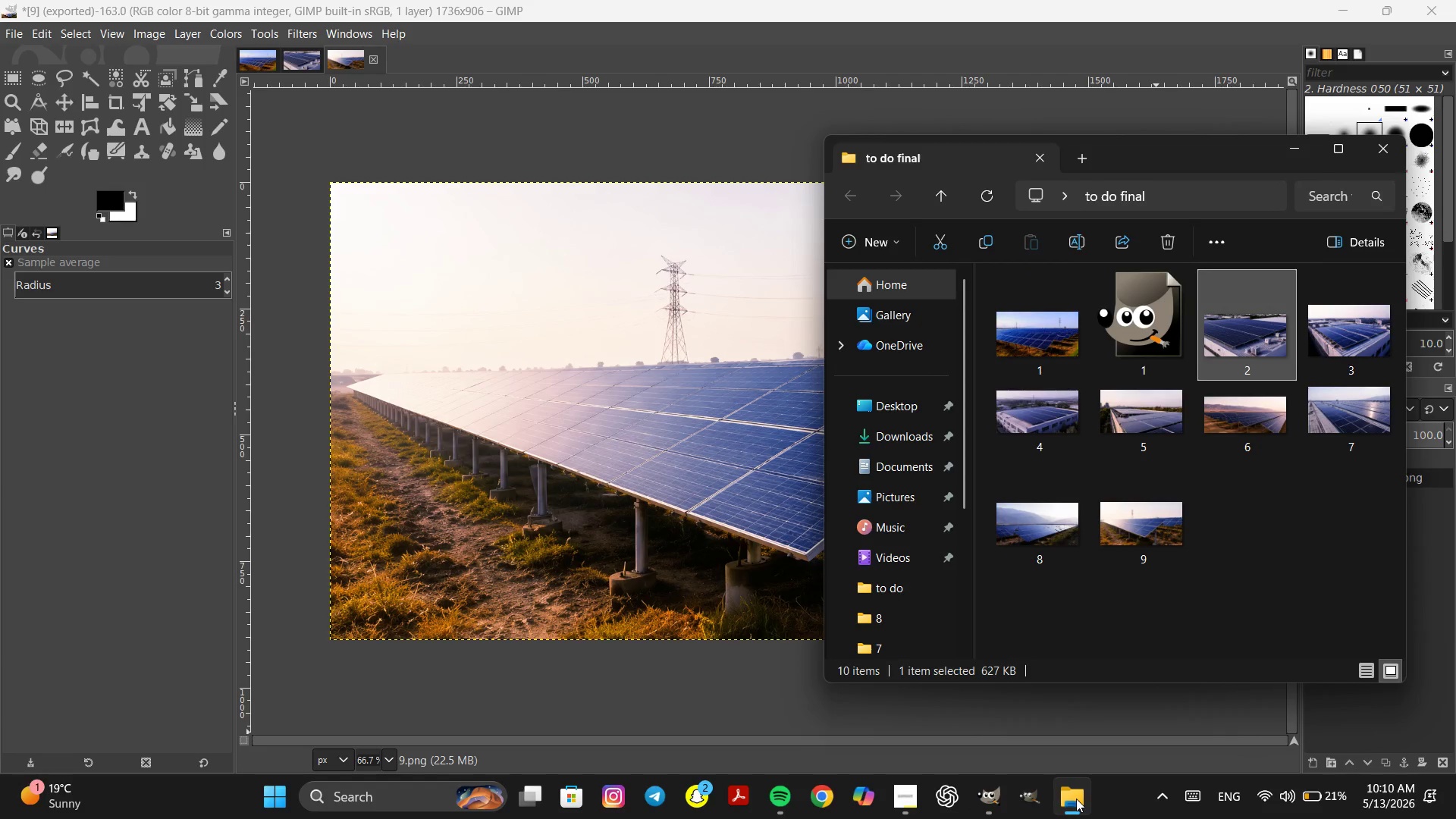 
left_click([1076, 799])
 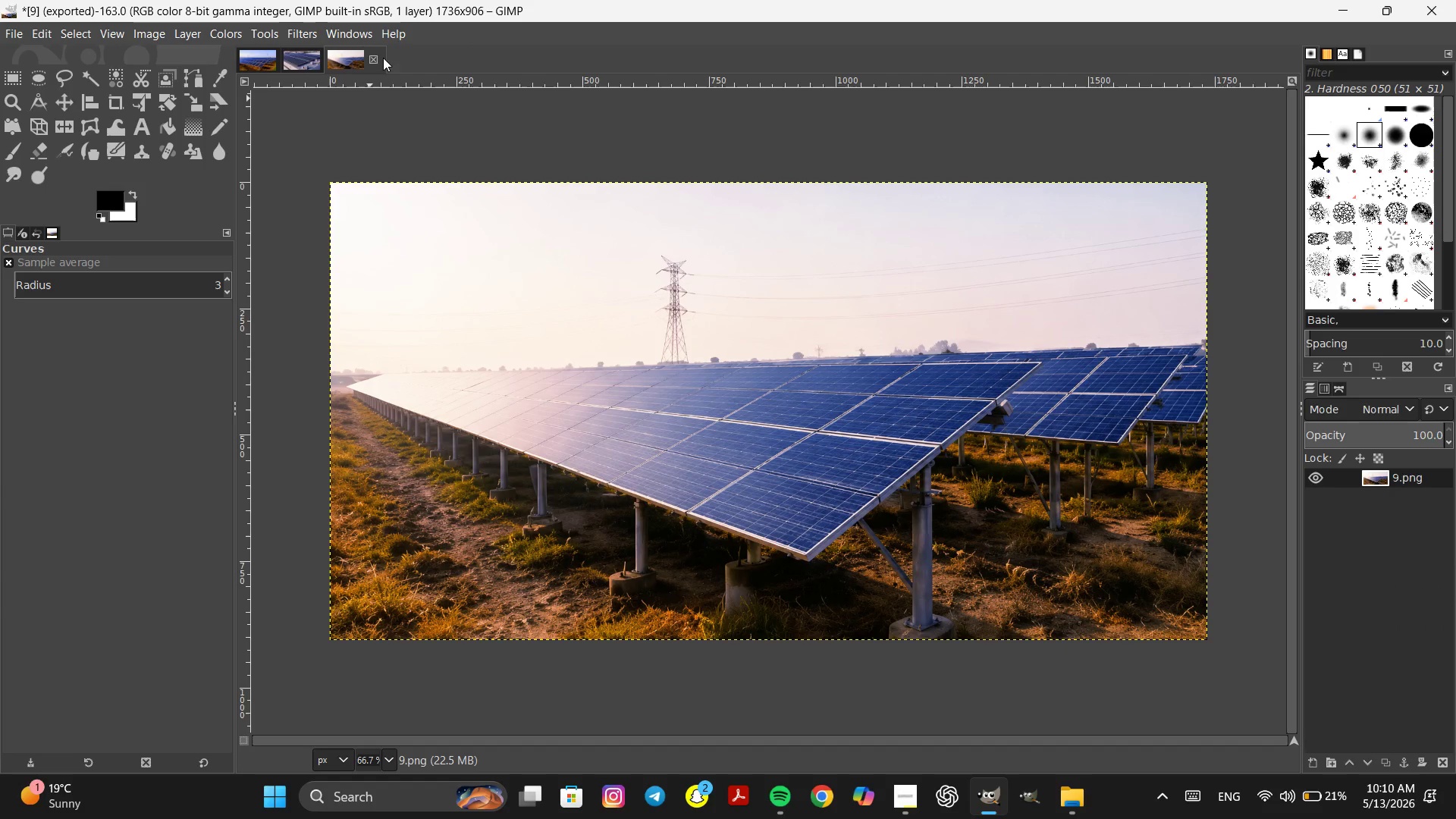 
left_click([374, 58])
 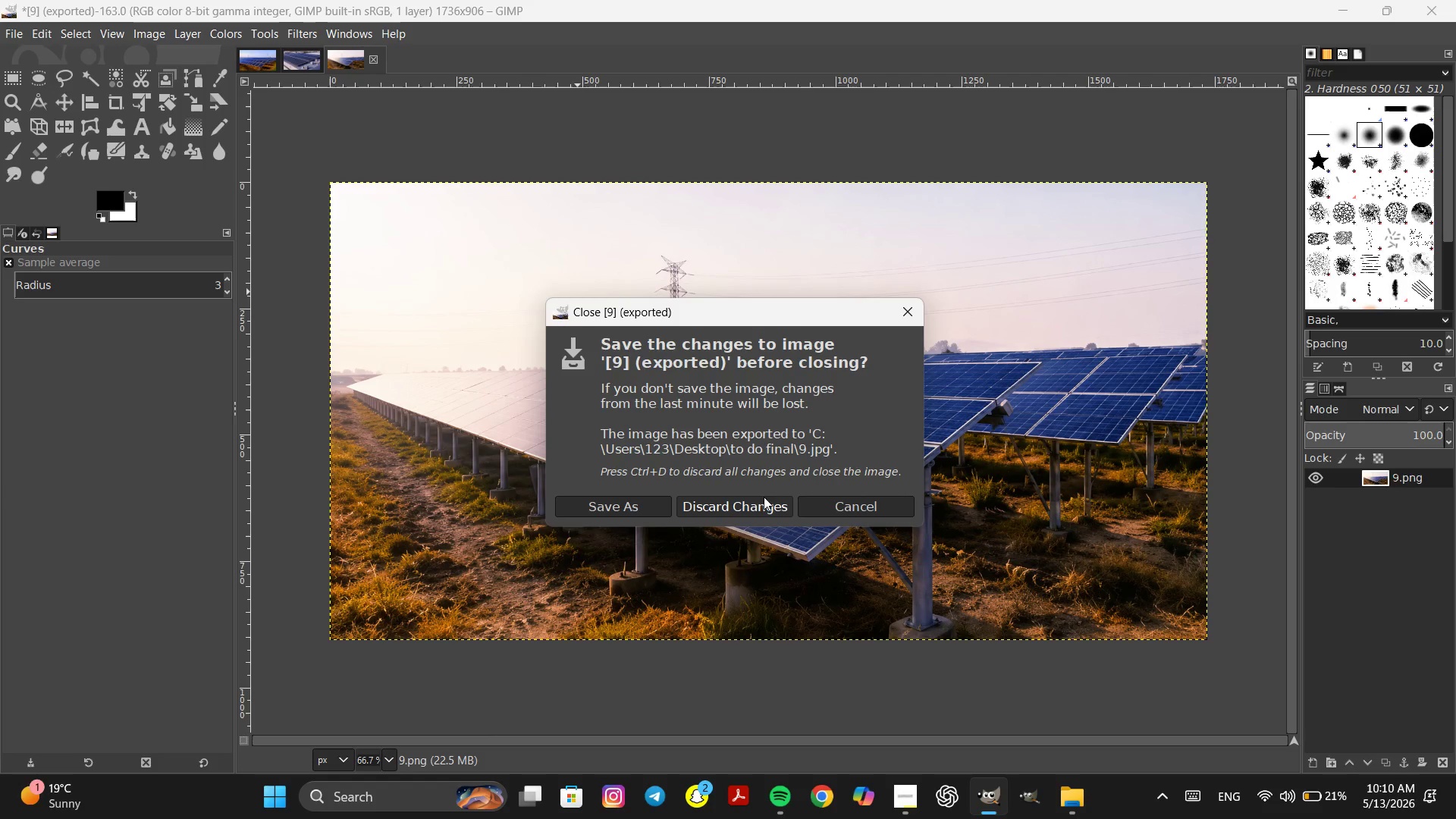 
left_click([747, 507])
 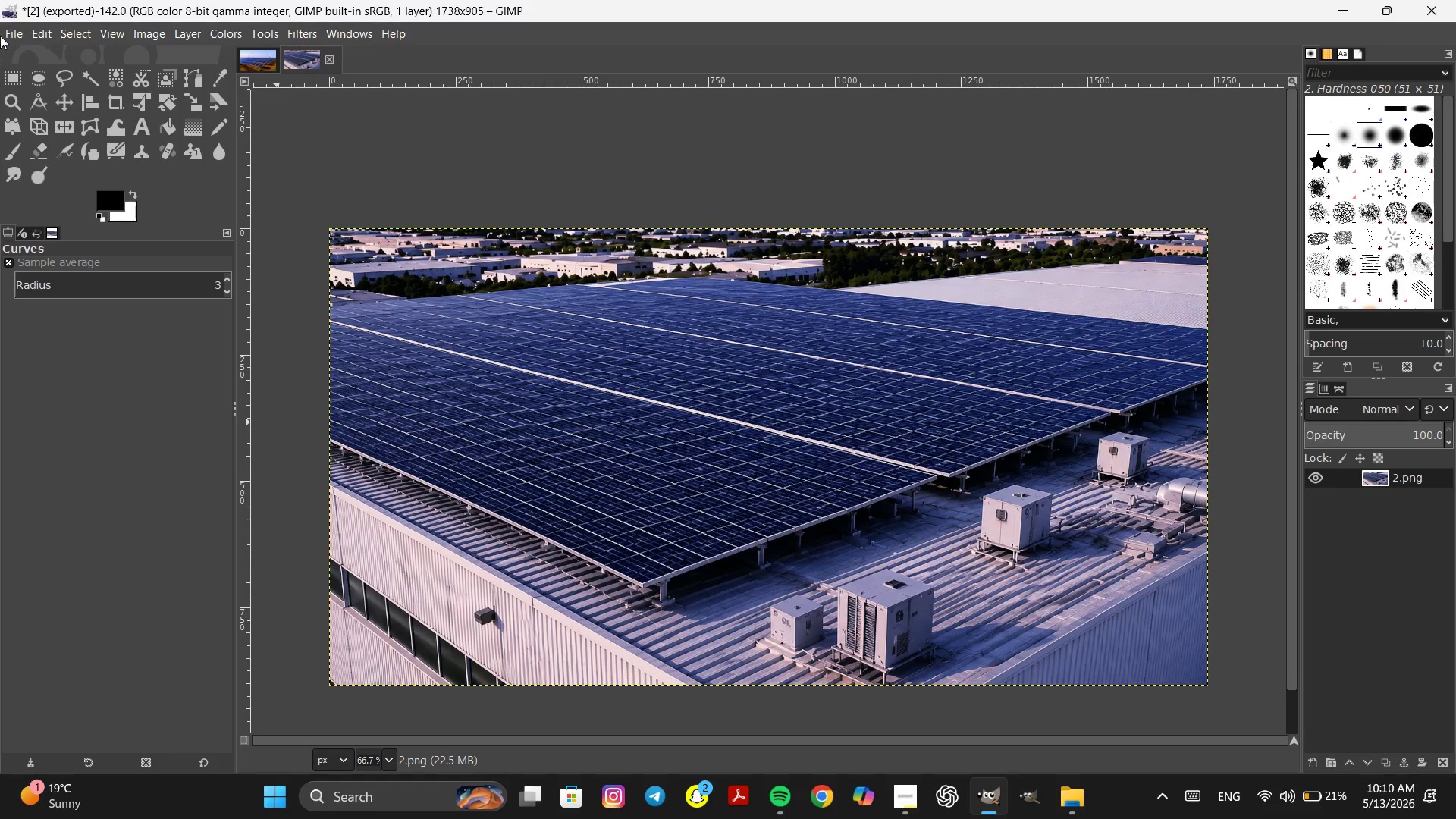 
left_click([5, 30])
 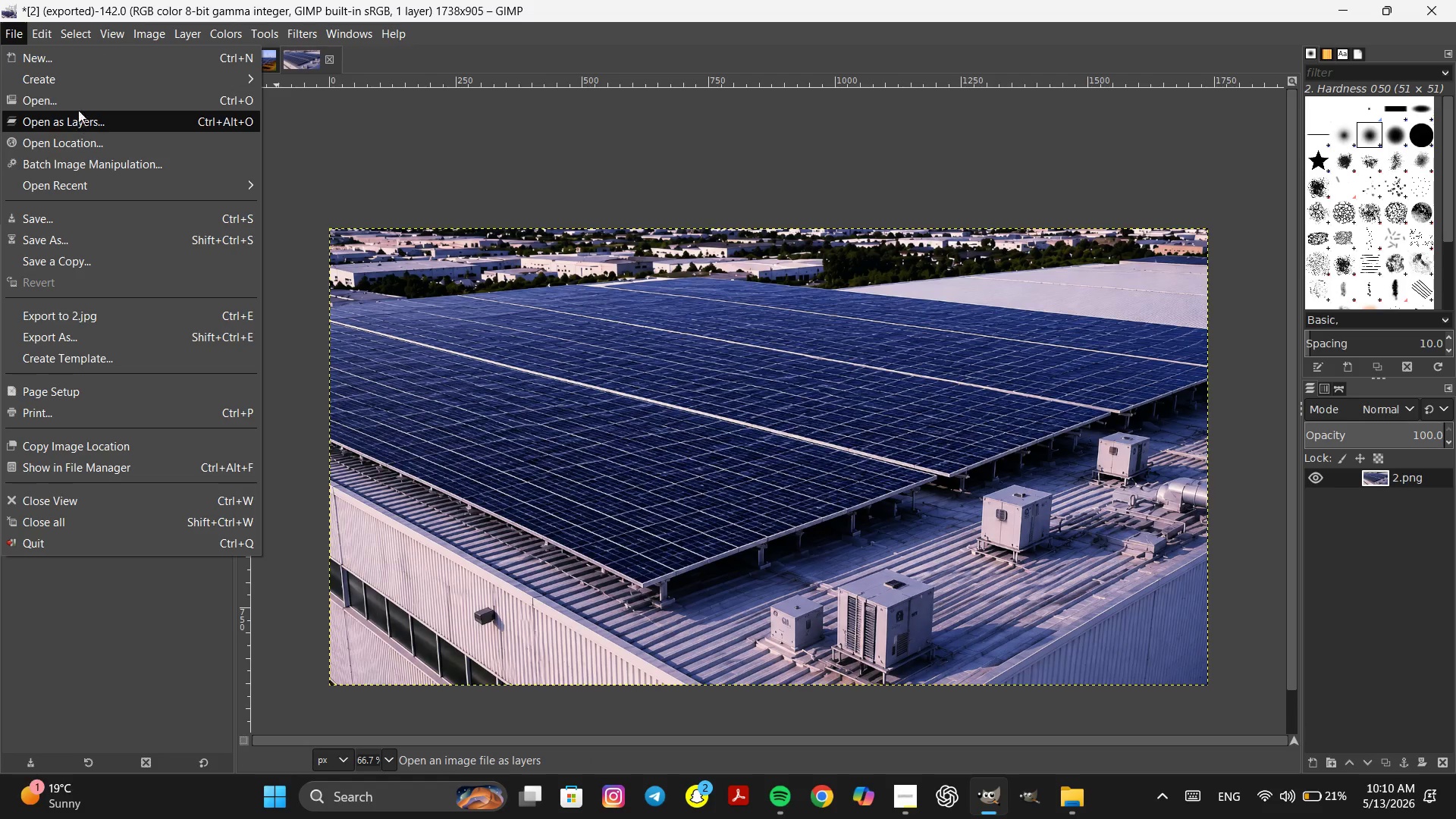 
left_click([74, 99])
 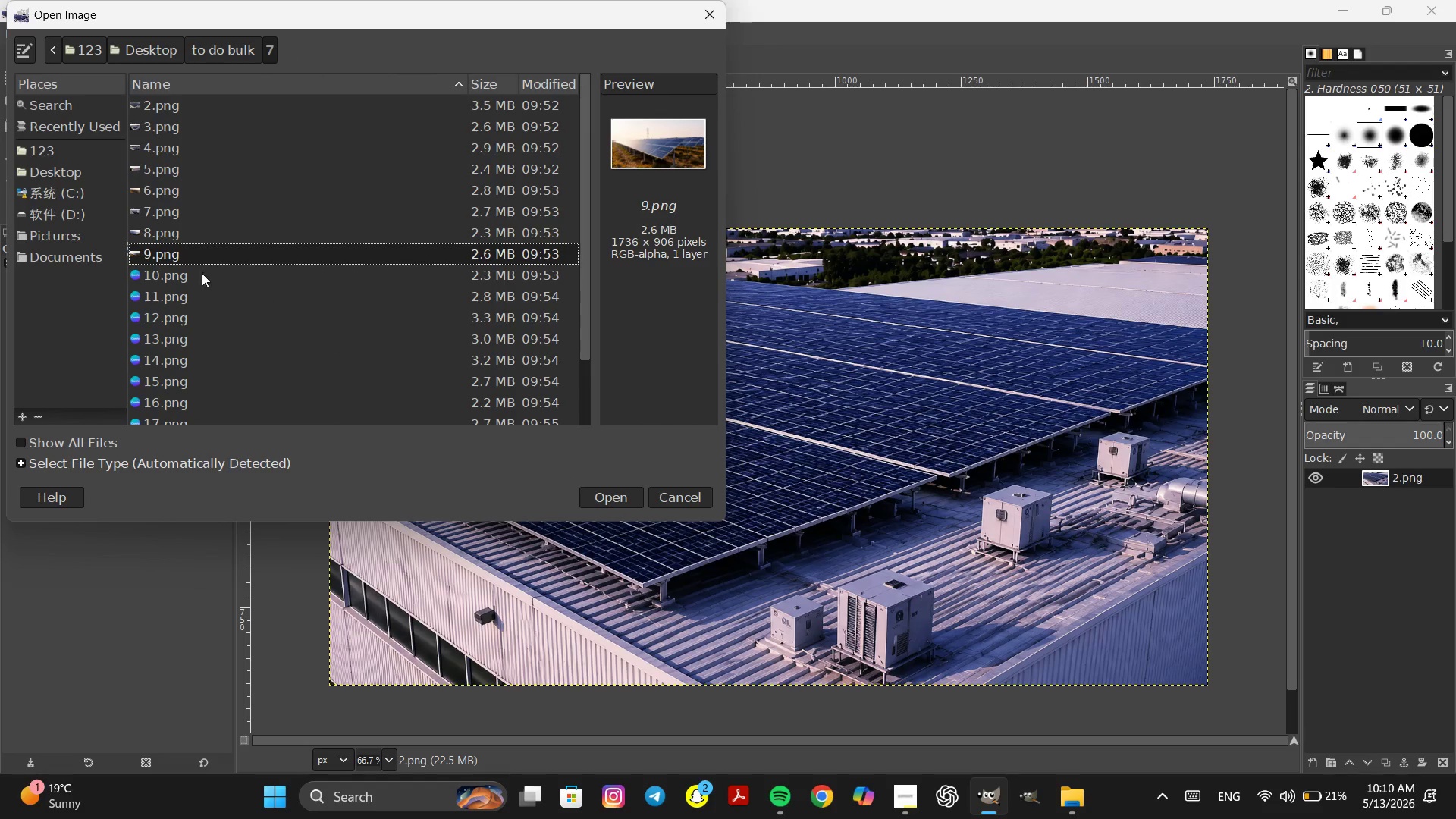 
double_click([193, 279])
 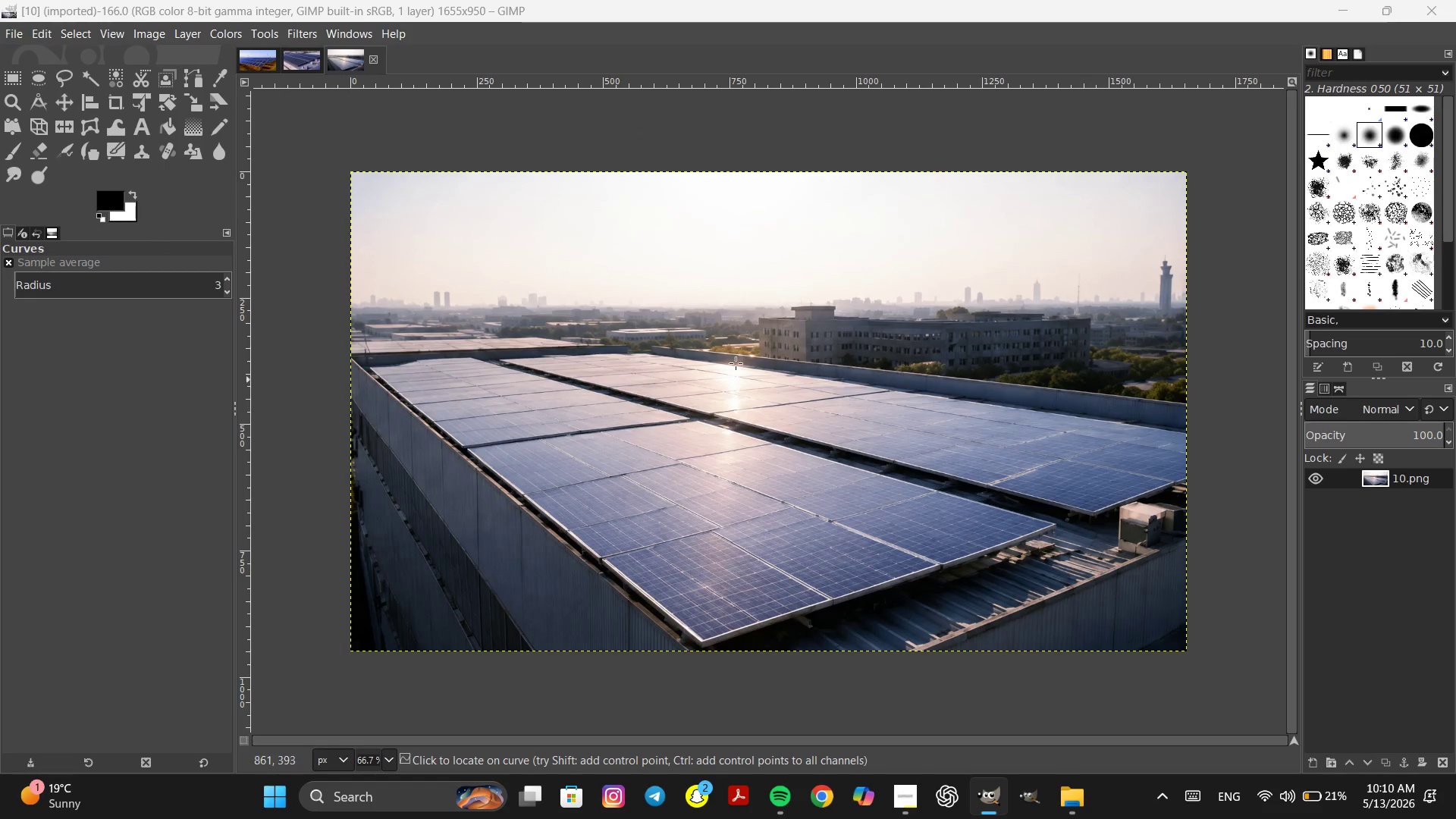 
left_click([227, 30])
 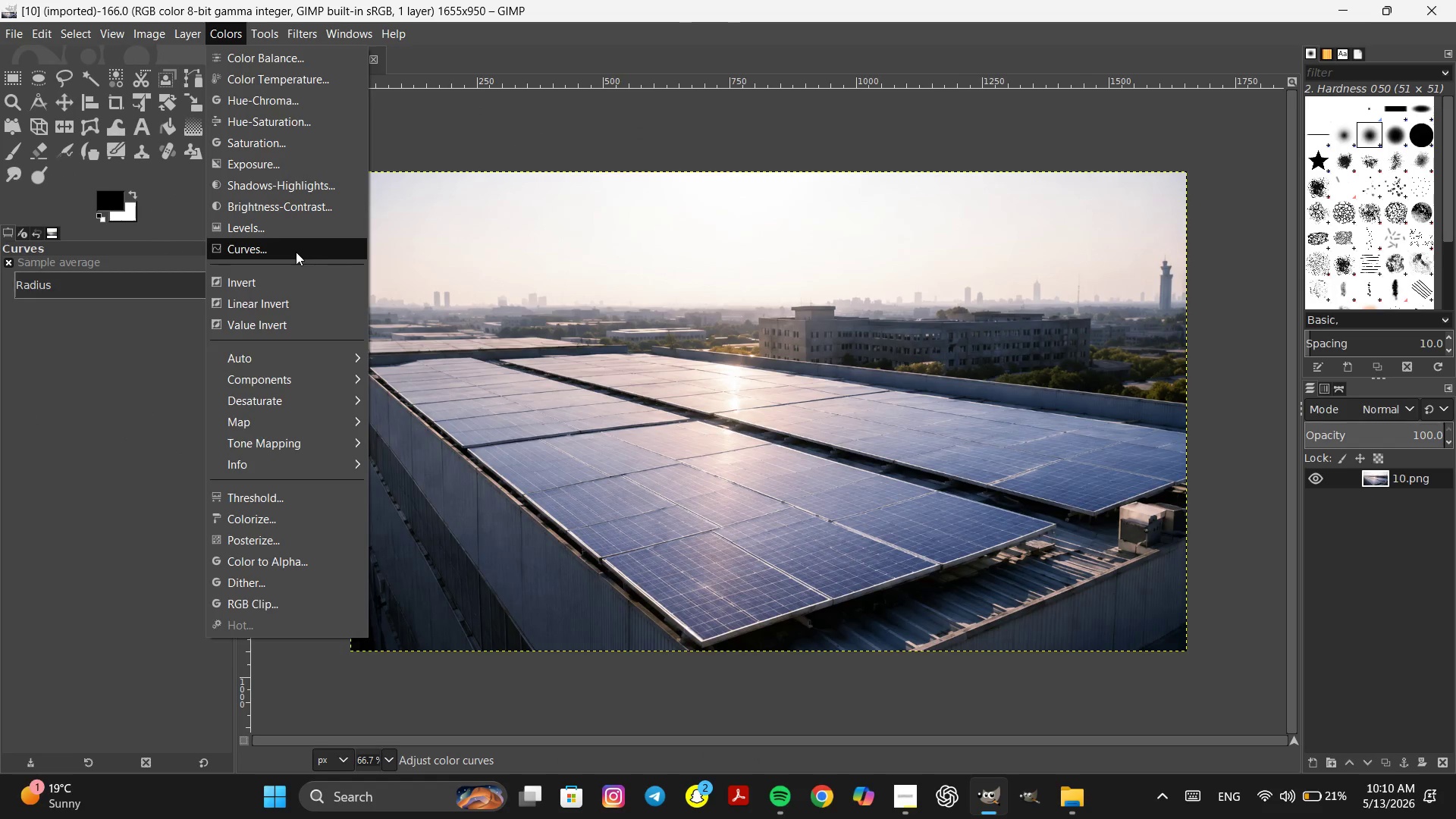 
left_click([293, 253])
 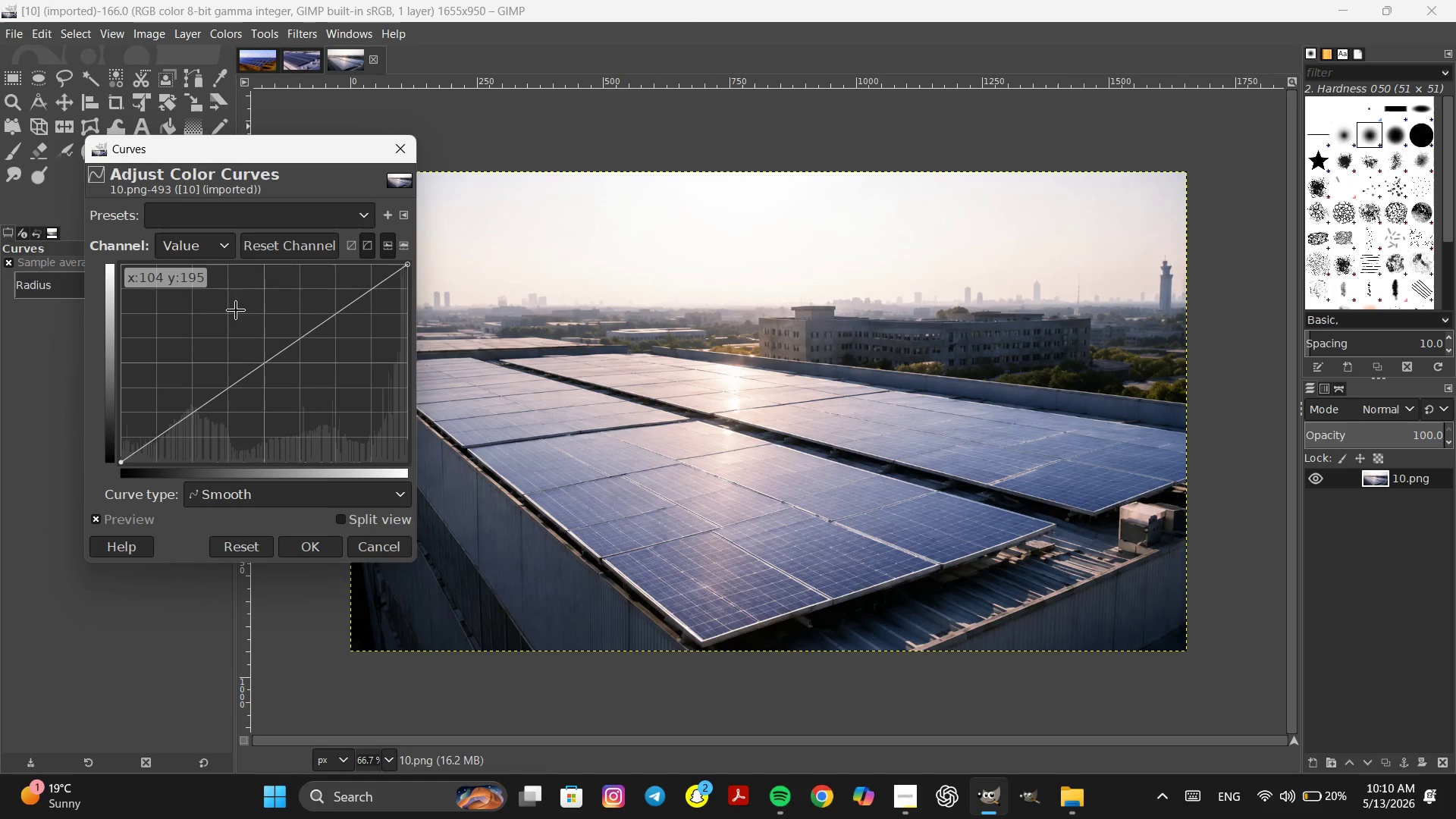 
left_click([206, 243])
 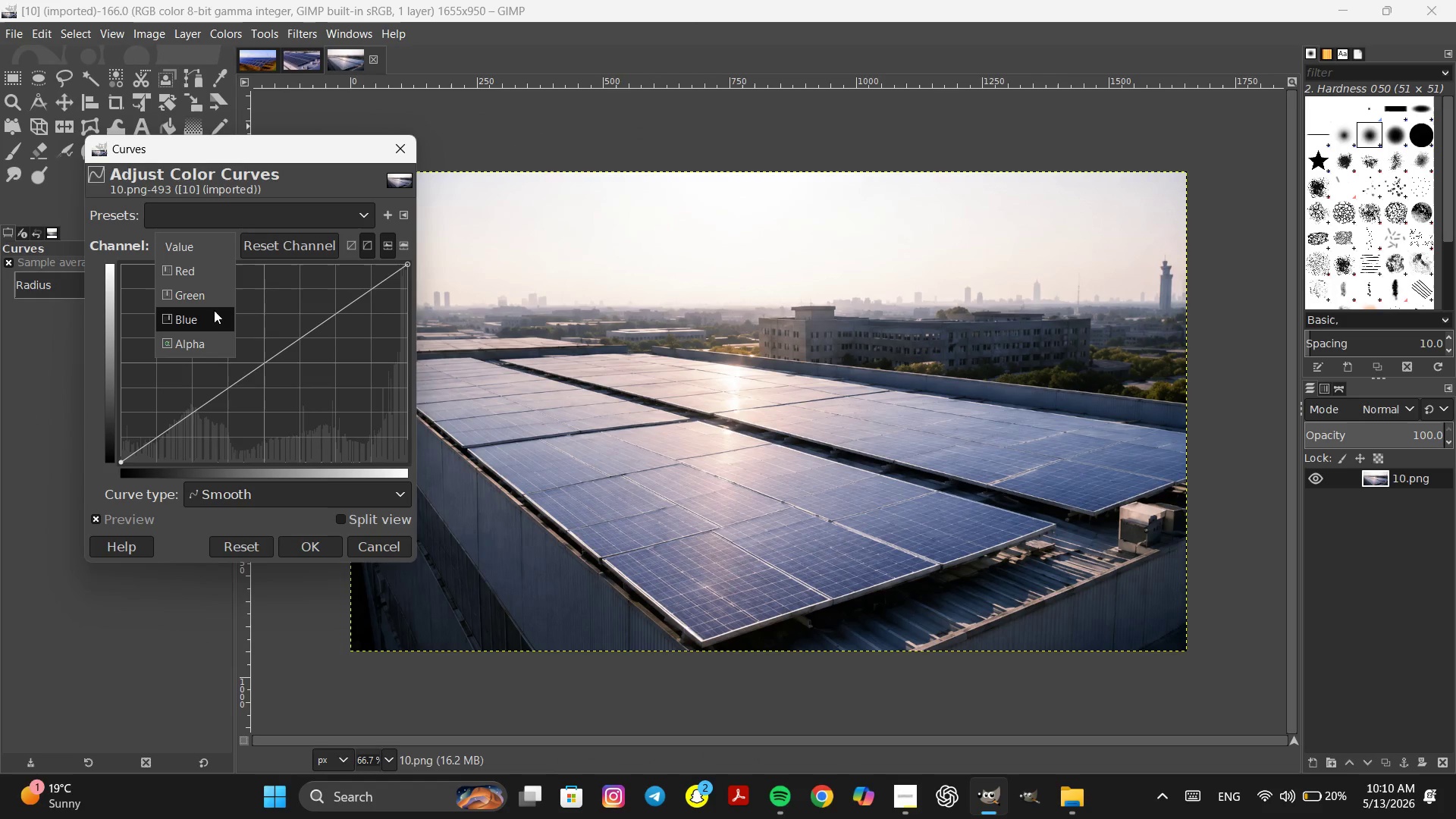 
left_click([209, 319])
 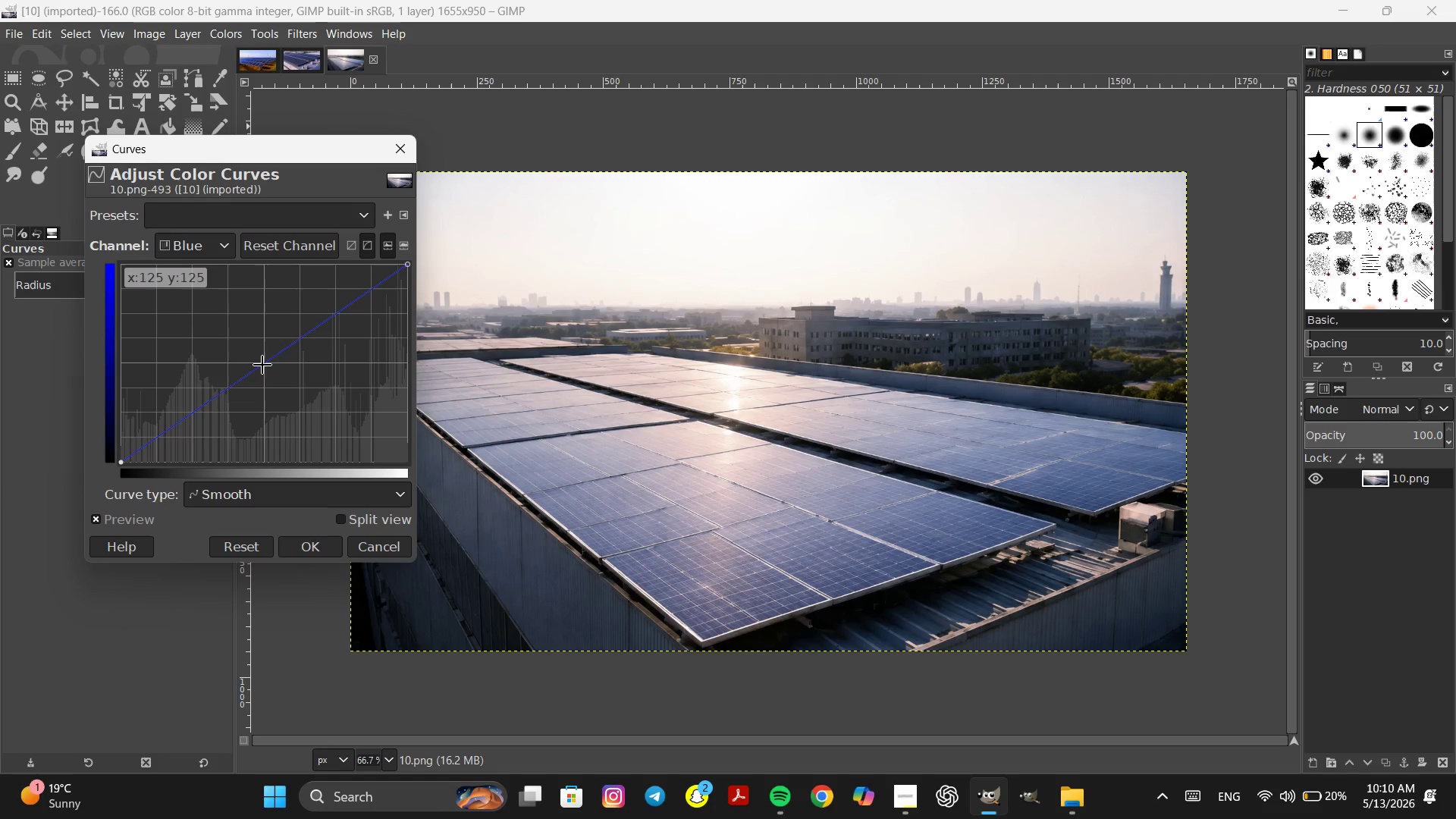 
left_click_drag(start_coordinate=[262, 365], to_coordinate=[258, 361])
 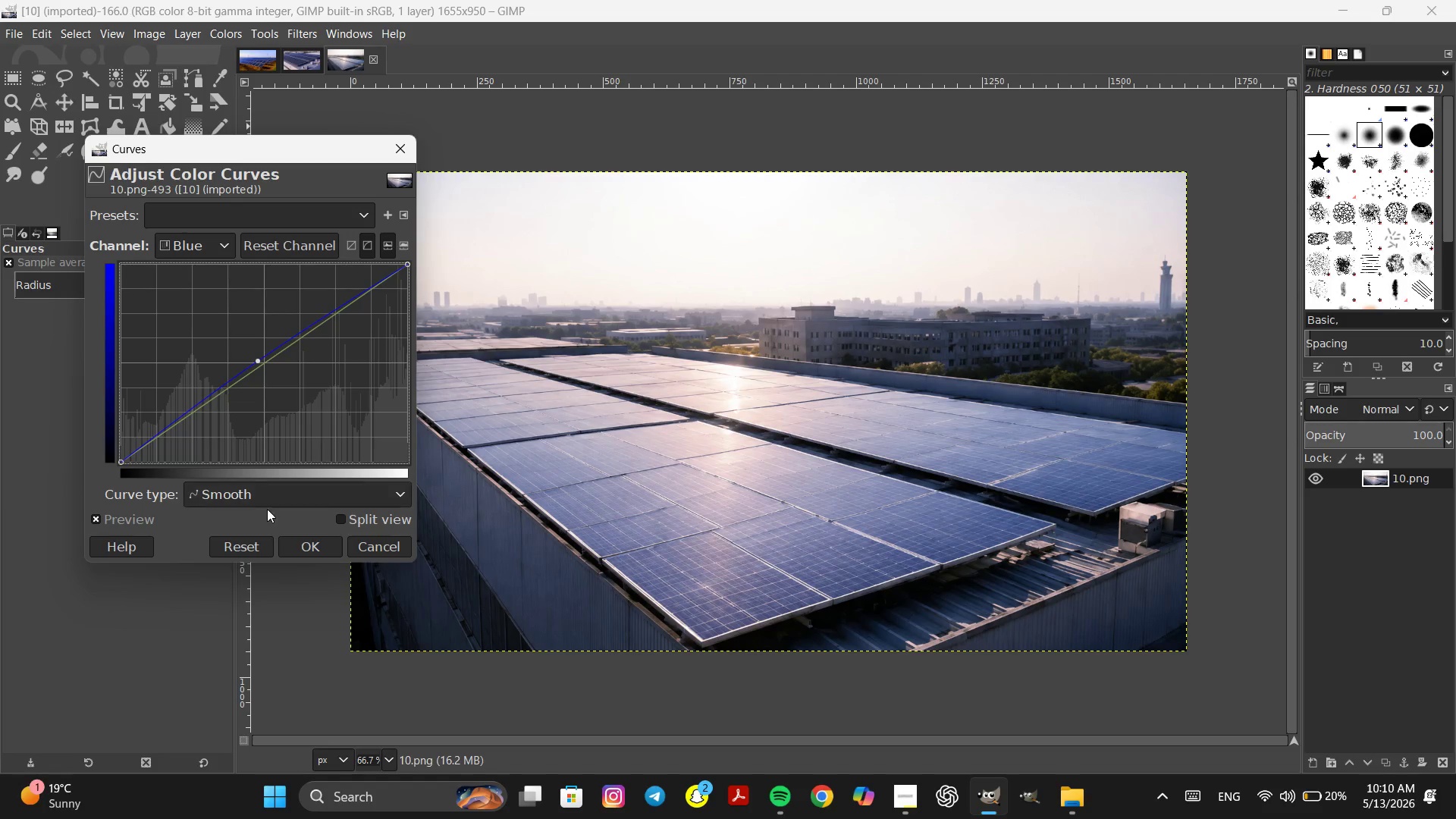 
left_click([259, 546])
 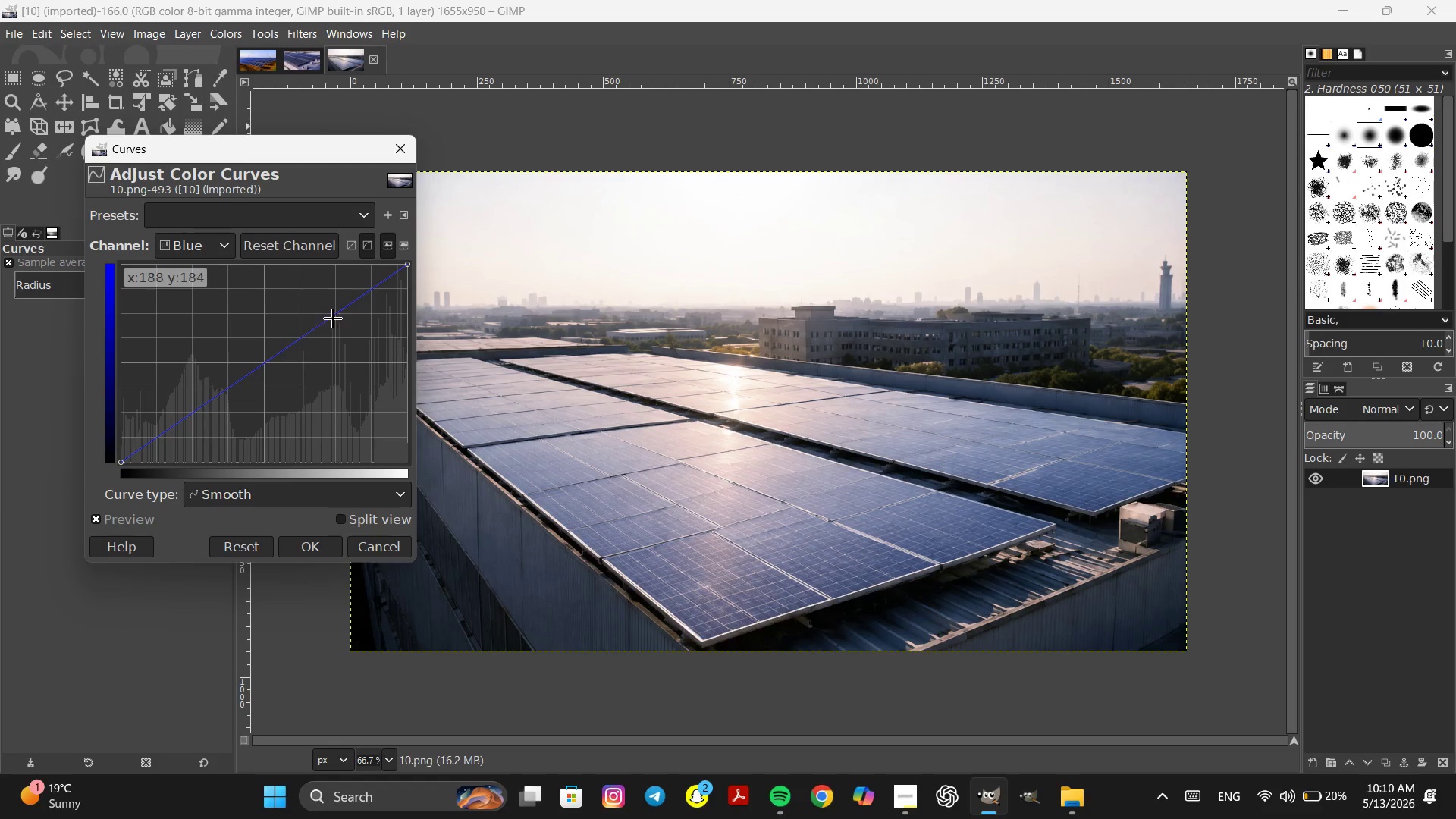 
left_click_drag(start_coordinate=[336, 315], to_coordinate=[318, 298])
 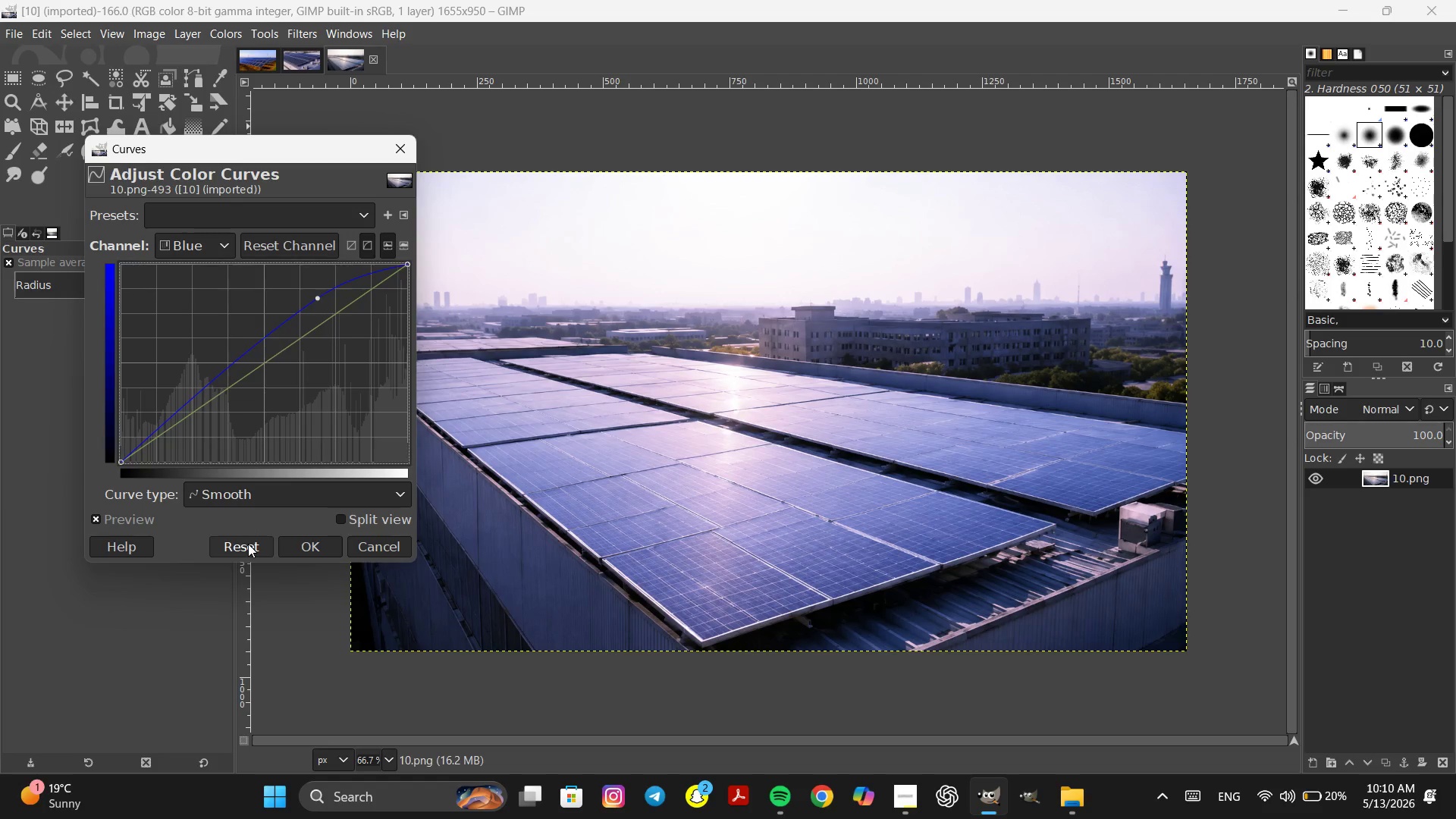 
left_click([248, 544])
 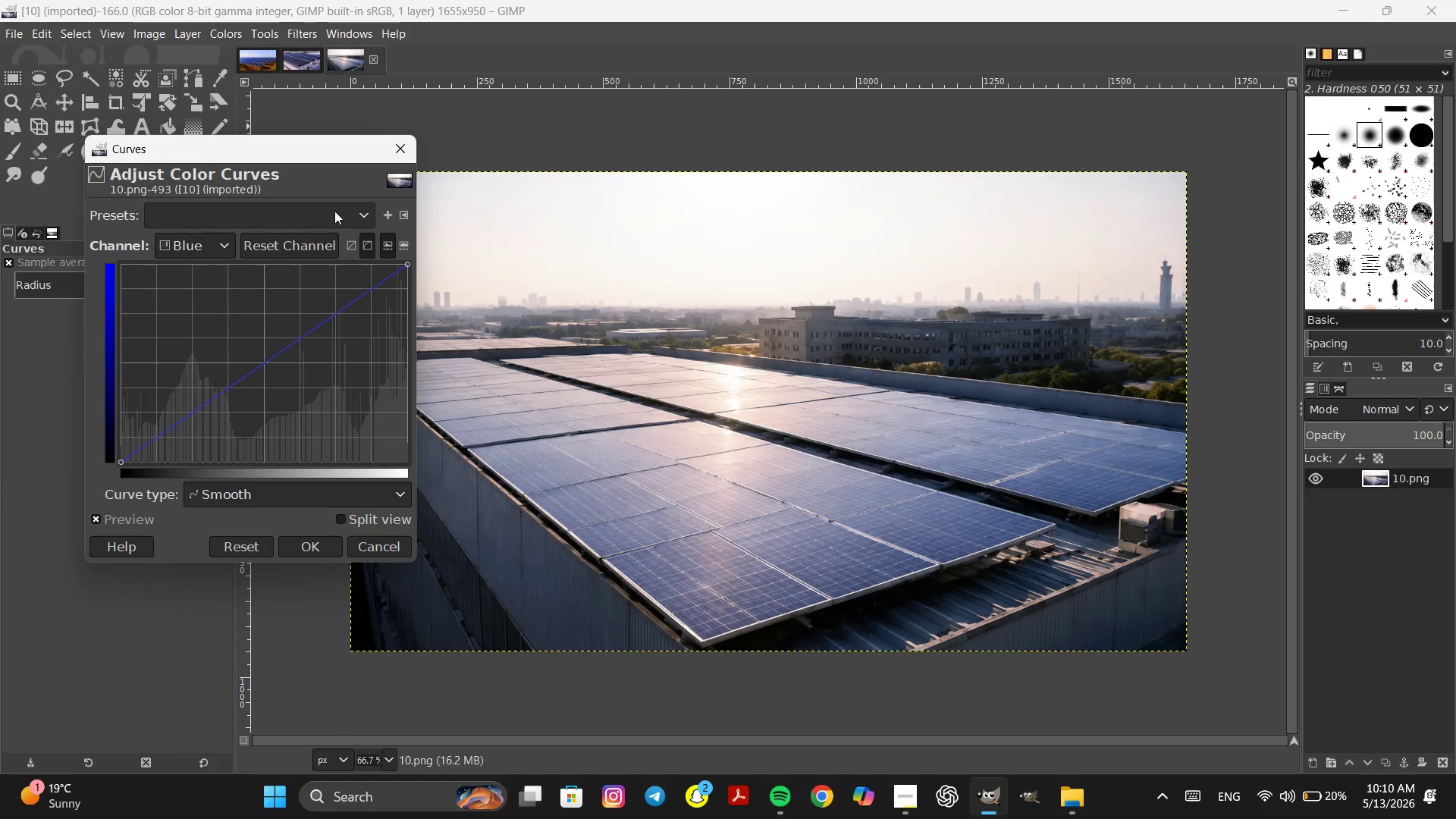 
left_click([405, 149])
 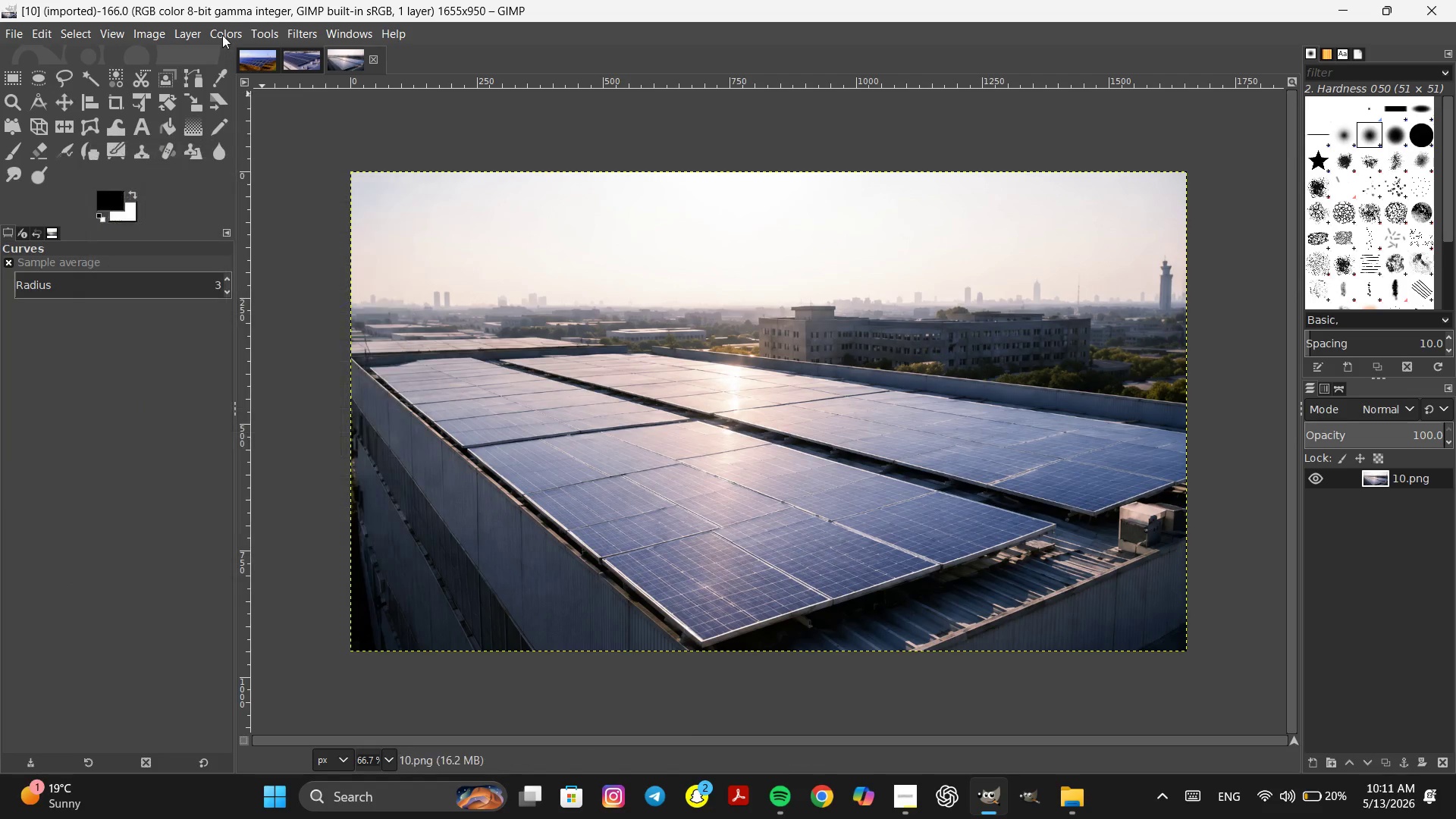 
left_click([221, 32])
 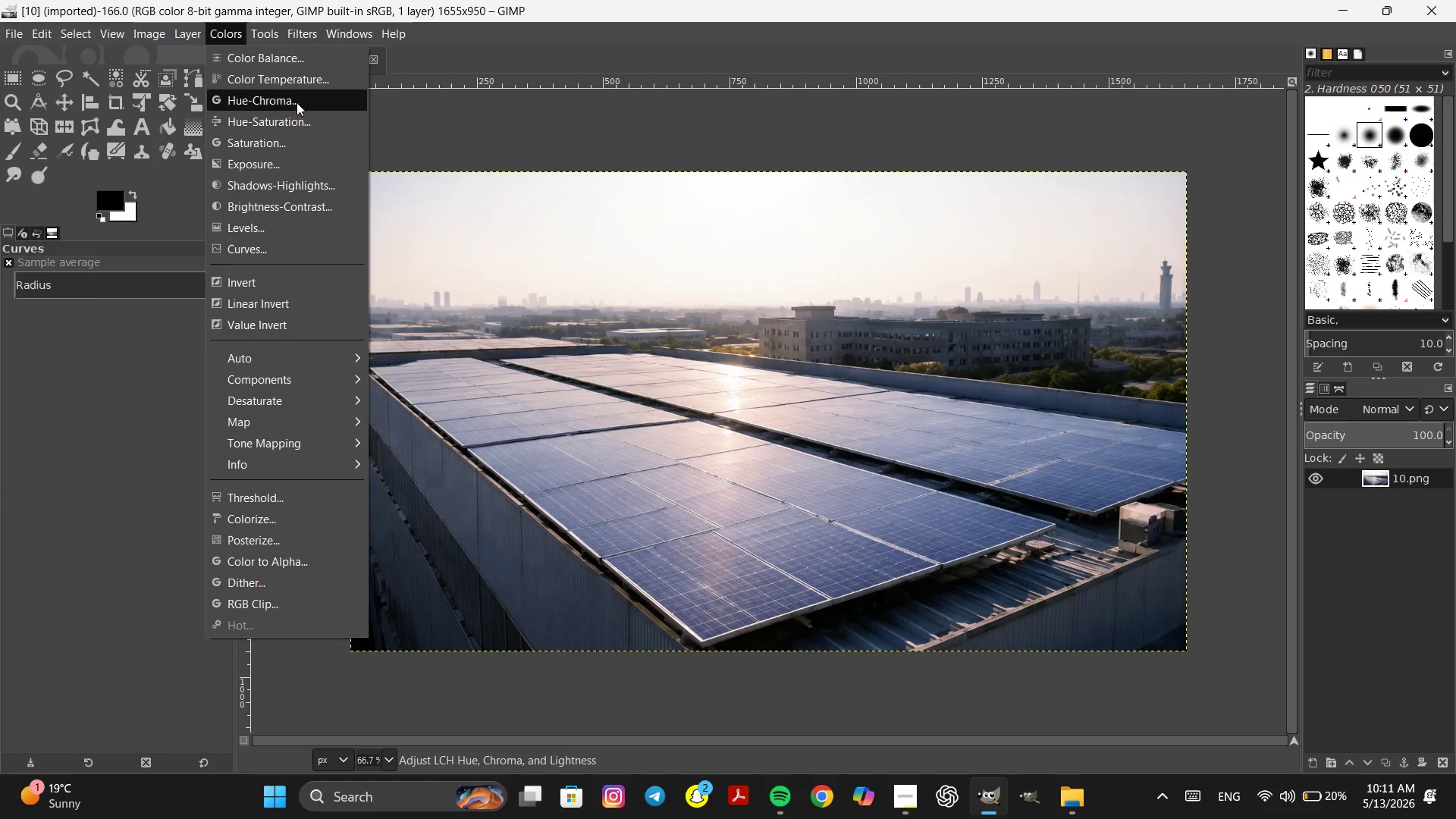 
left_click([294, 121])
 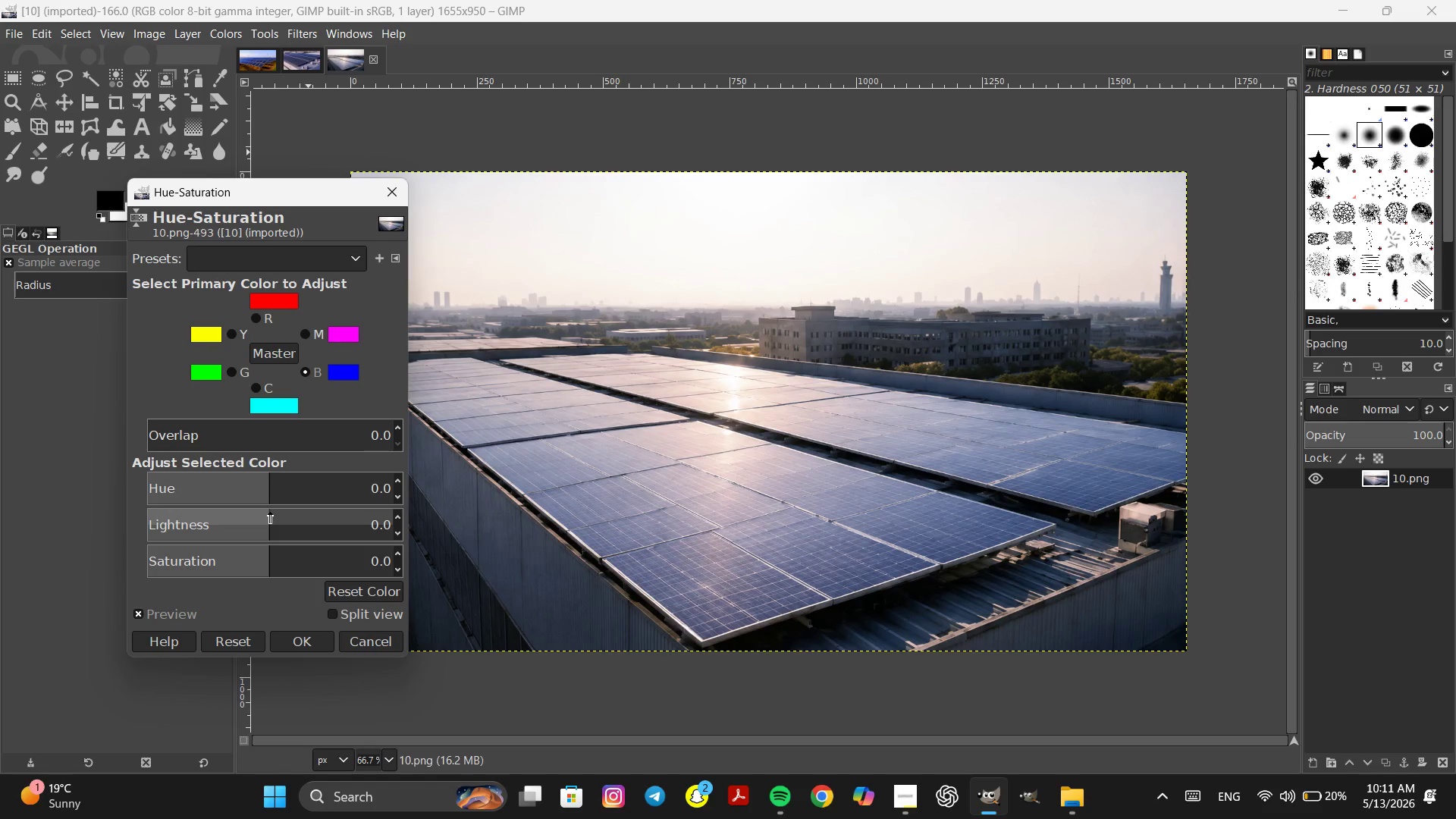 
left_click_drag(start_coordinate=[268, 511], to_coordinate=[290, 513])
 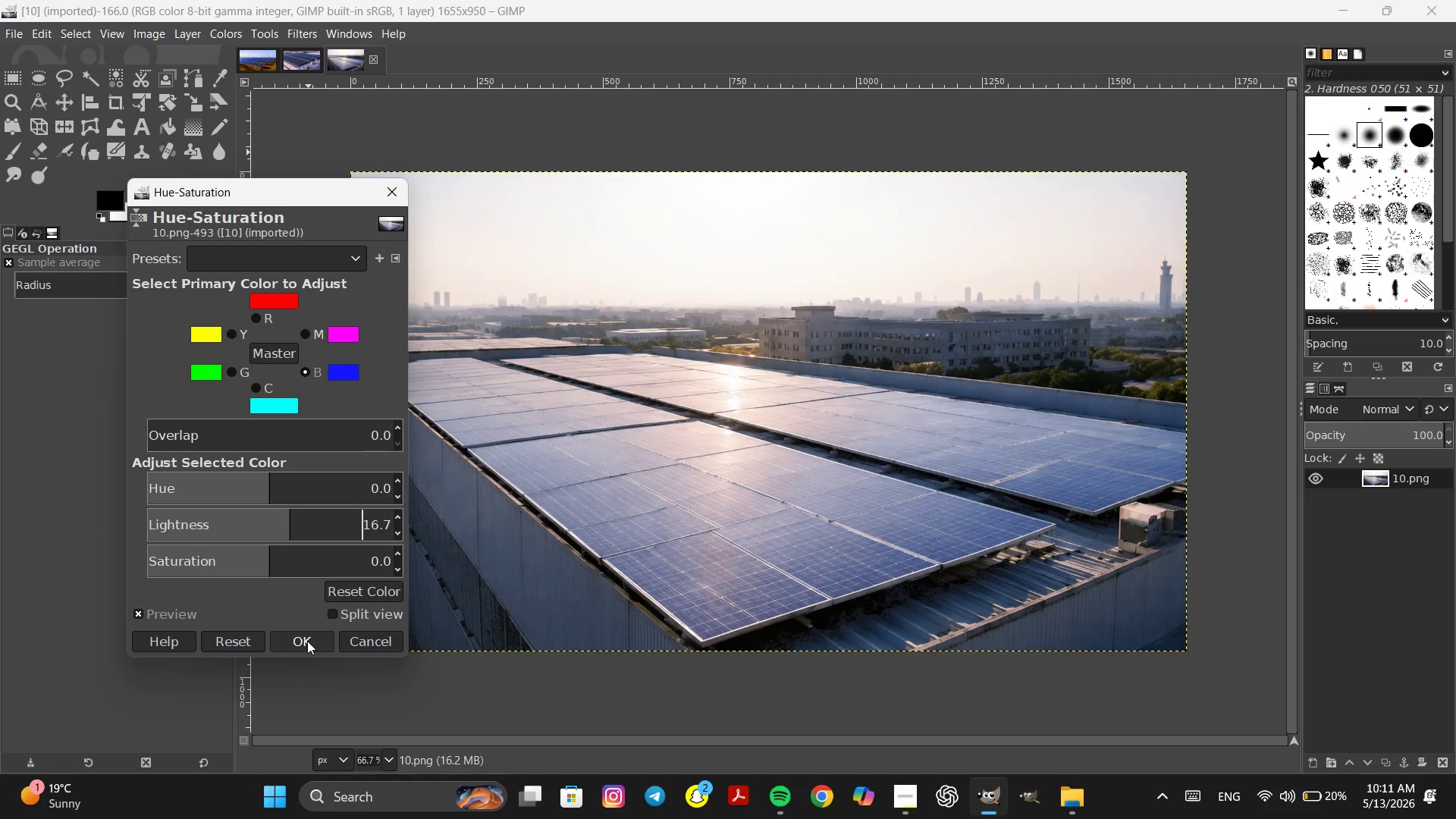 
left_click([309, 642])
 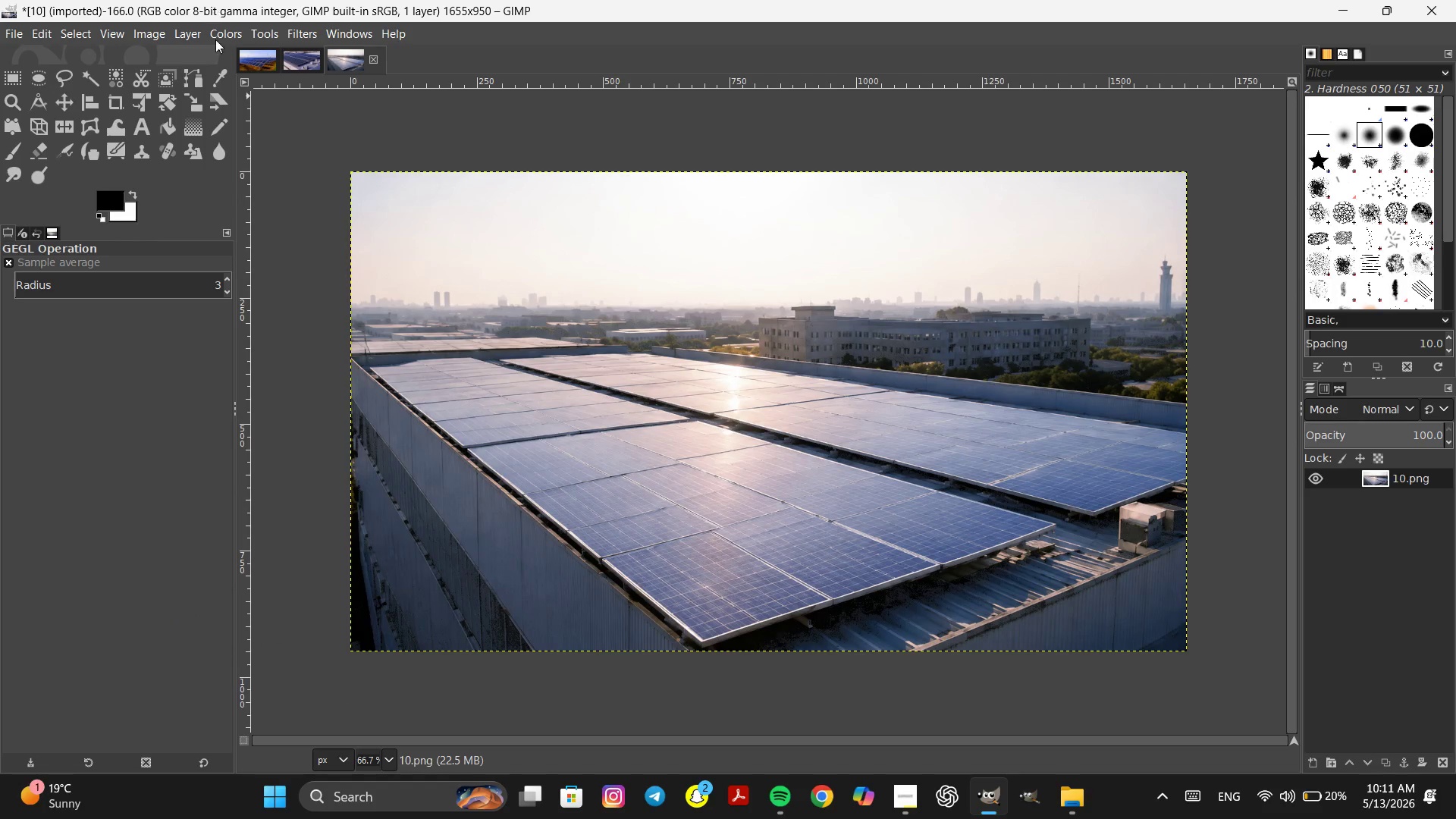 
left_click([223, 30])
 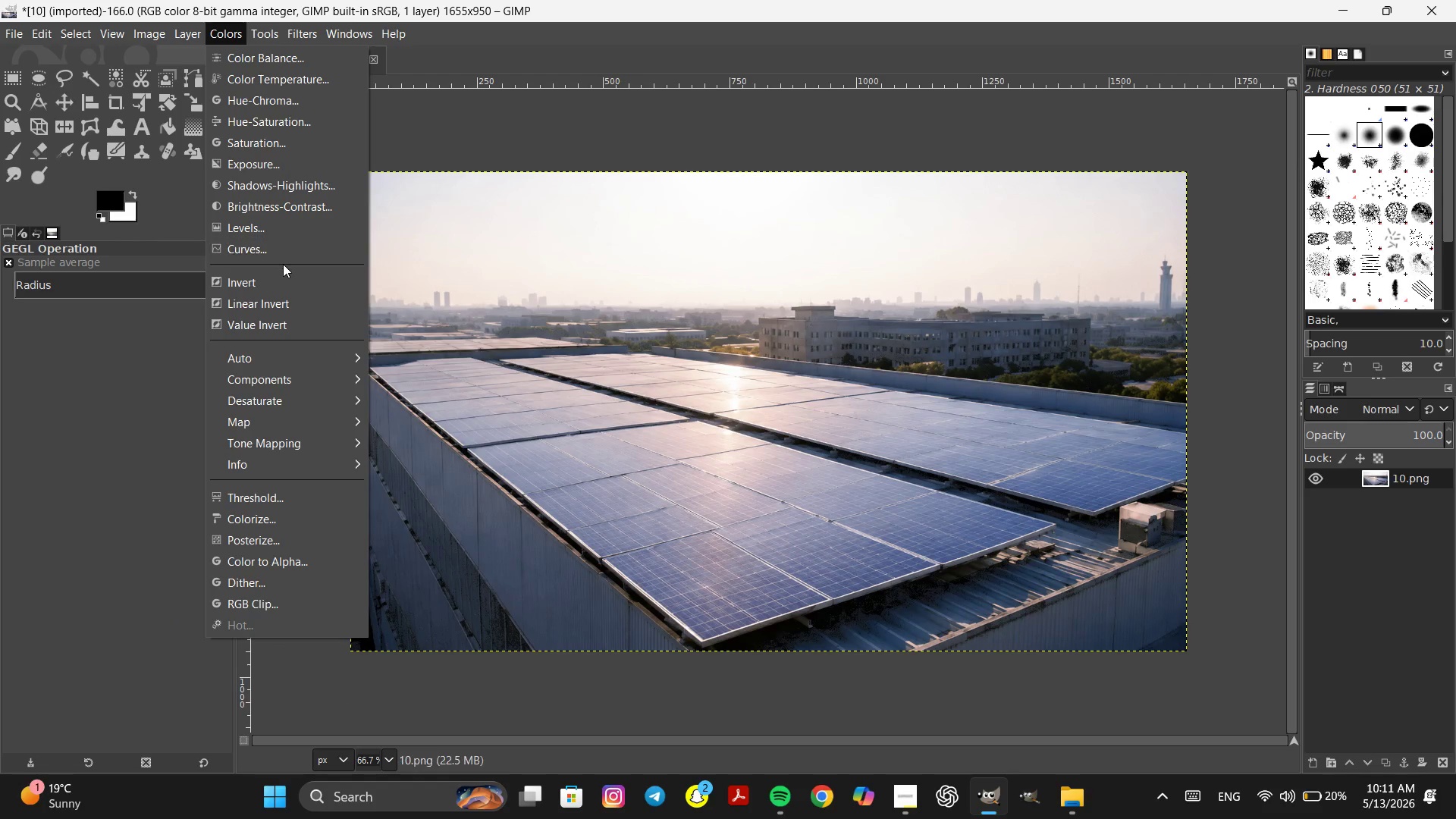 
left_click([282, 259])
 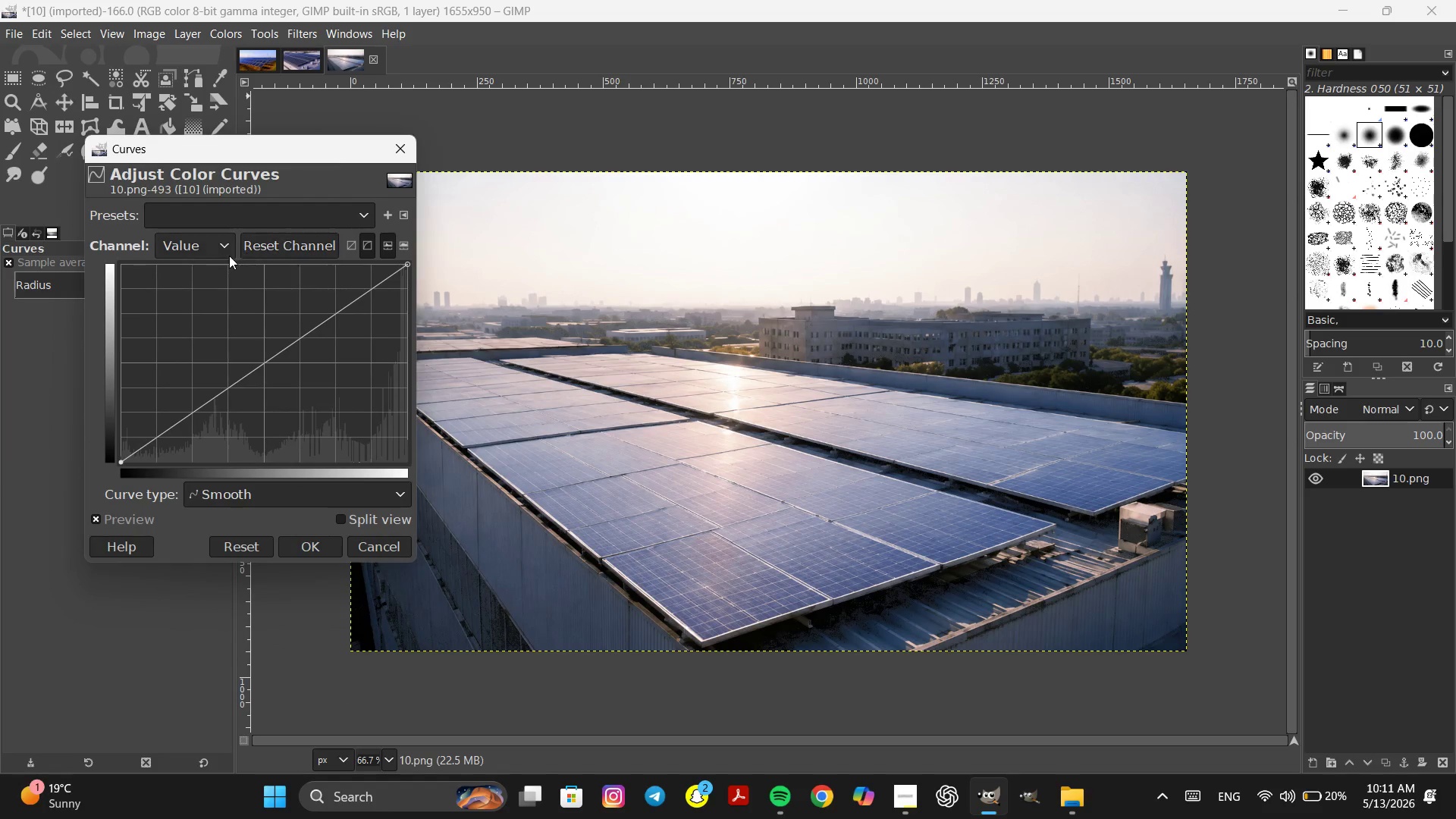 
left_click([197, 247])
 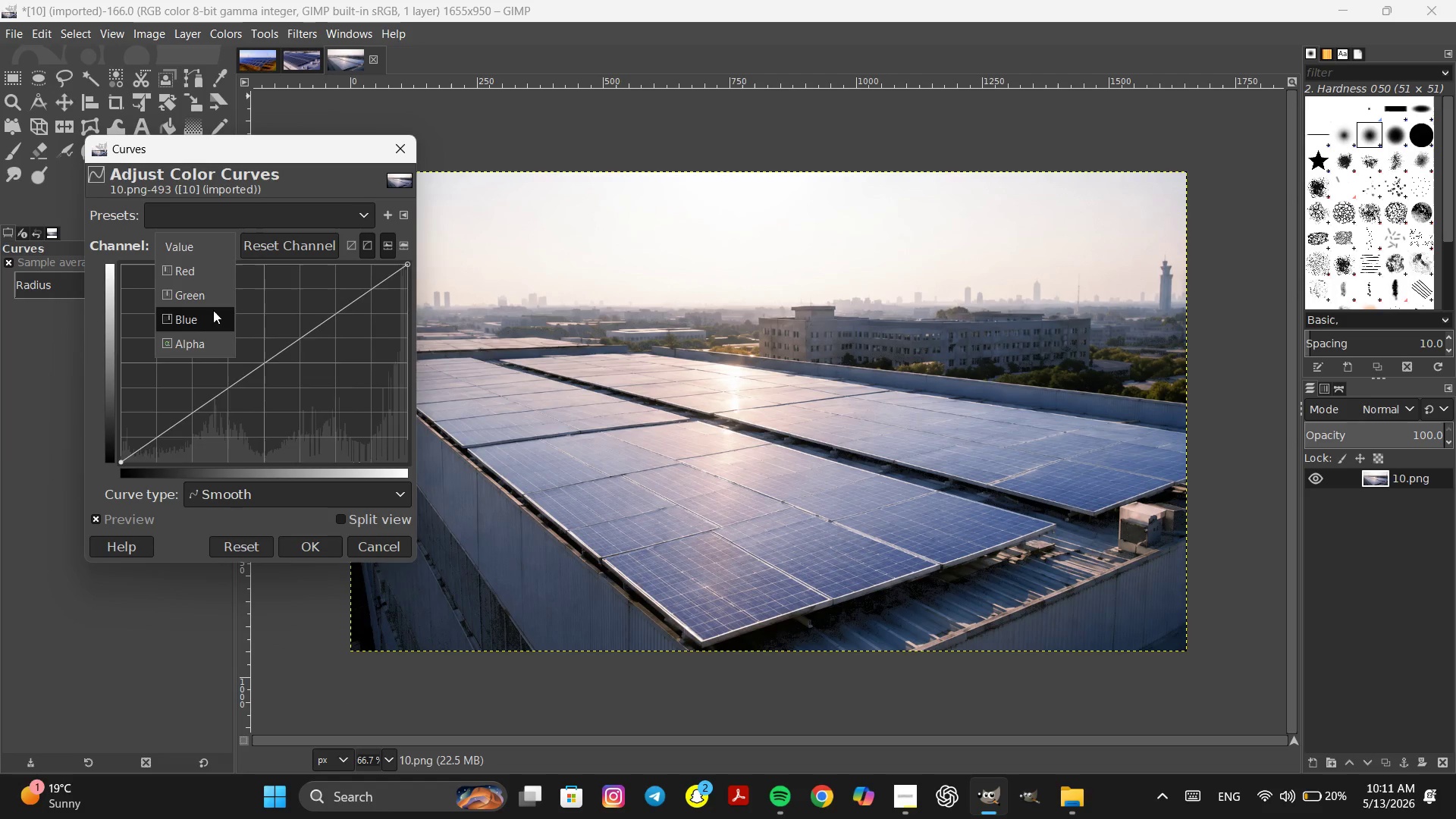 
left_click([212, 312])
 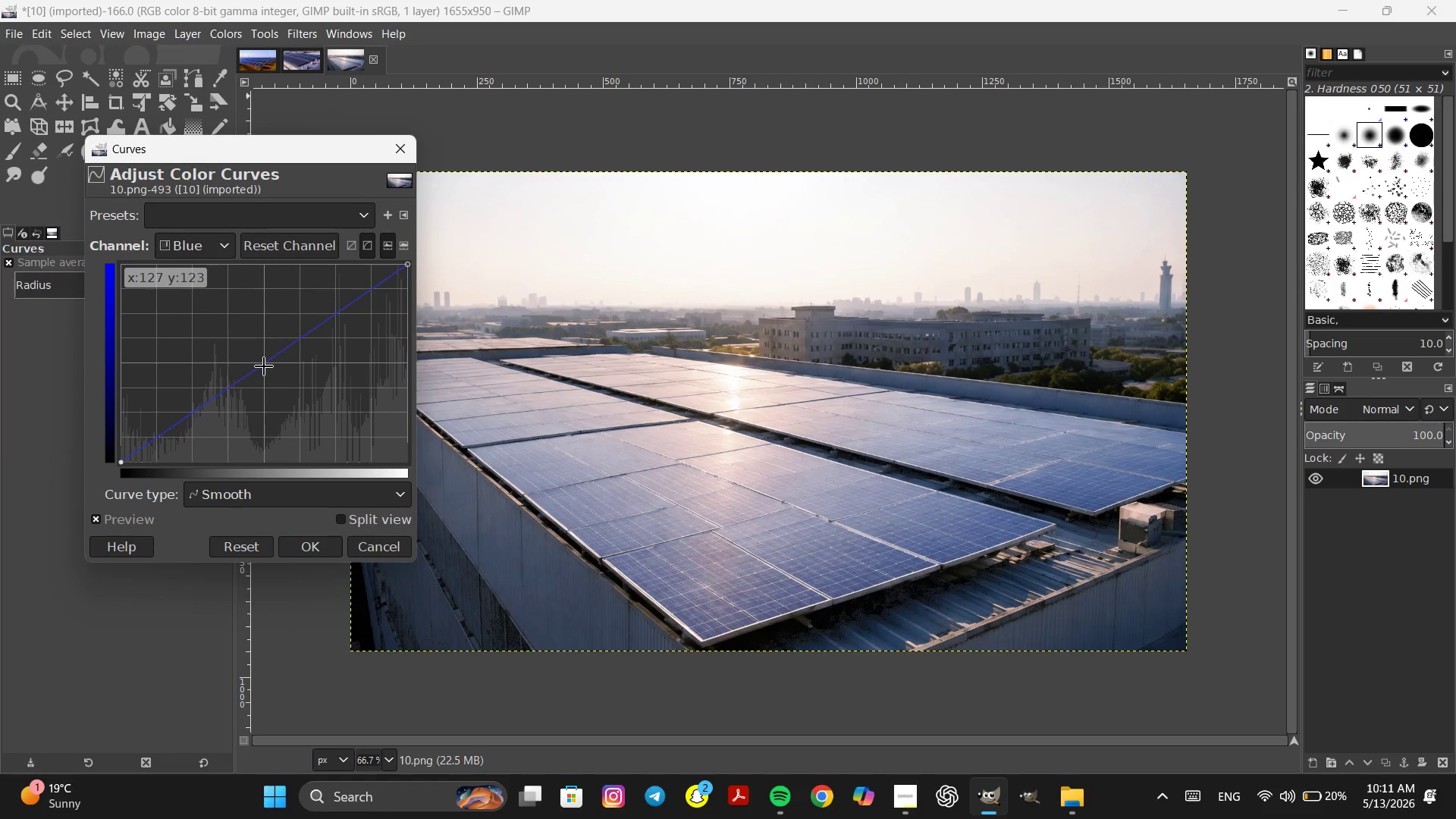 
left_click_drag(start_coordinate=[264, 366], to_coordinate=[261, 357])
 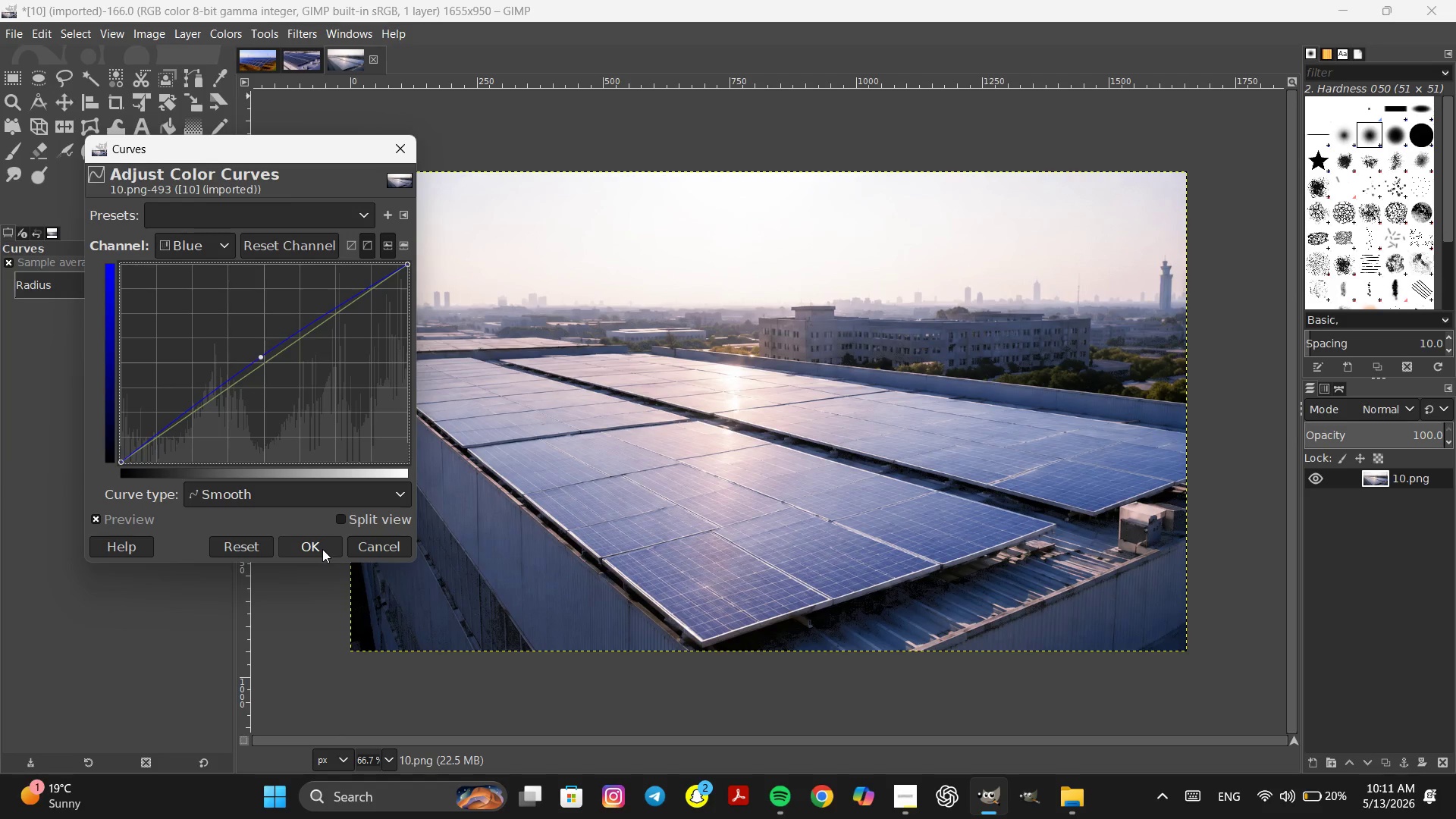 
left_click([322, 549])
 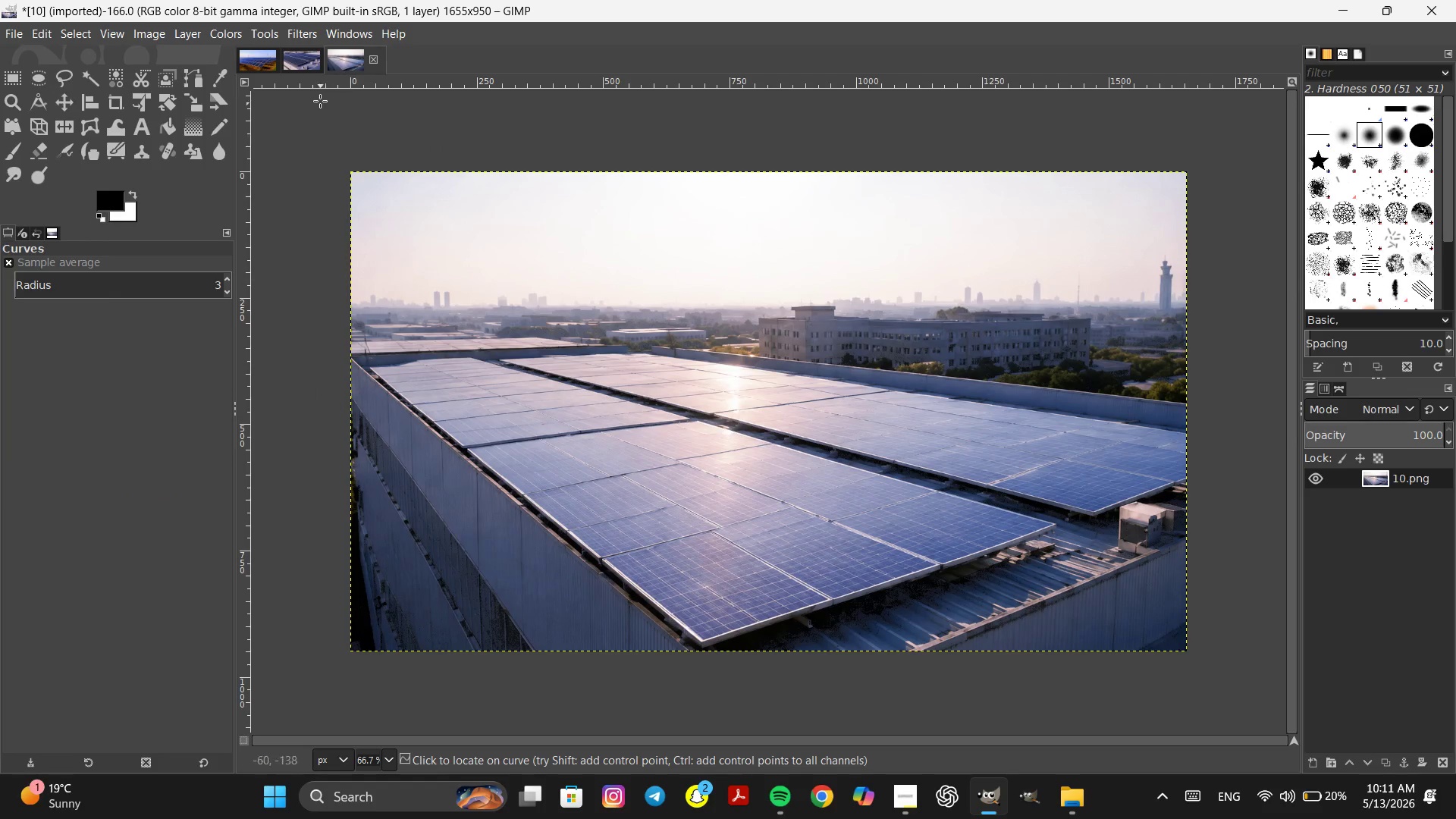 
left_click([306, 64])
 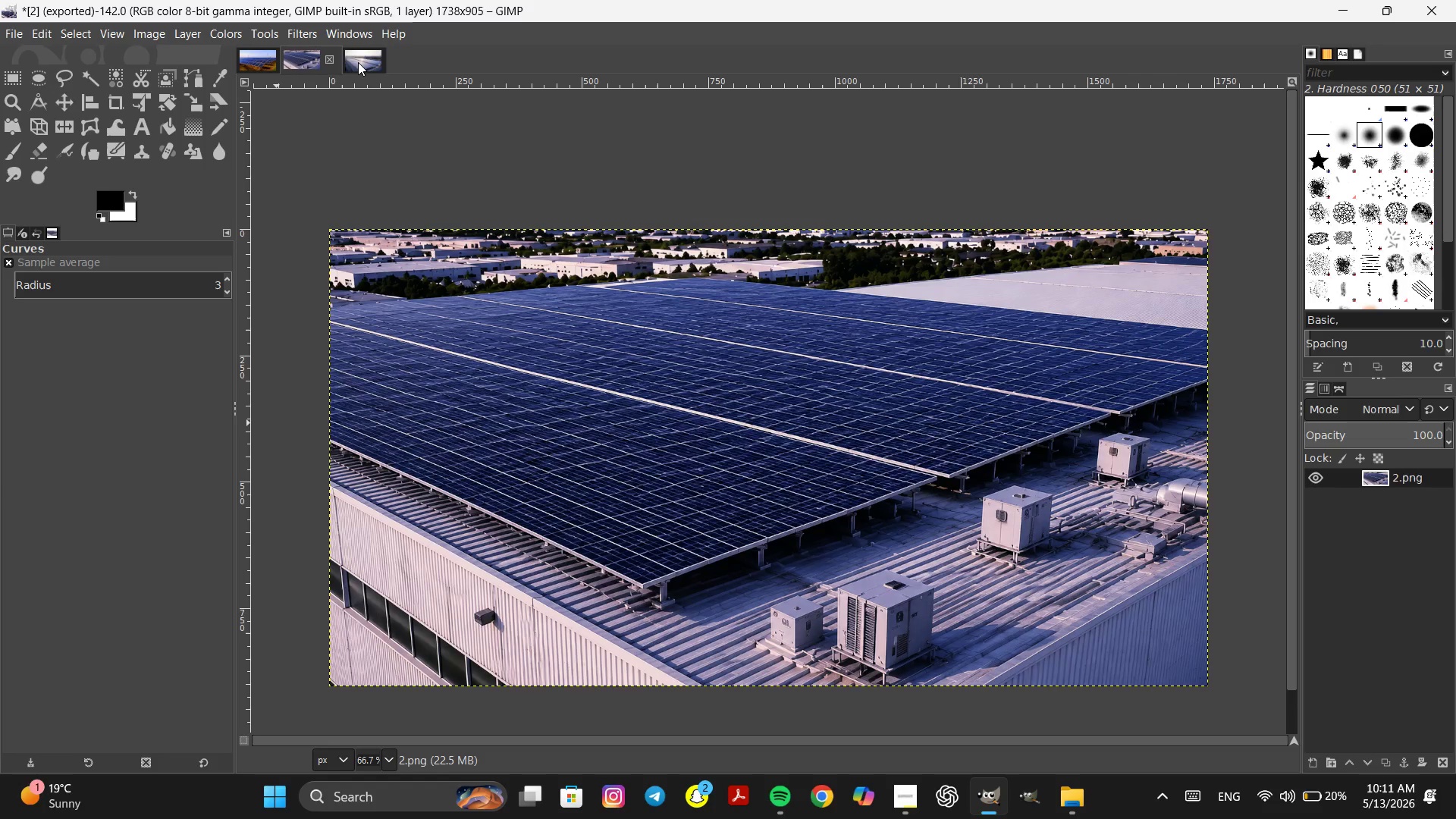 
left_click([358, 62])
 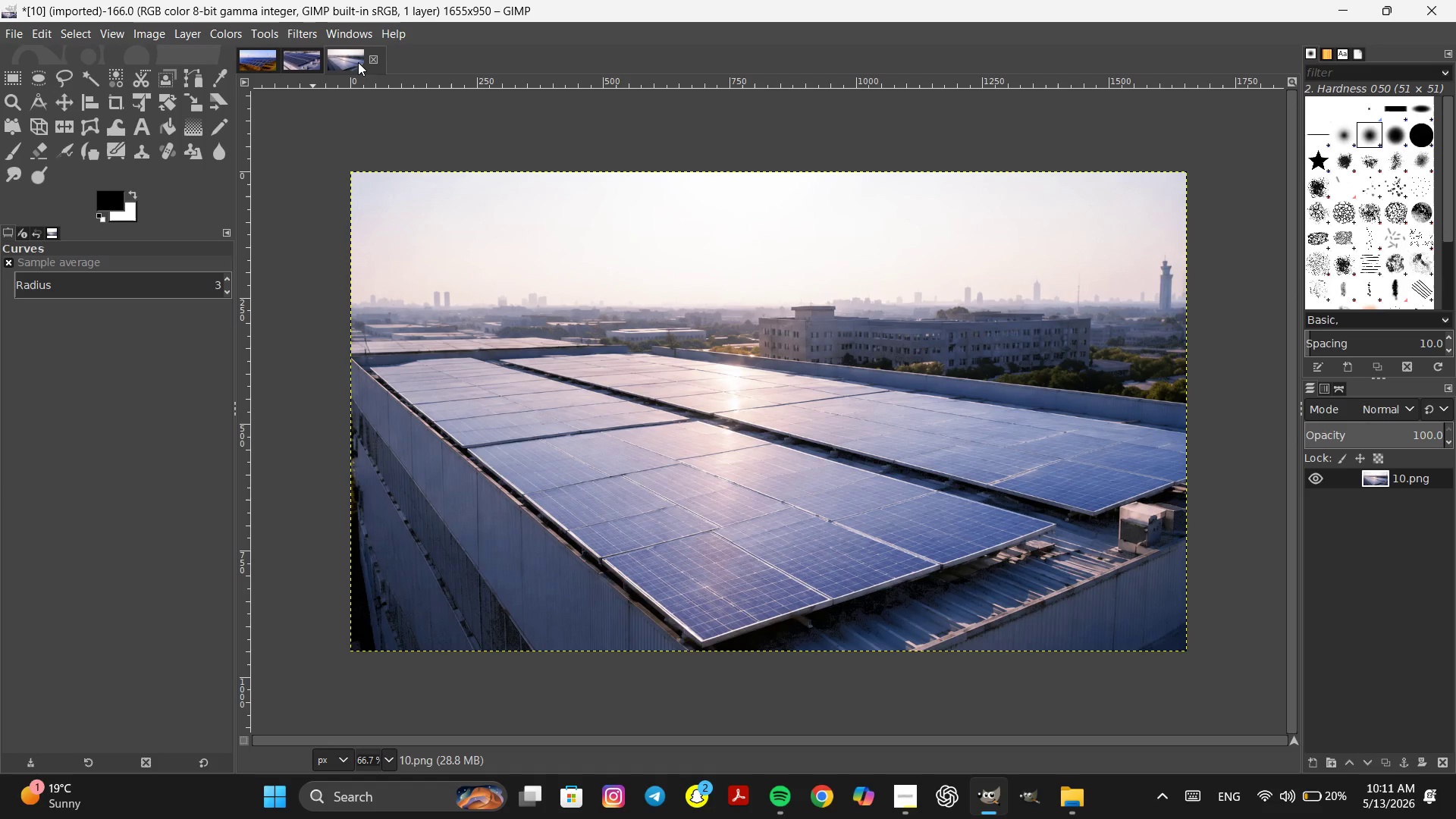 
wait(10.95)
 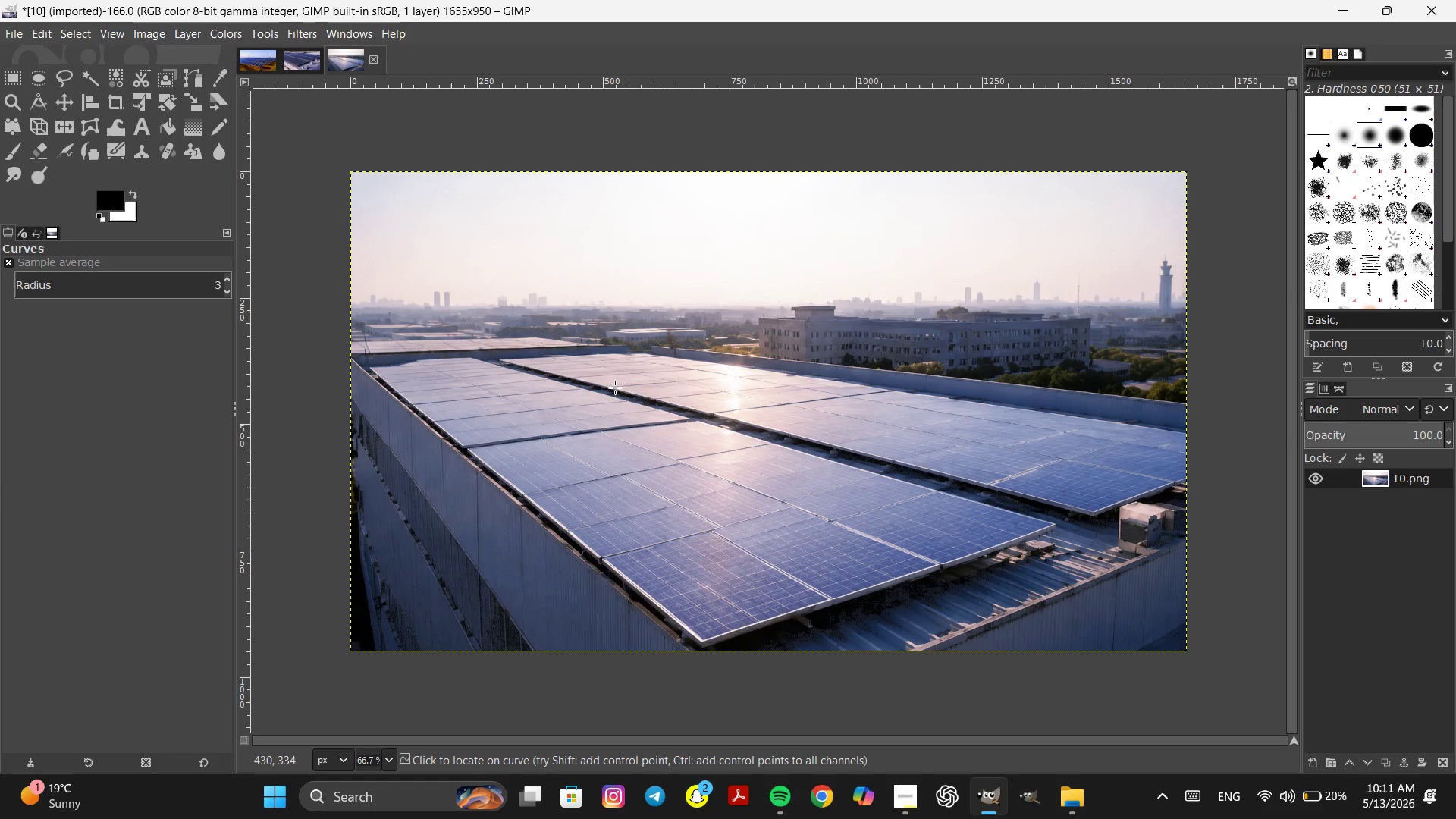 
key(Control+Z)
 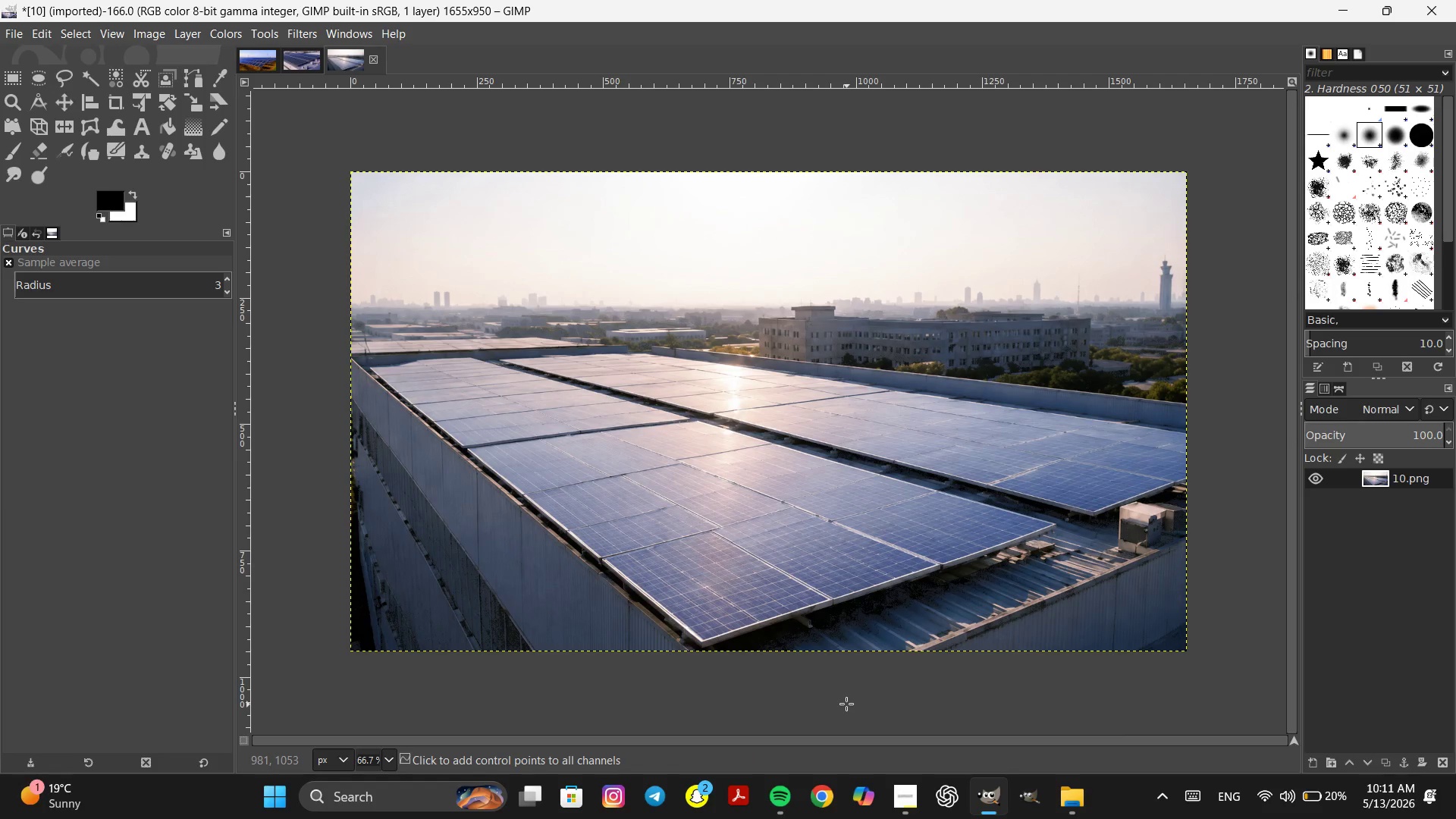 
key(Control+Z)
 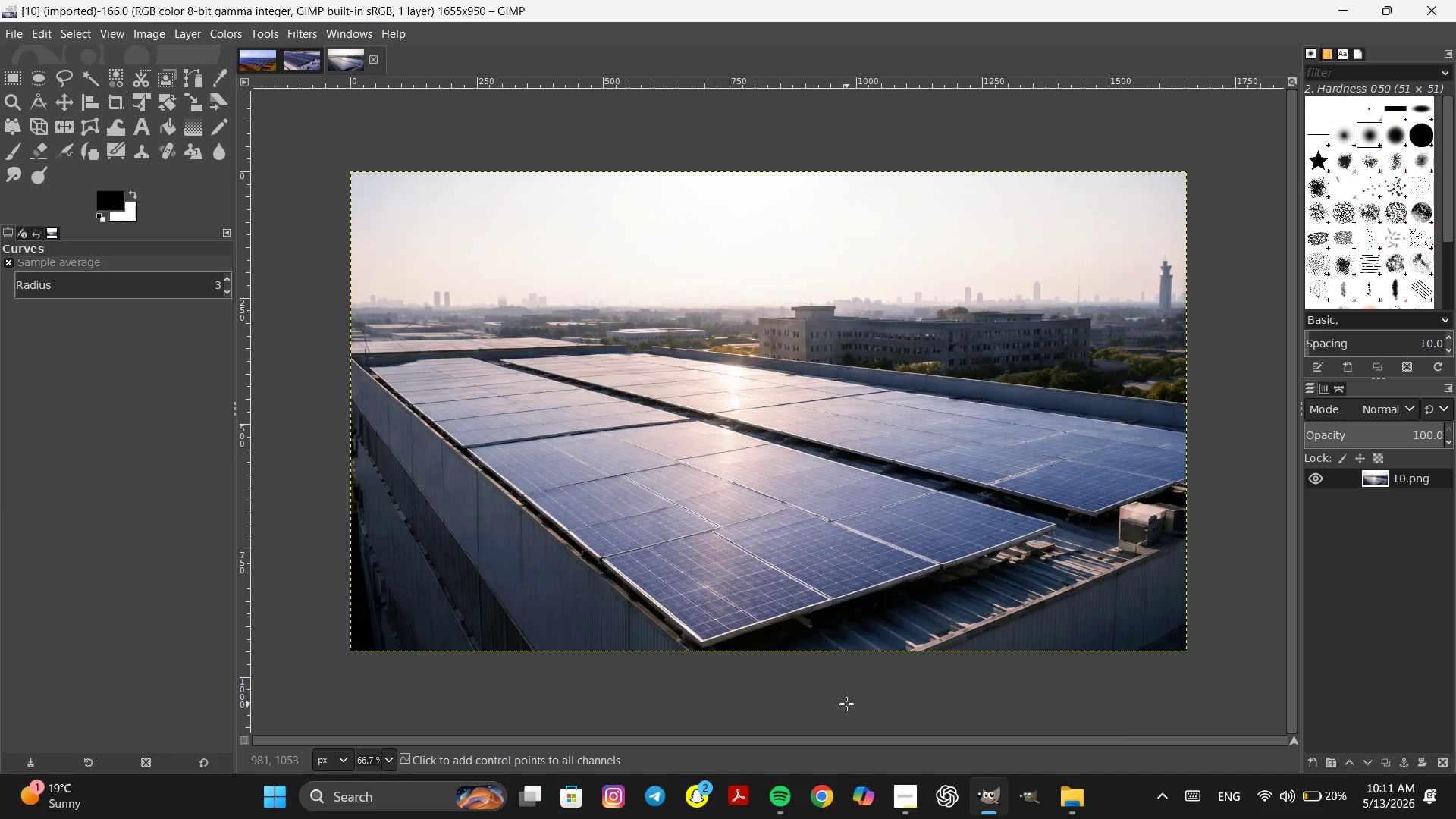 
key(Control+Z)
 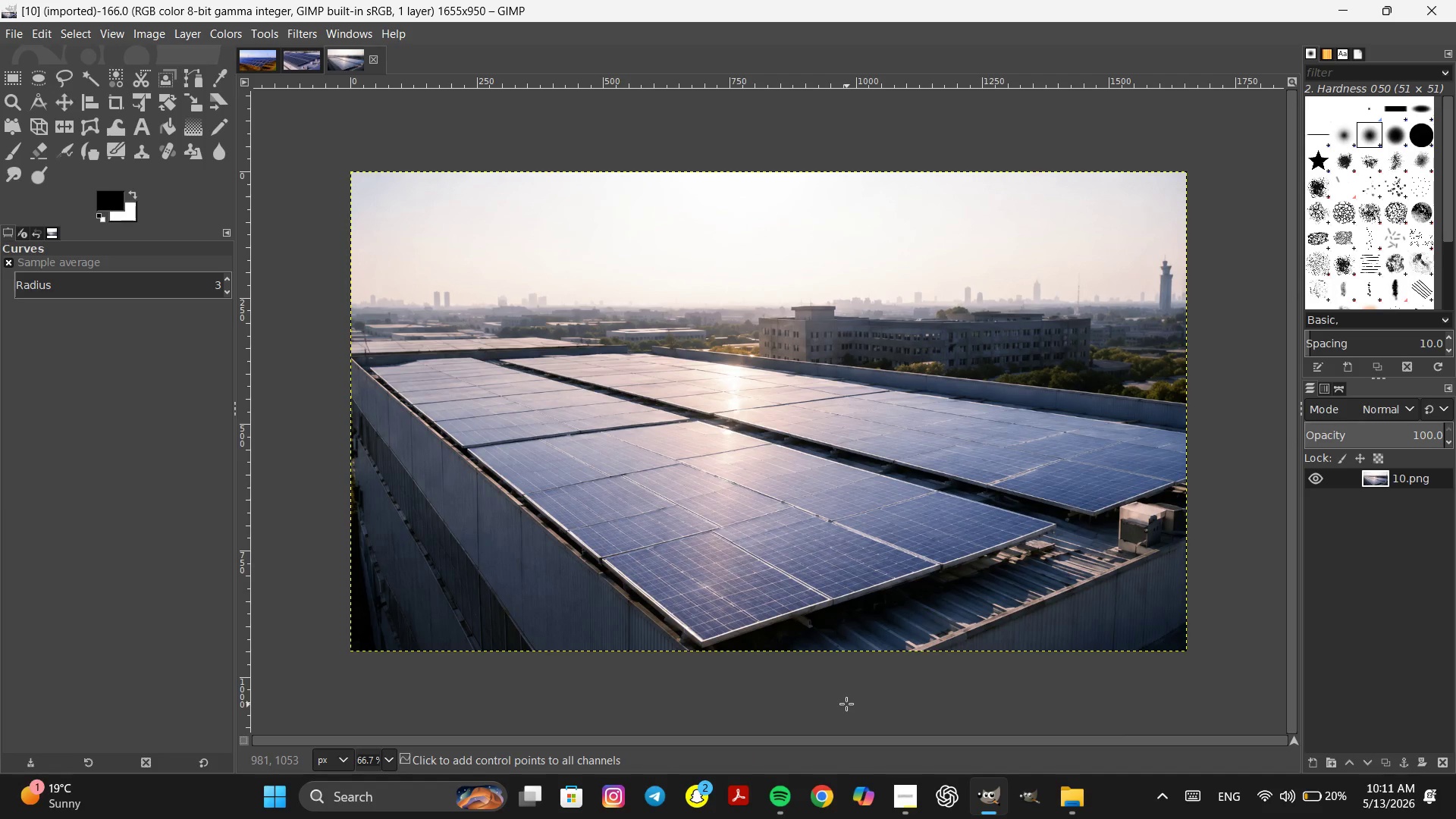 
key(Control+Y)
 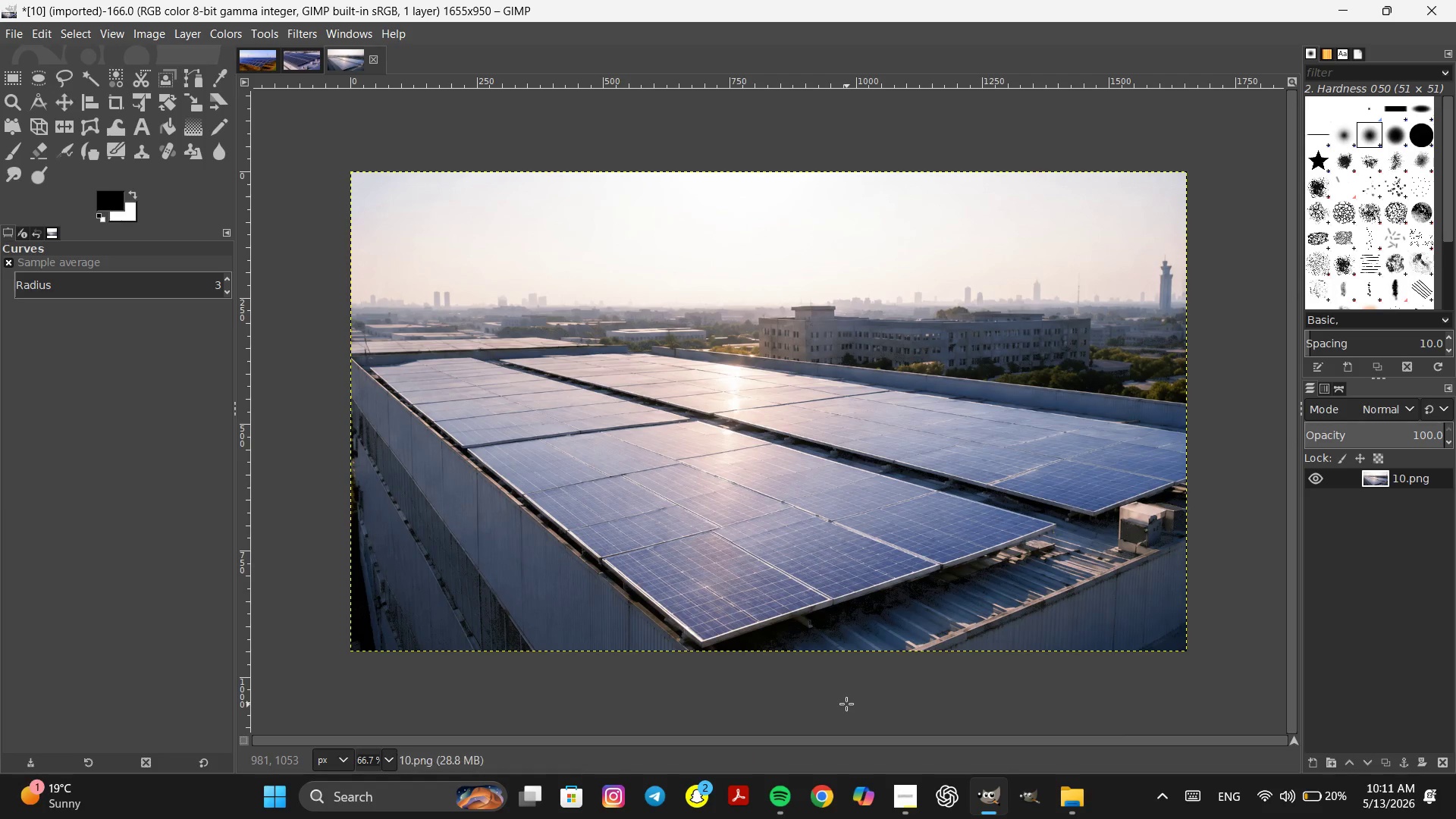 
key(Control+Y)
 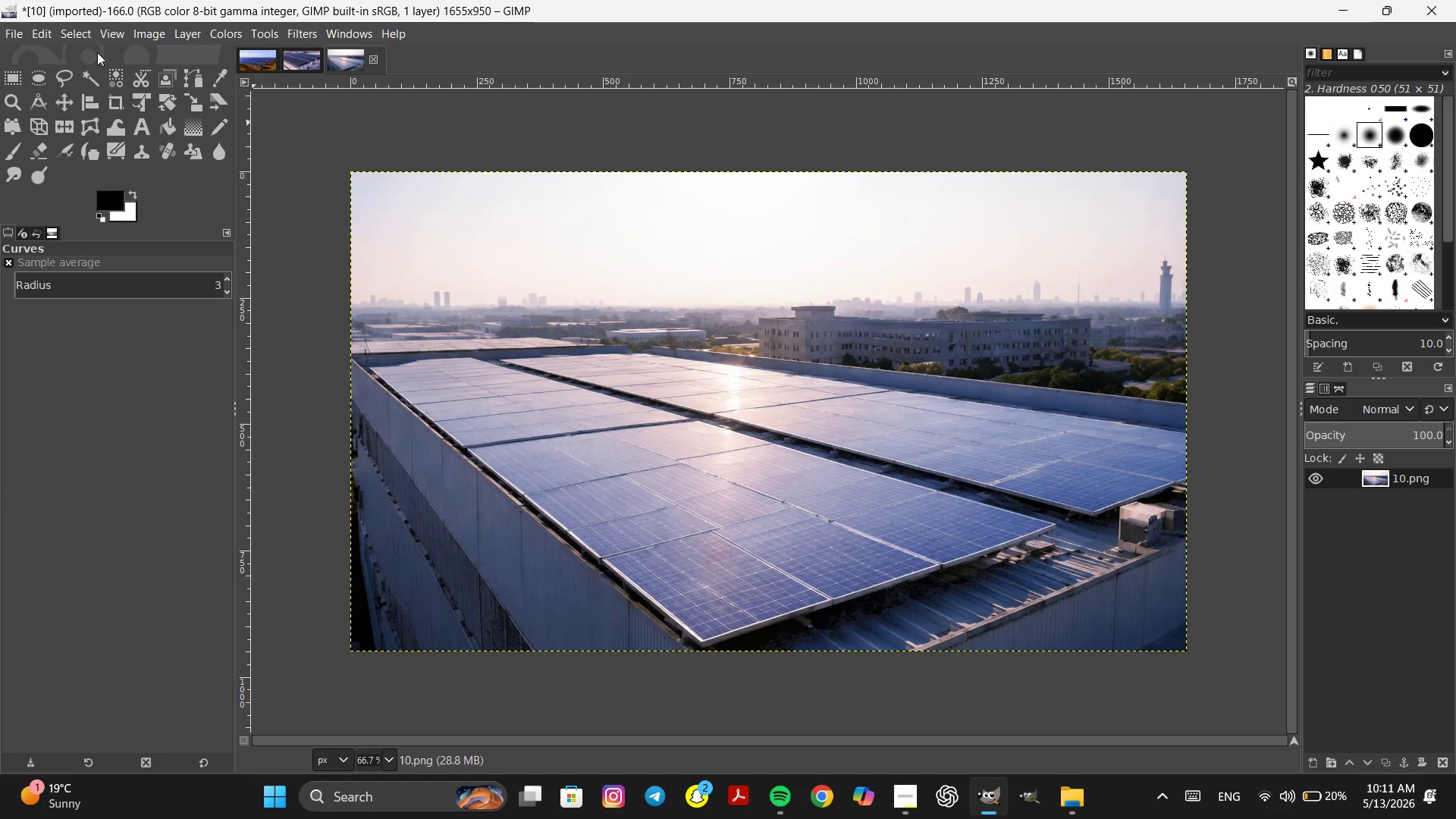 
left_click([144, 37])
 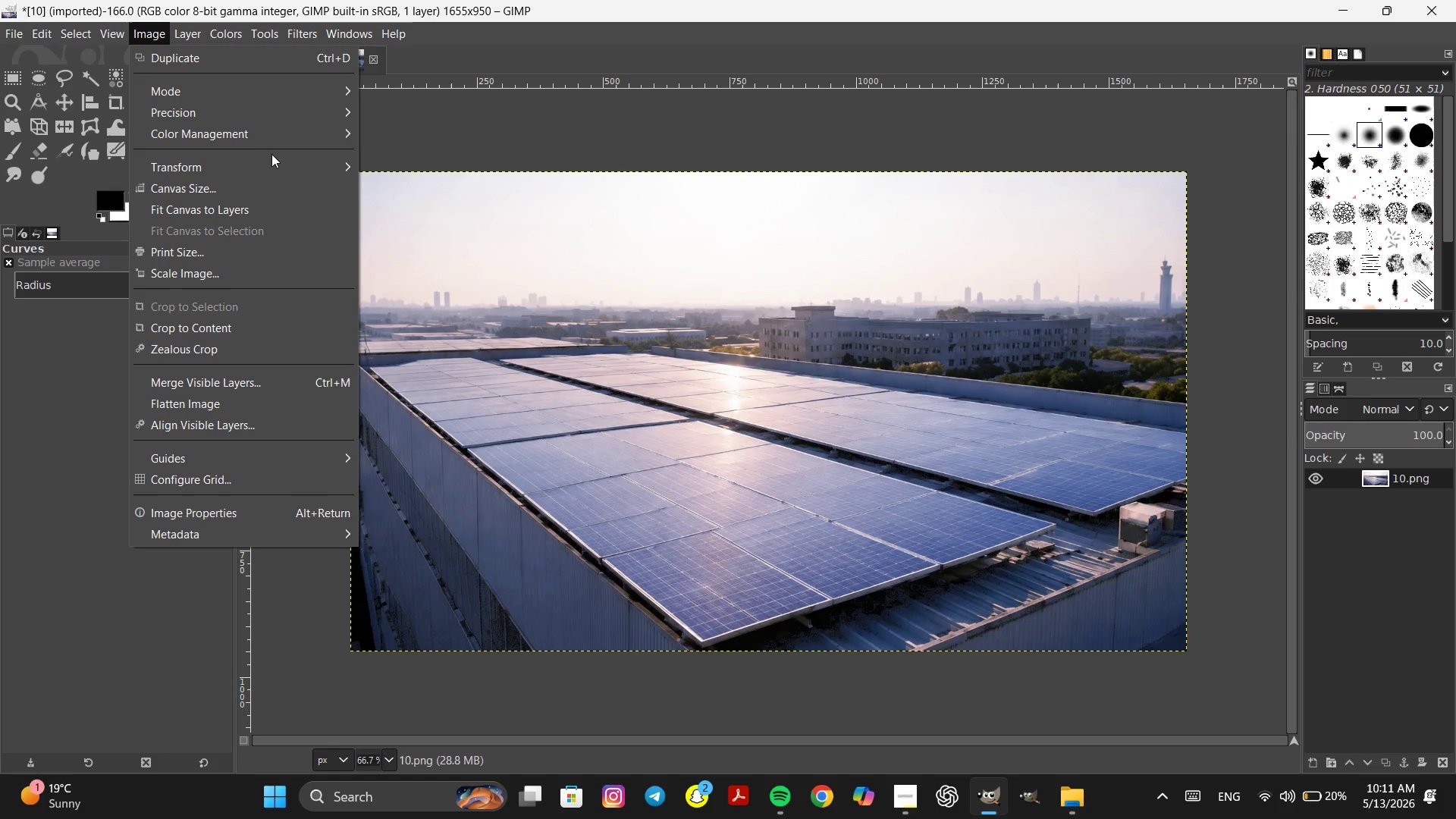 
left_click([281, 137])
 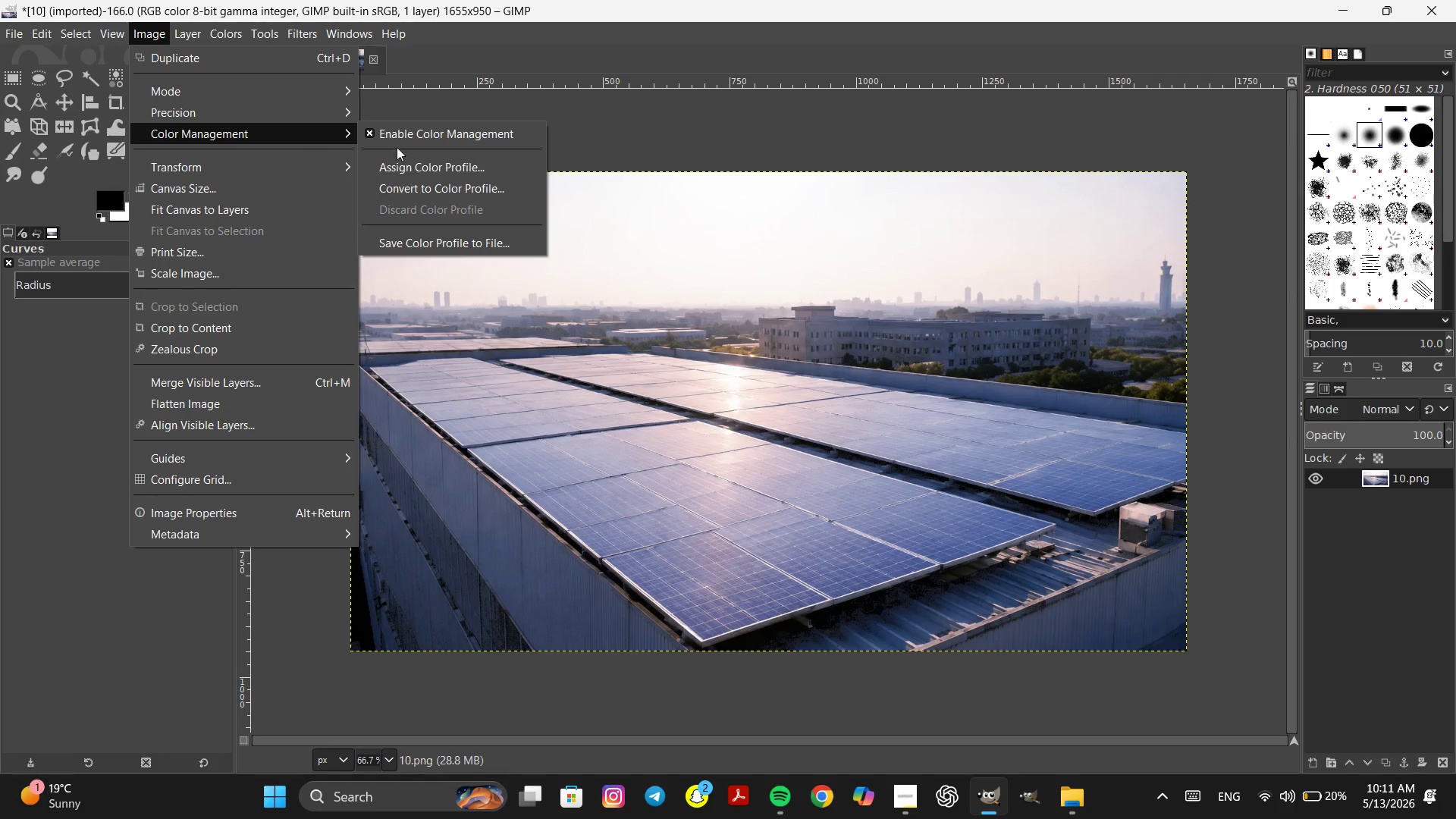 
left_click([460, 189])
 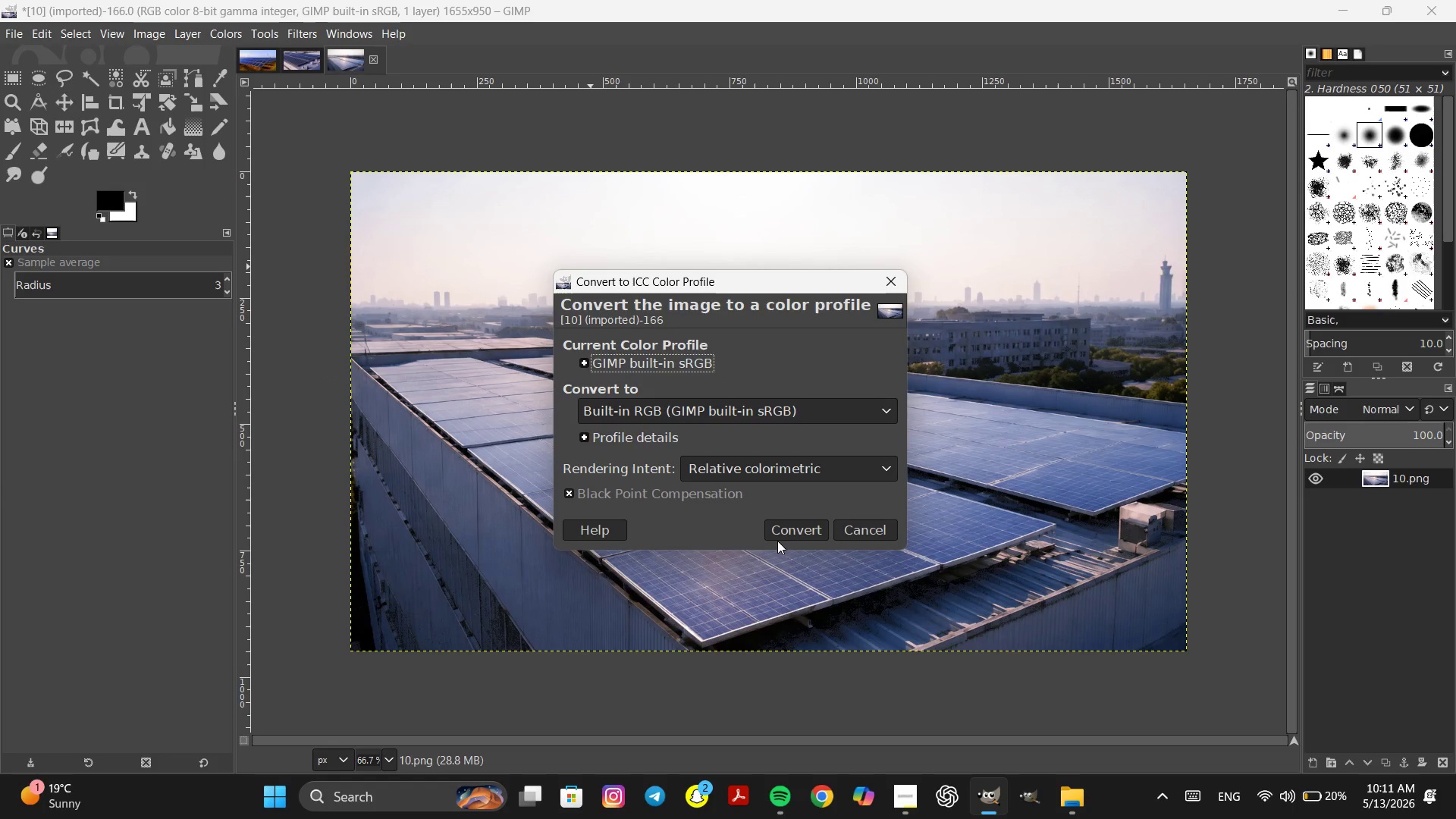 
left_click([787, 532])
 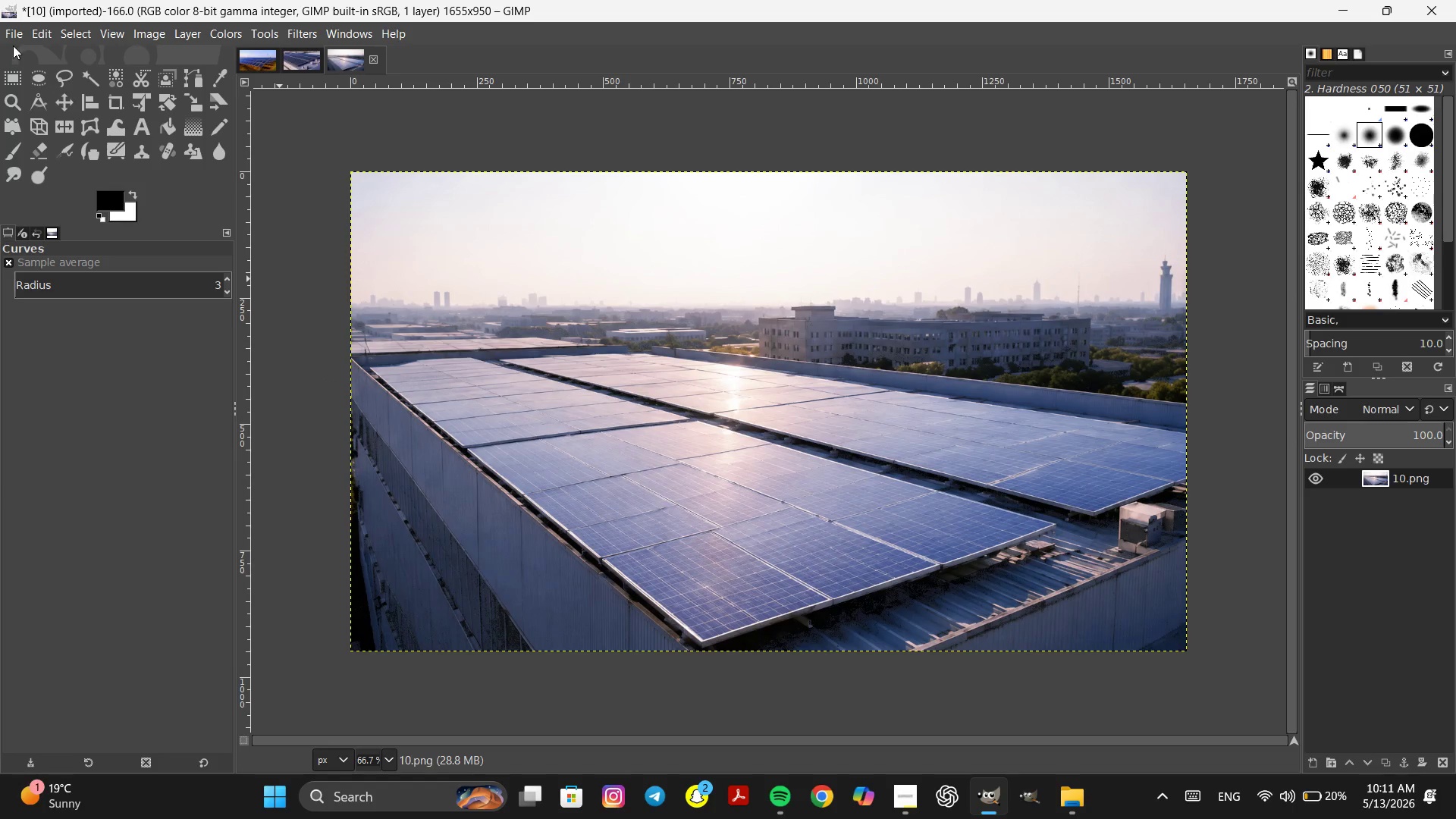 
left_click([11, 30])
 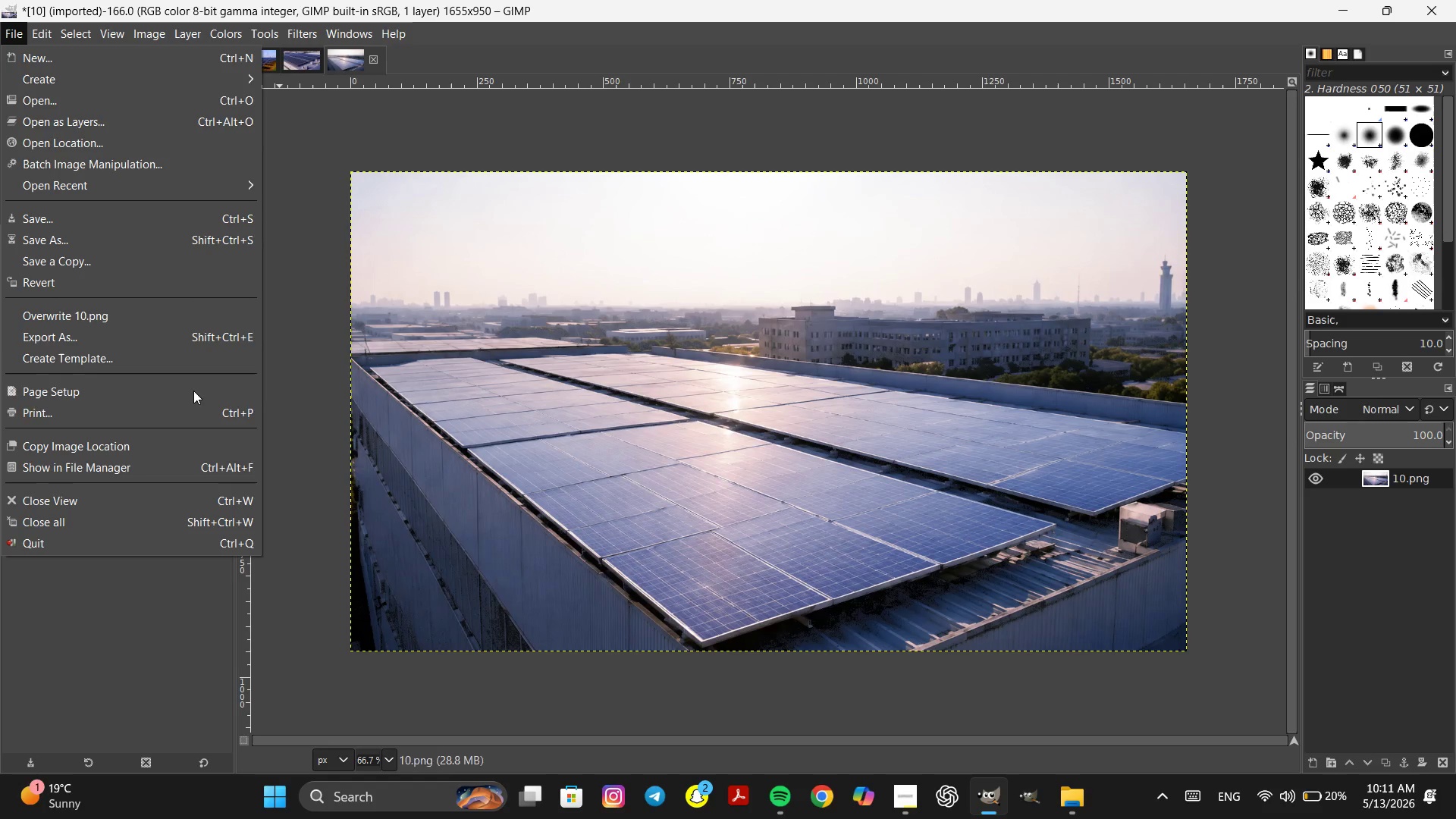 
wait(6.58)
 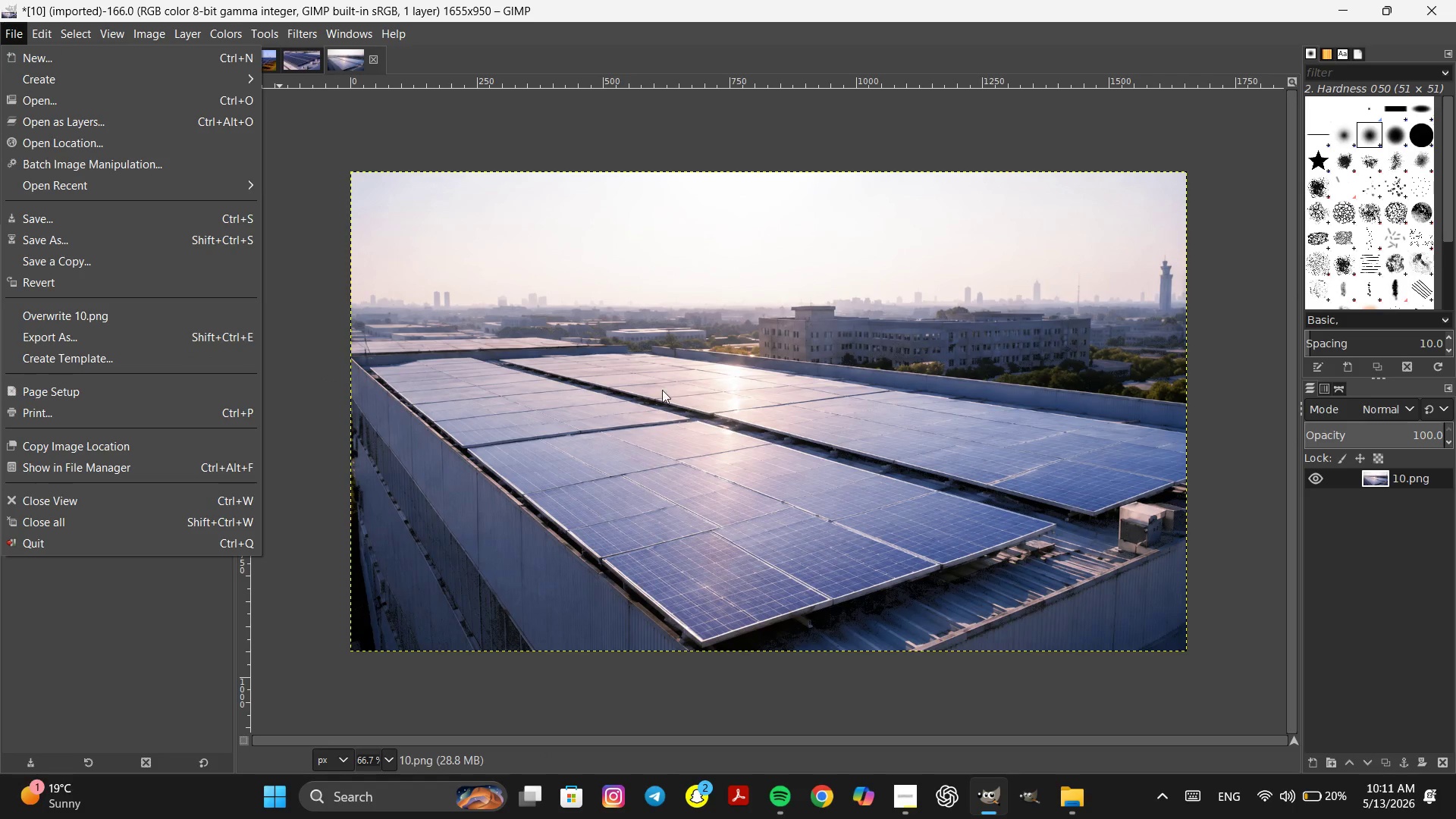 
left_click([120, 333])
 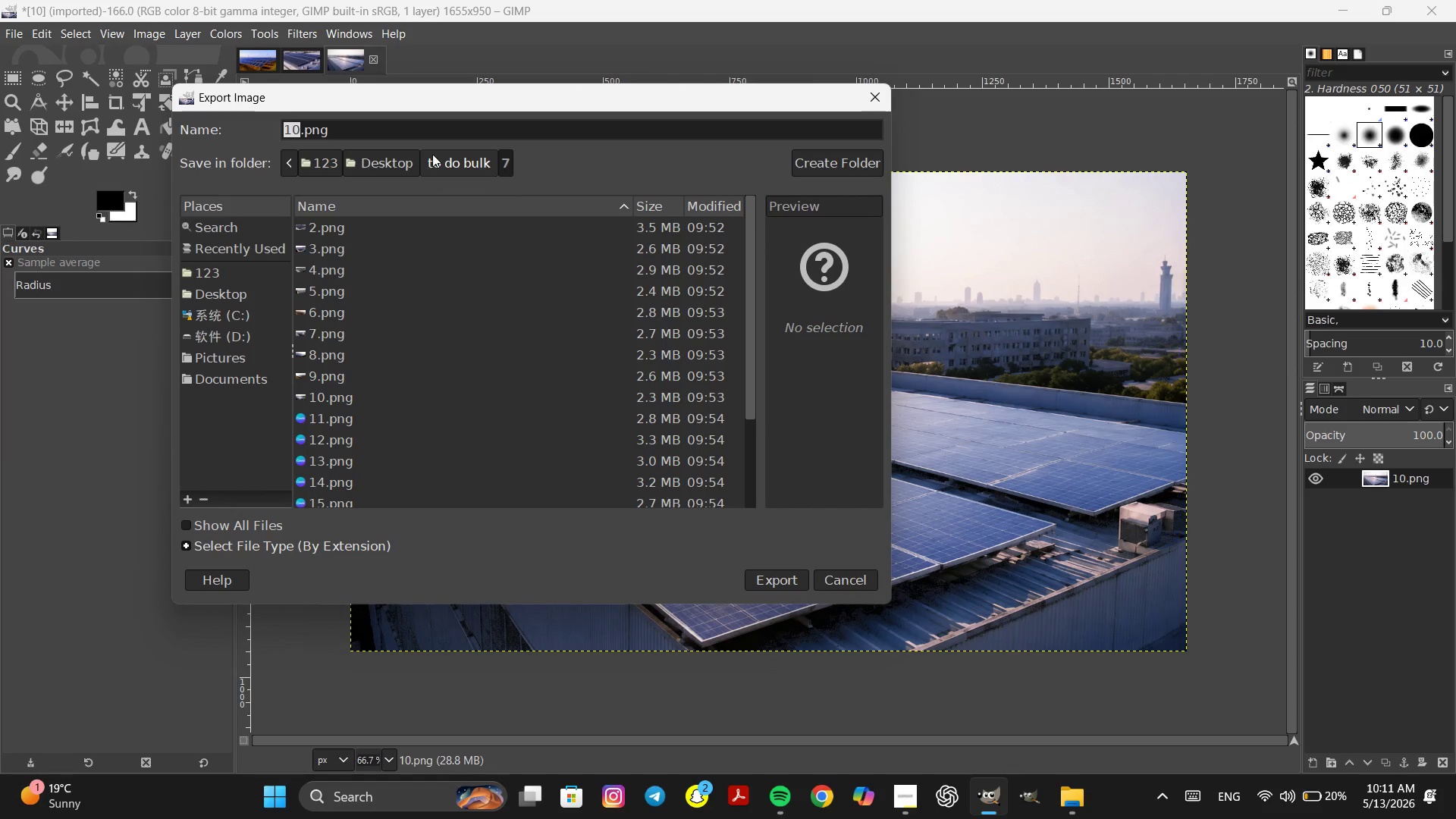 
left_click([426, 133])
 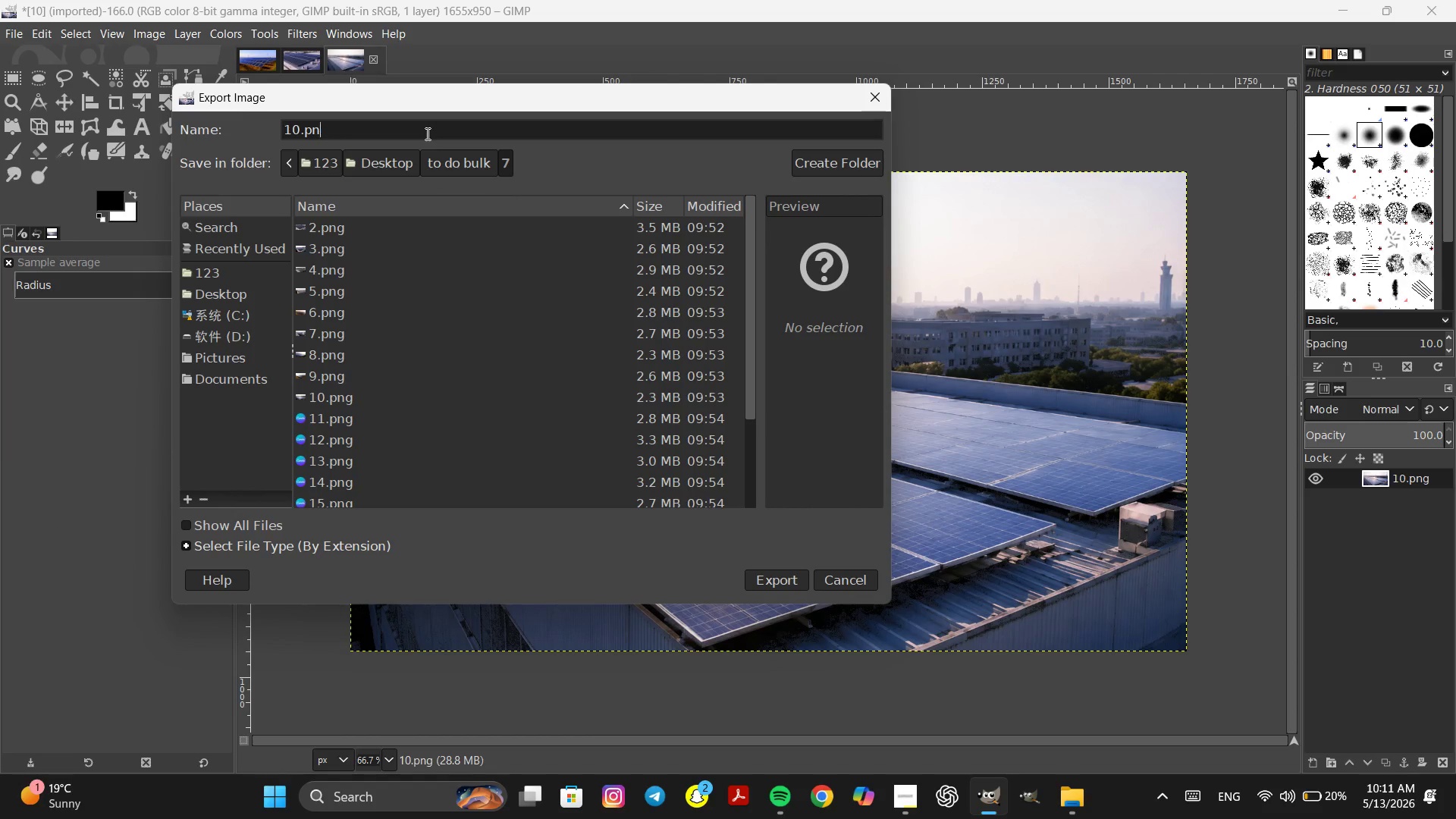 
key(Backspace)
key(Backspace)
key(Backspace)
type(jpg)
 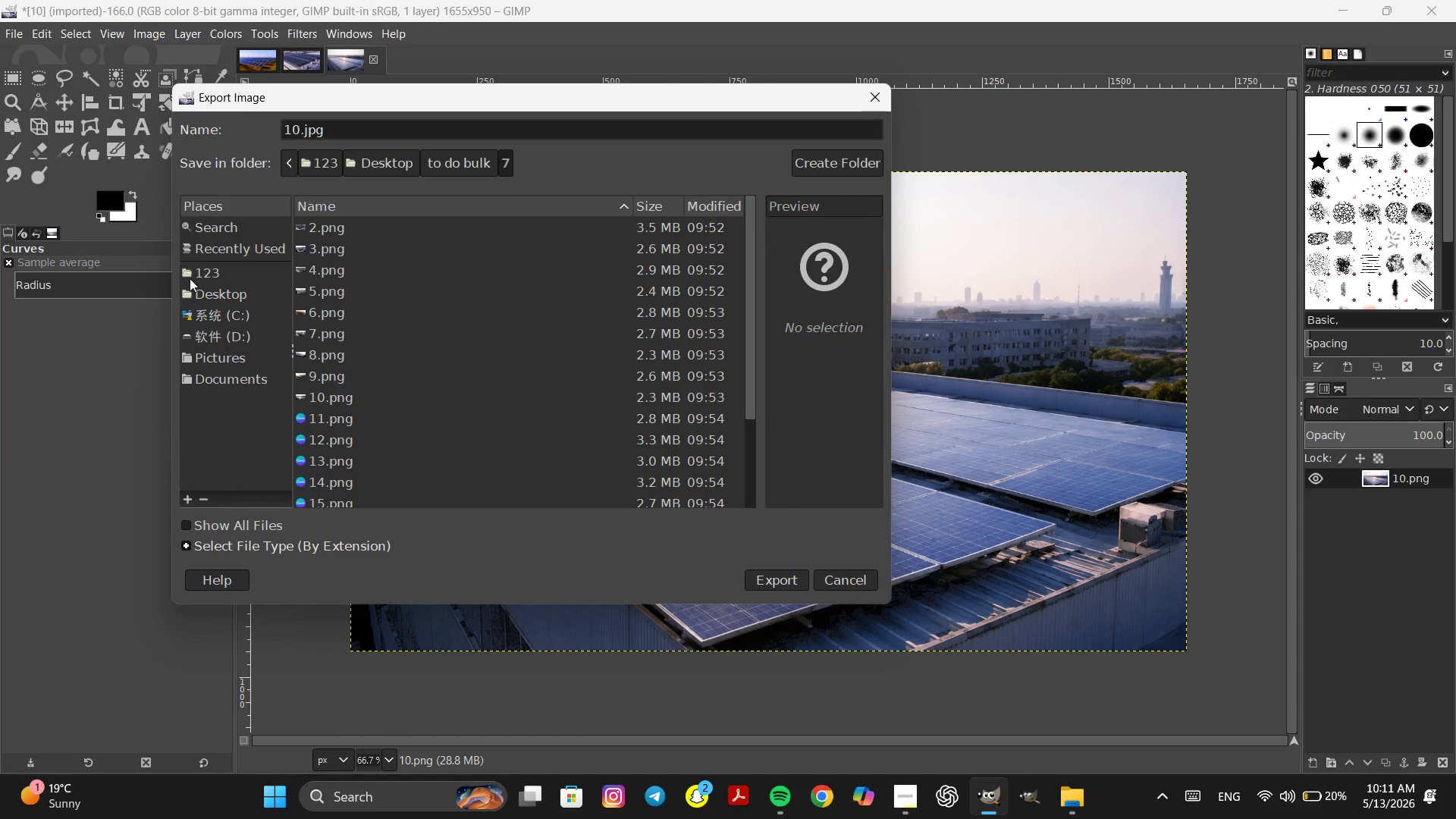 
left_click([200, 288])
 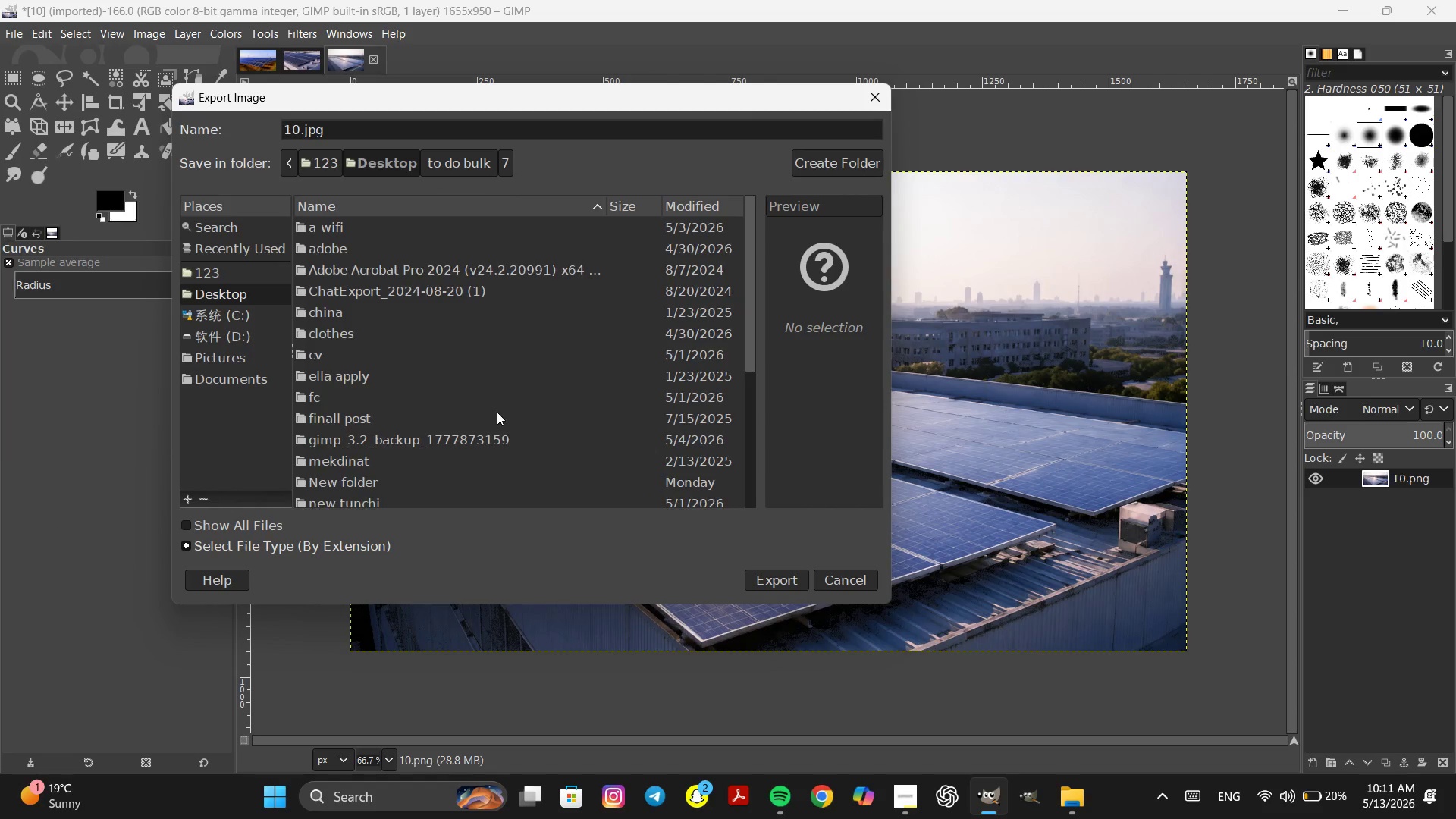 
scroll: coordinate [549, 441], scroll_direction: down, amount: 17.0
 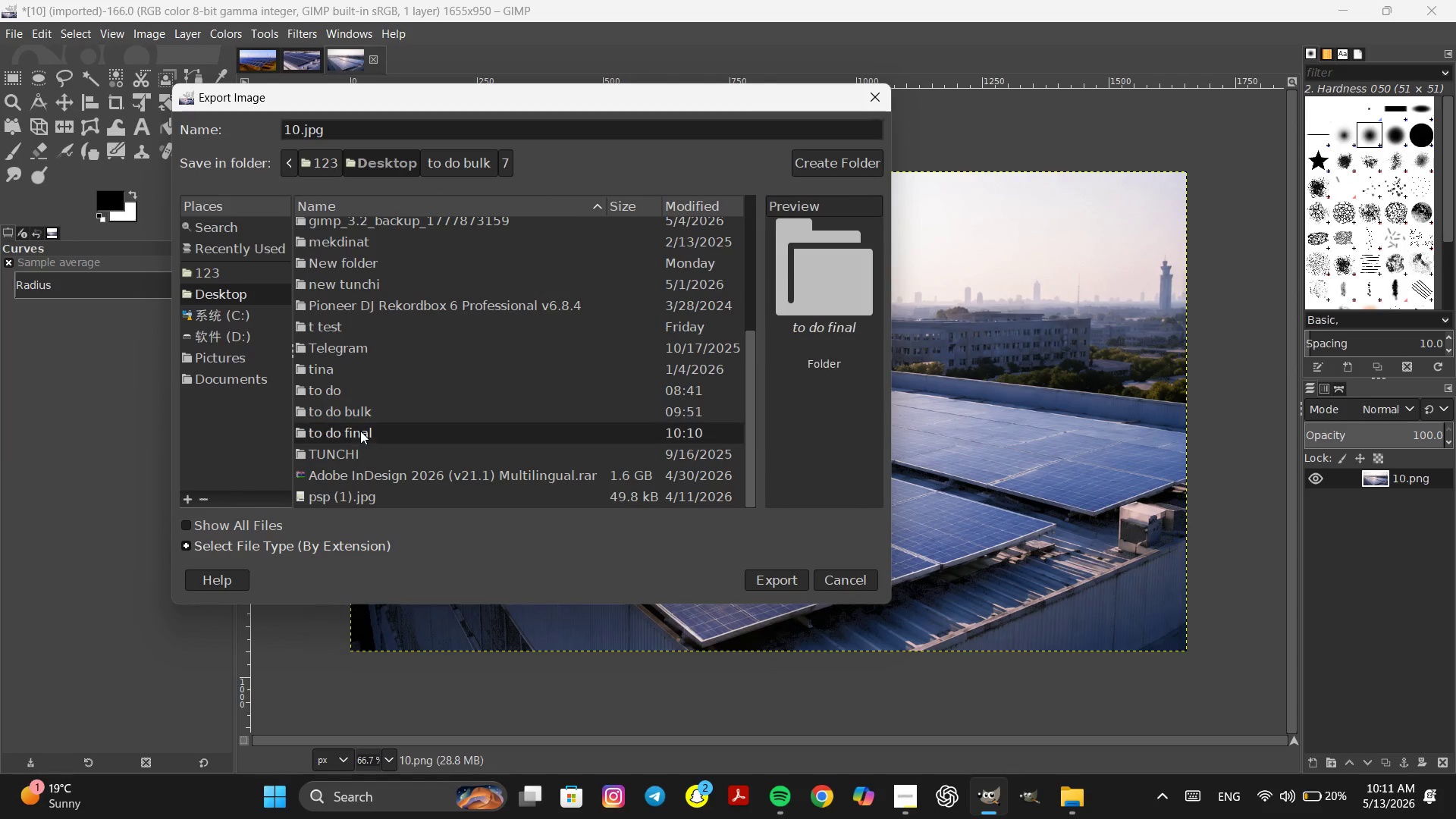 
double_click([360, 431])
 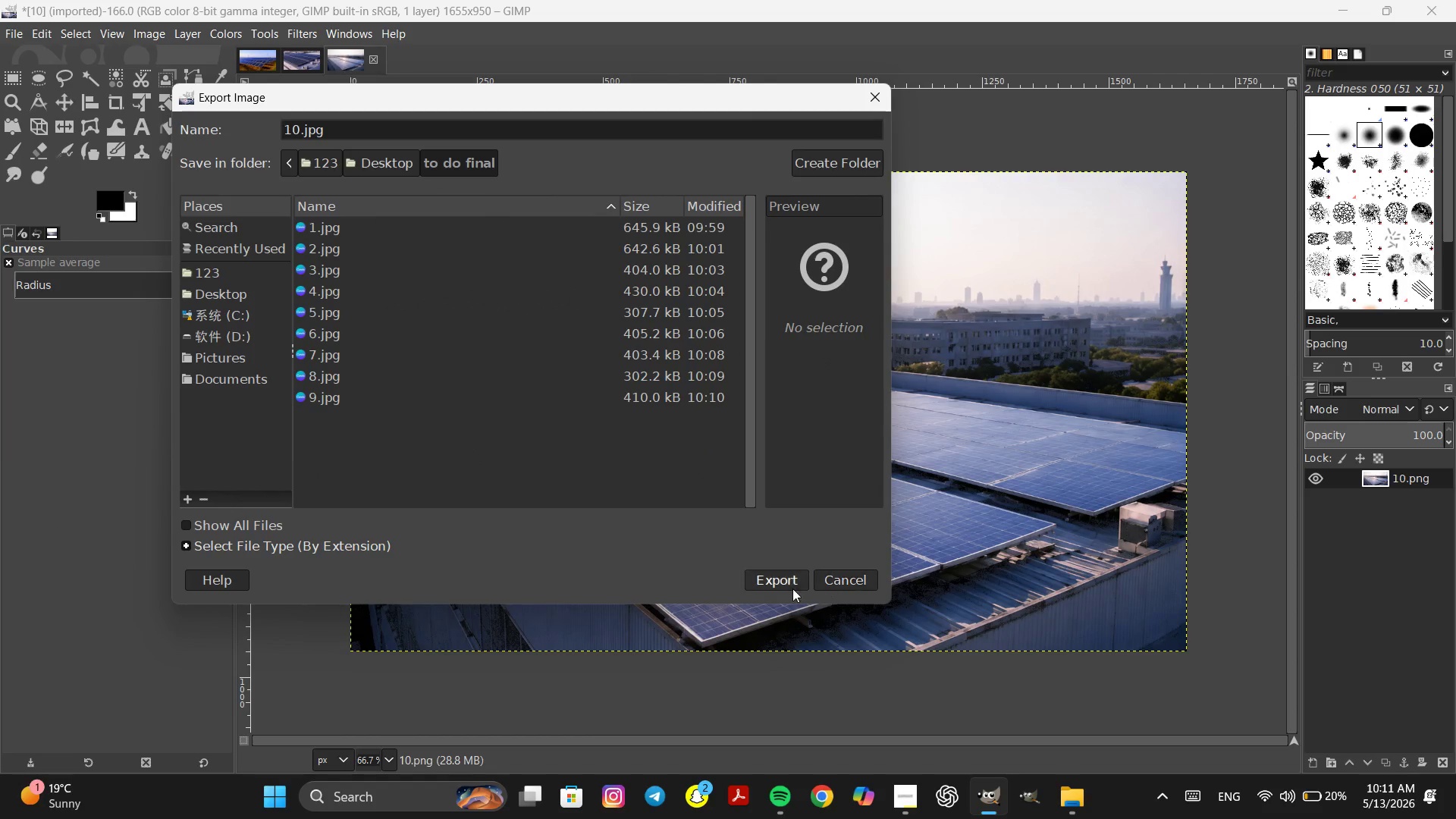 
left_click([789, 589])
 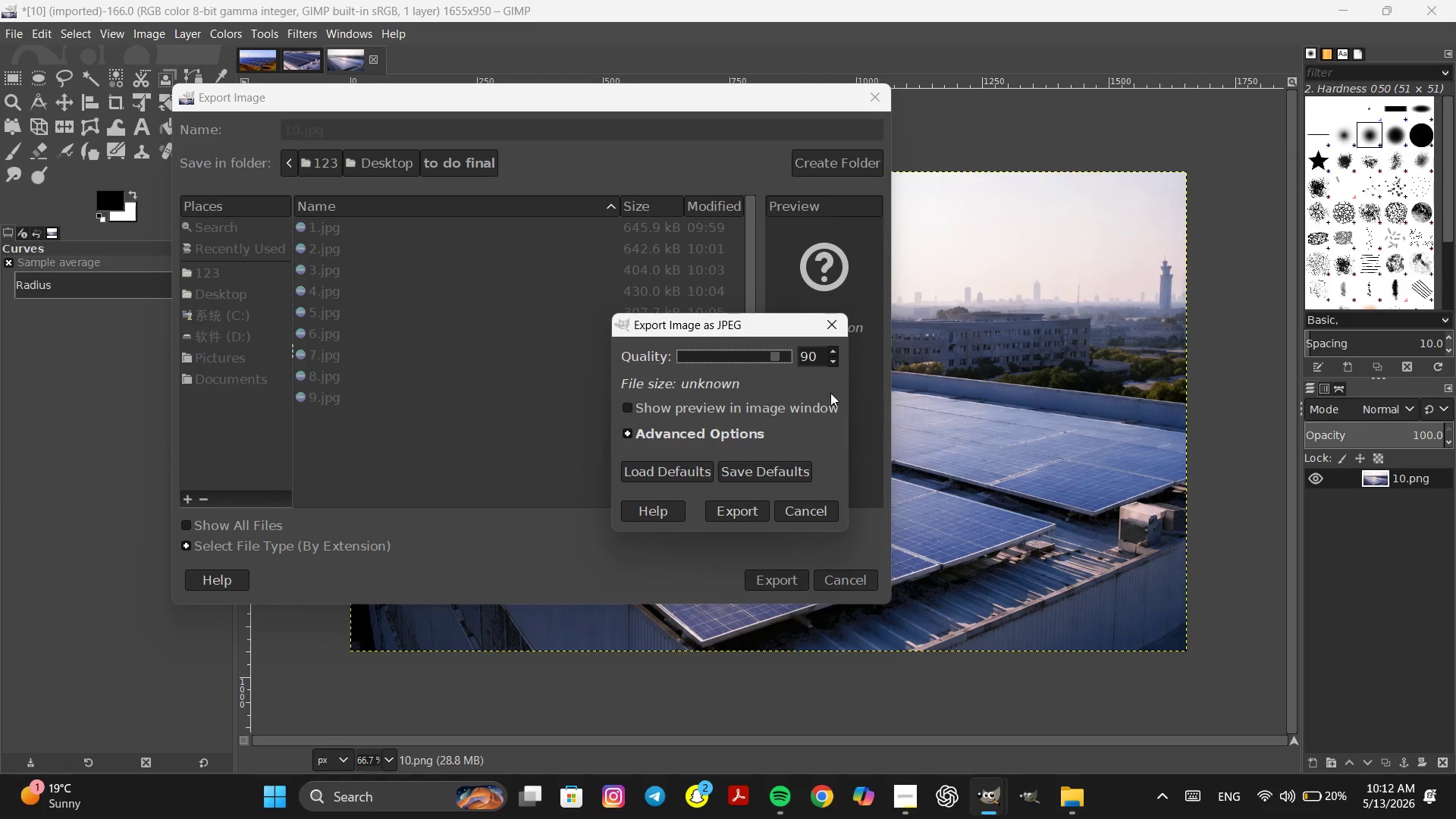 
double_click([834, 362])
 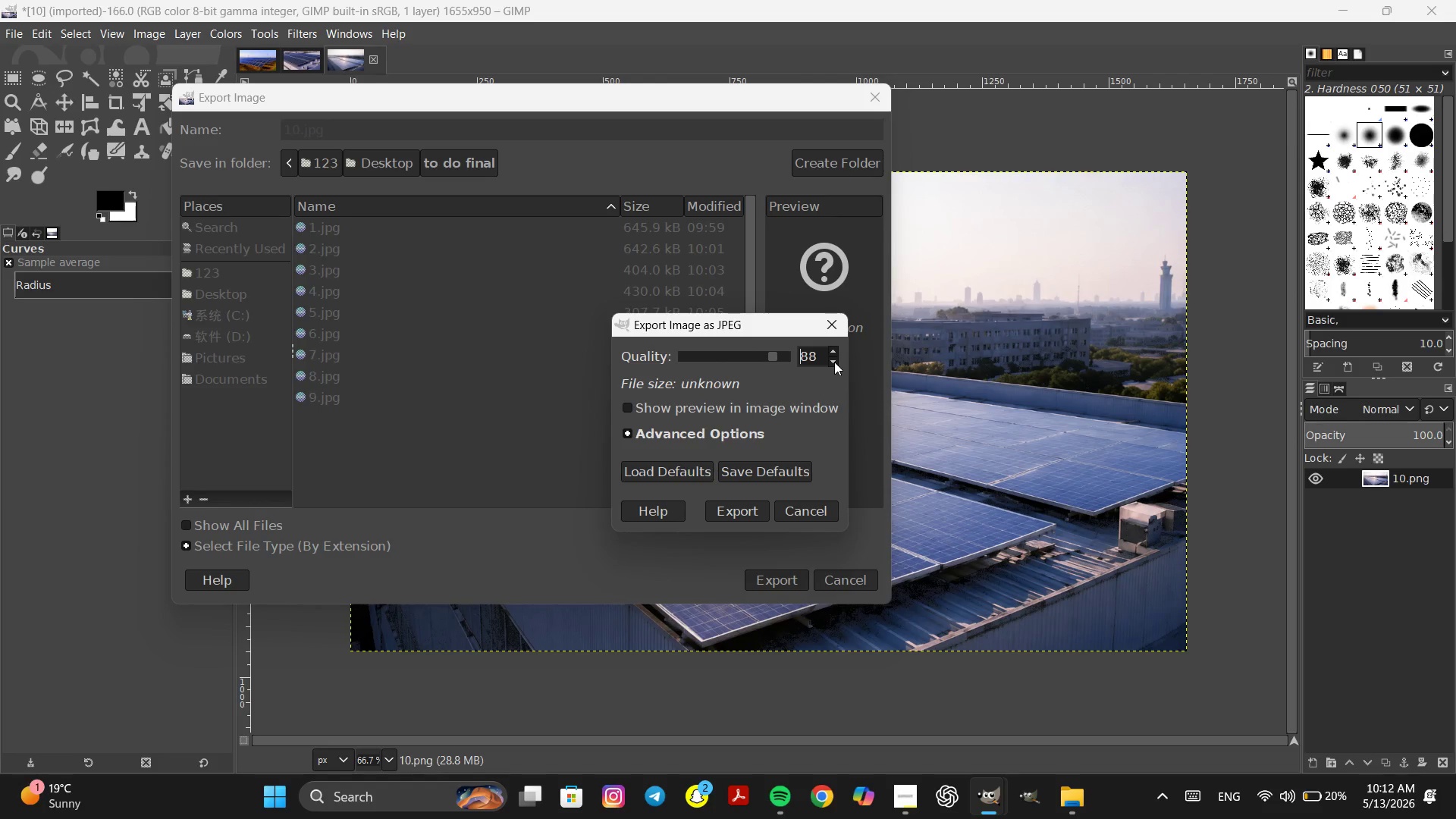 
triple_click([834, 362])
 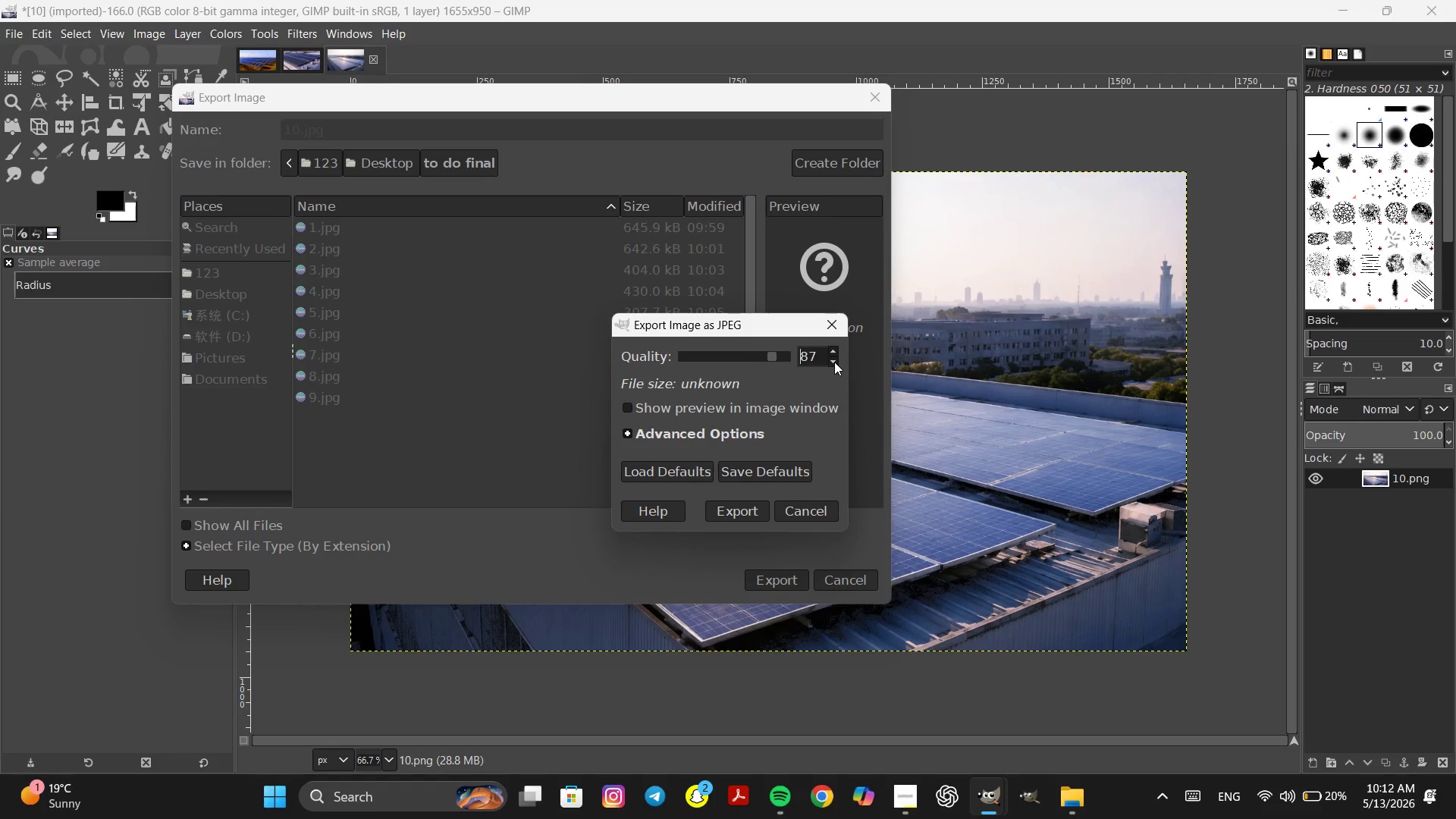 
triple_click([834, 362])
 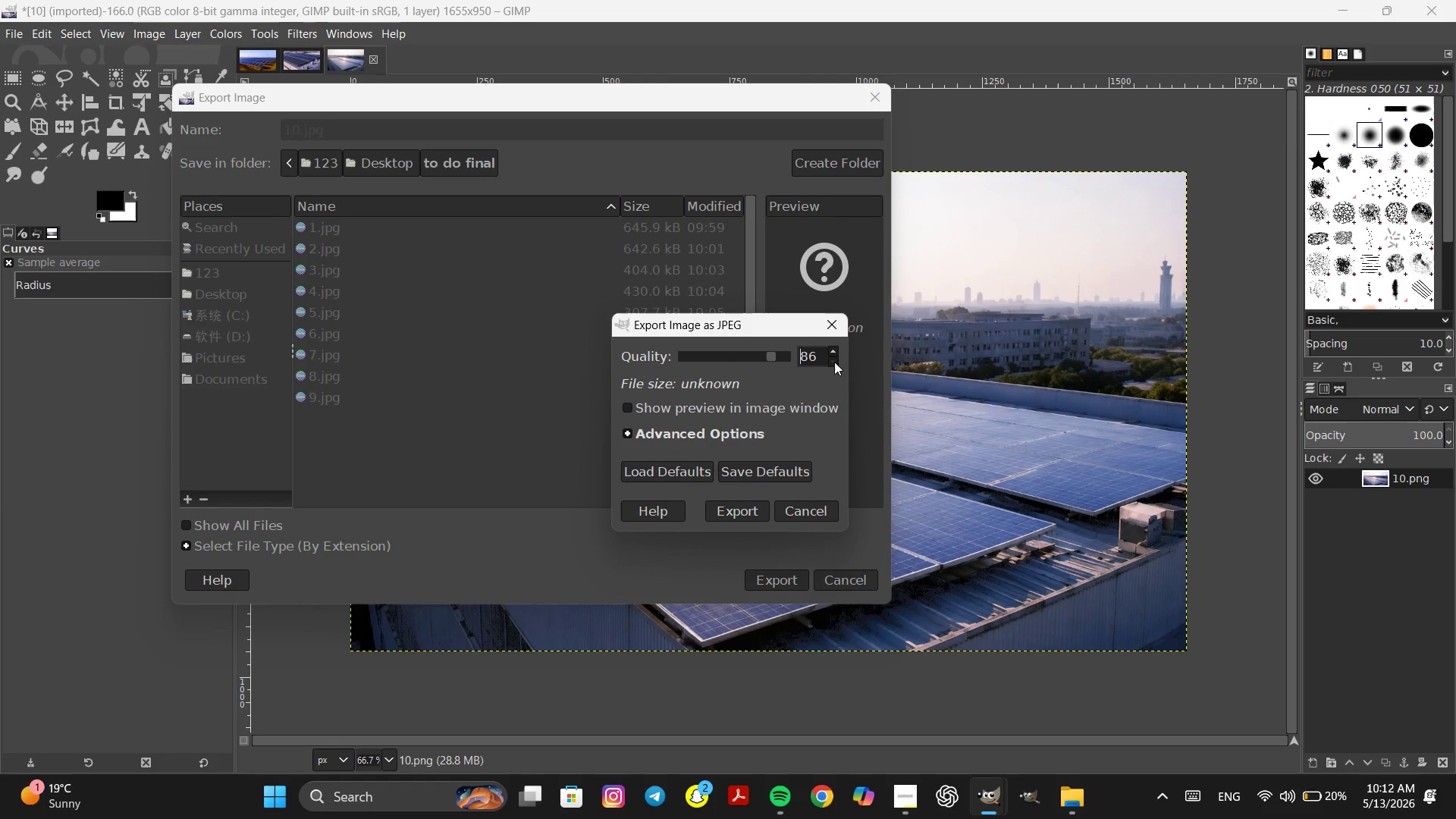 
triple_click([834, 362])
 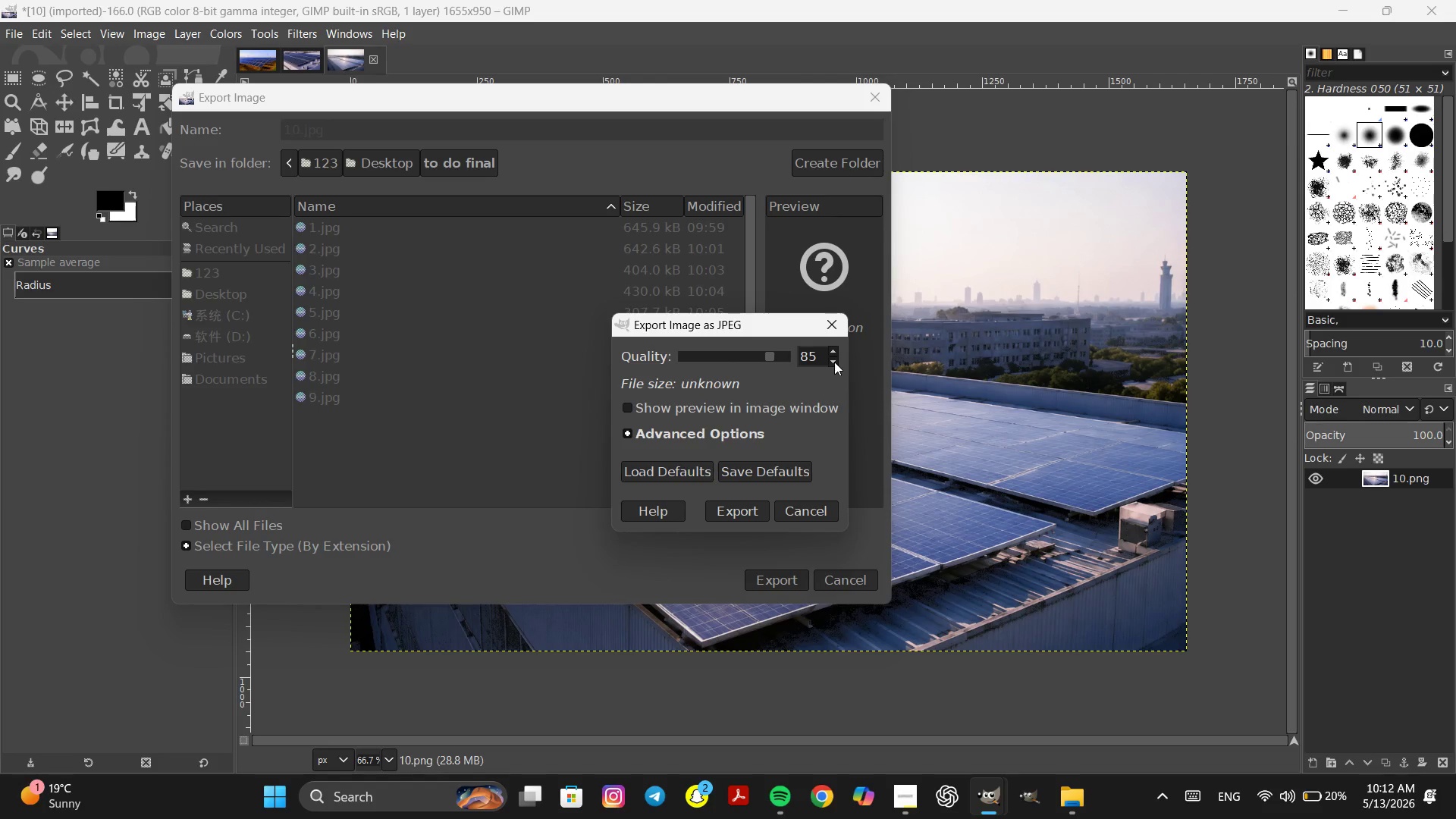 
triple_click([834, 362])
 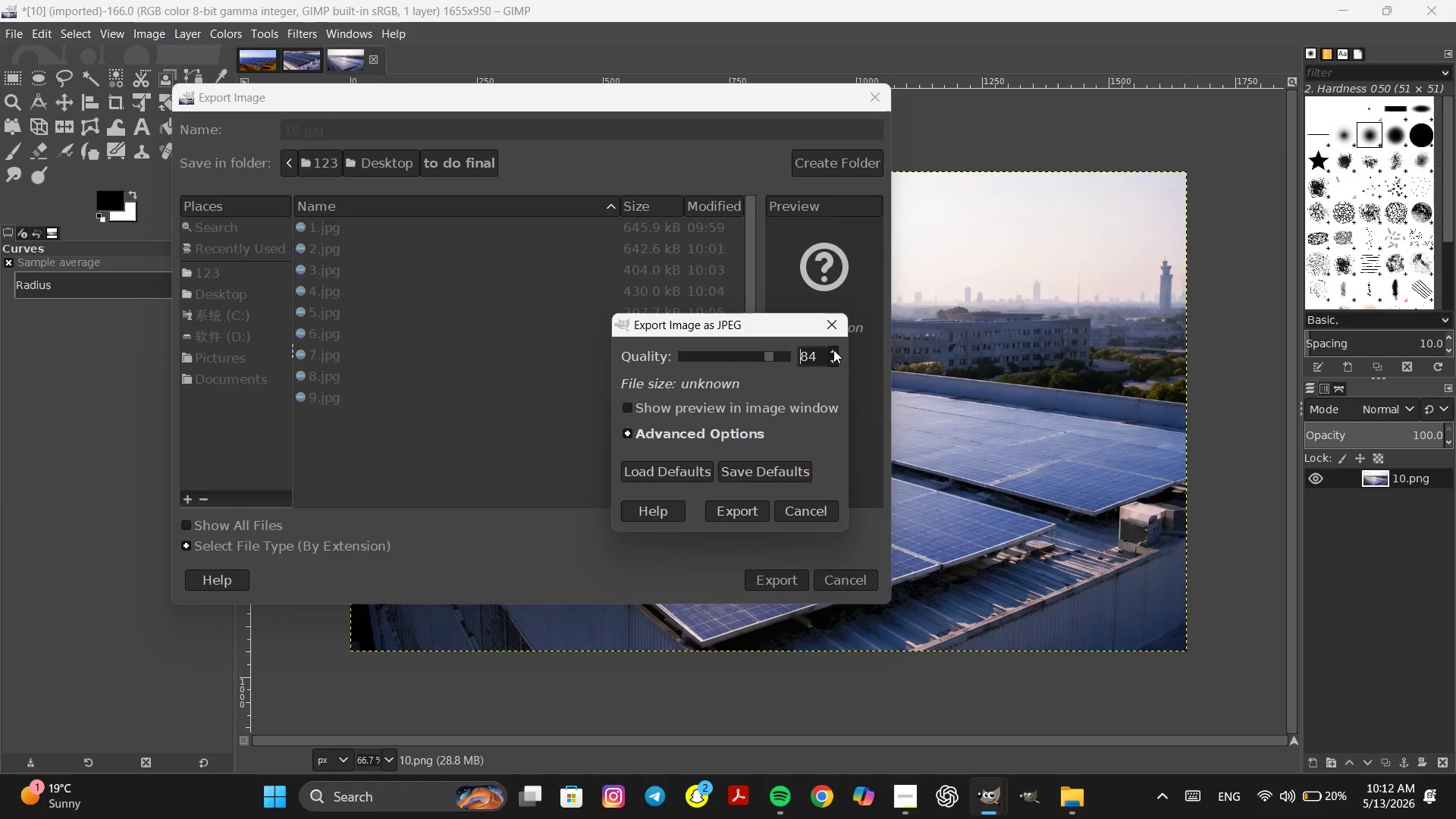 
left_click([833, 350])
 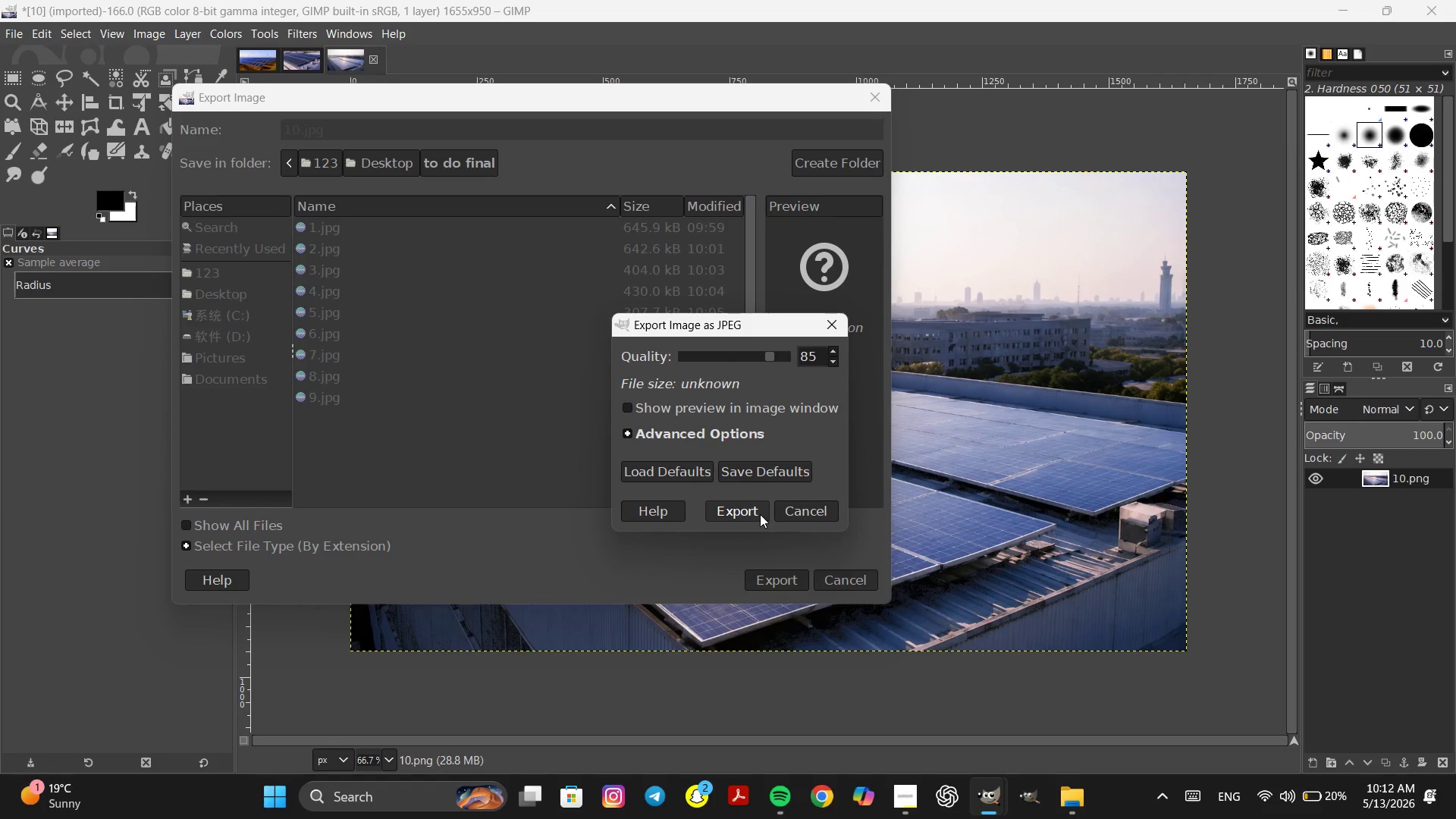 
left_click([760, 514])
 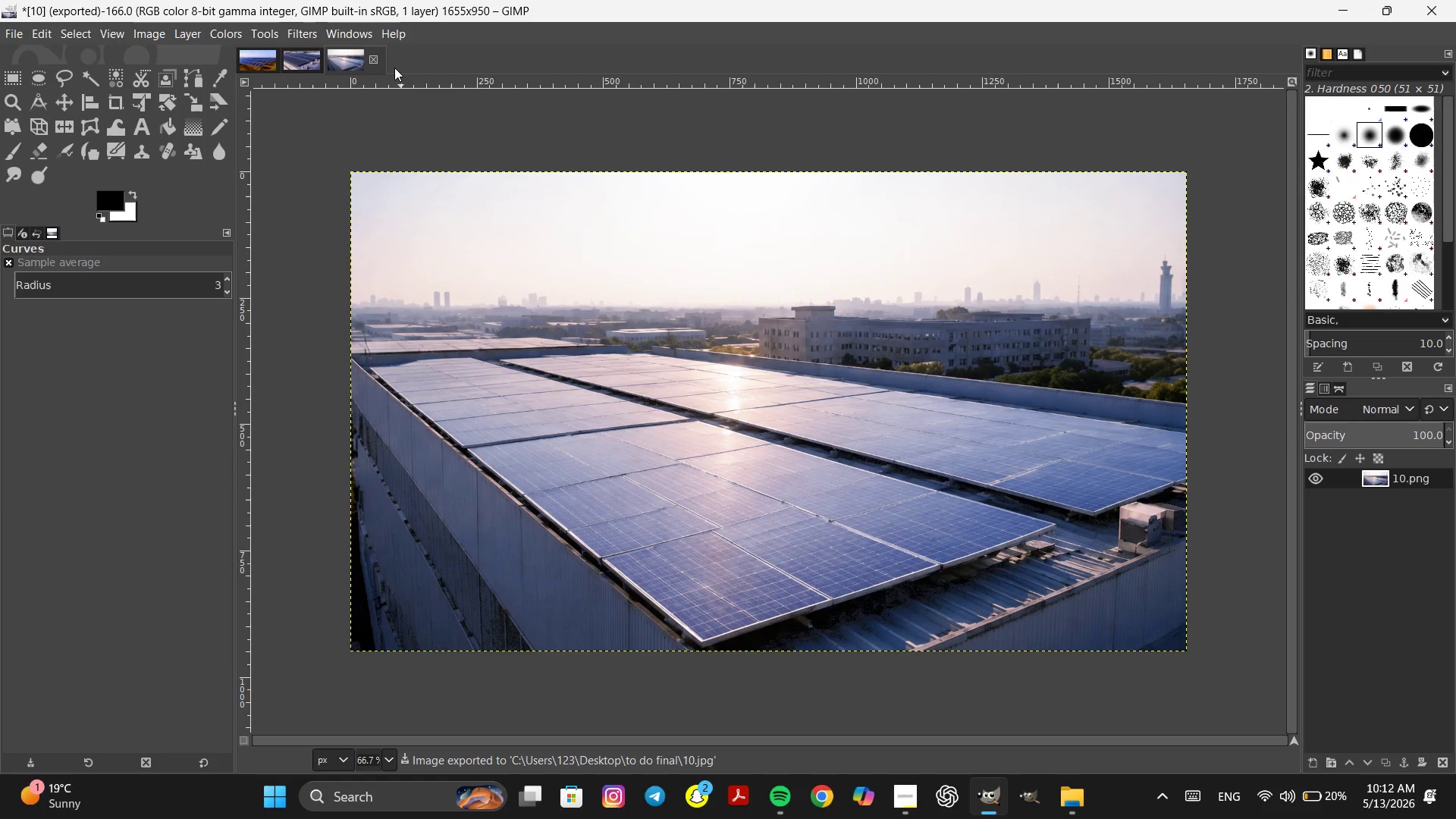 
left_click([373, 57])
 